 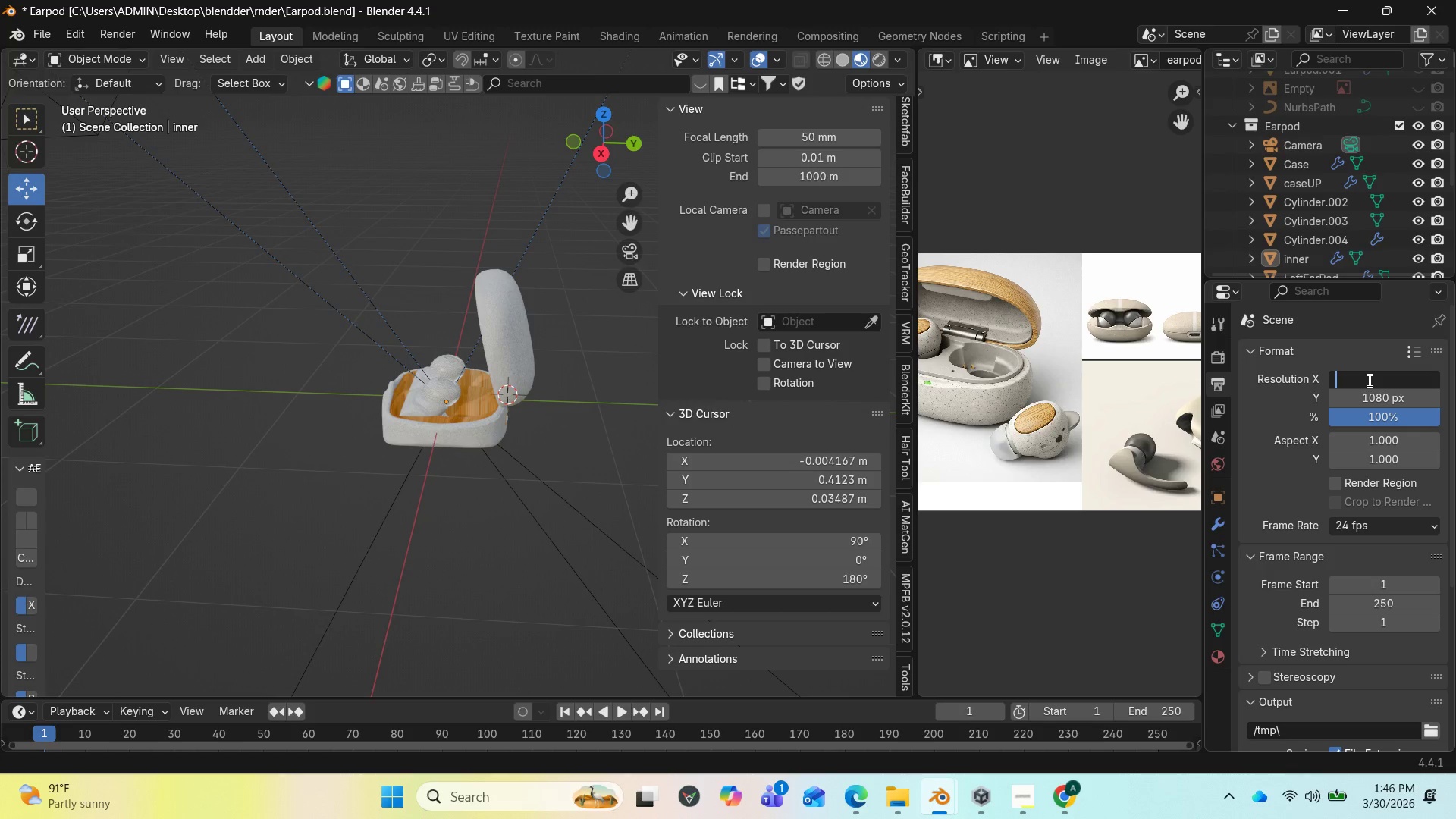 
key(Backspace)
 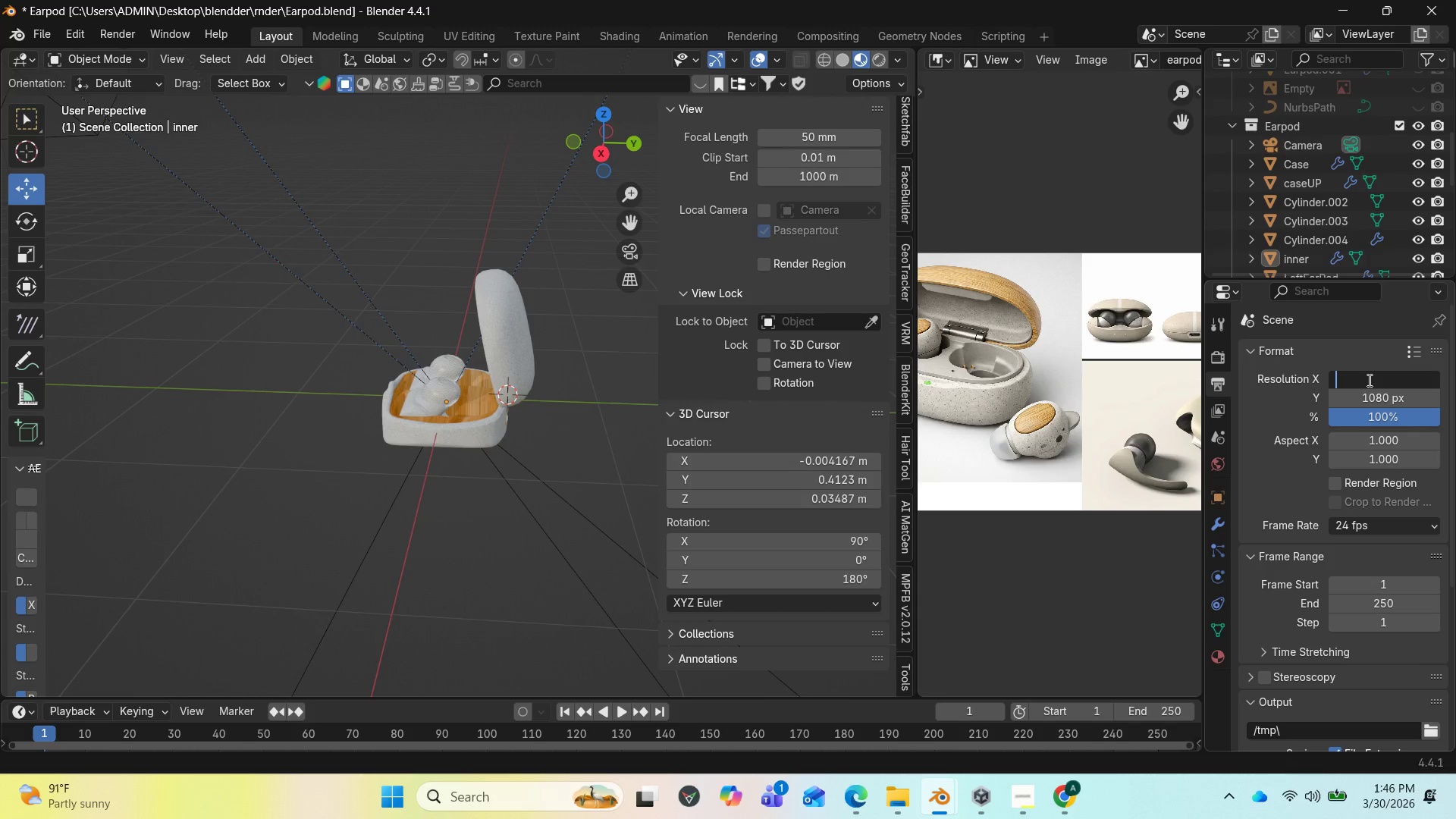 
key(Backspace)
 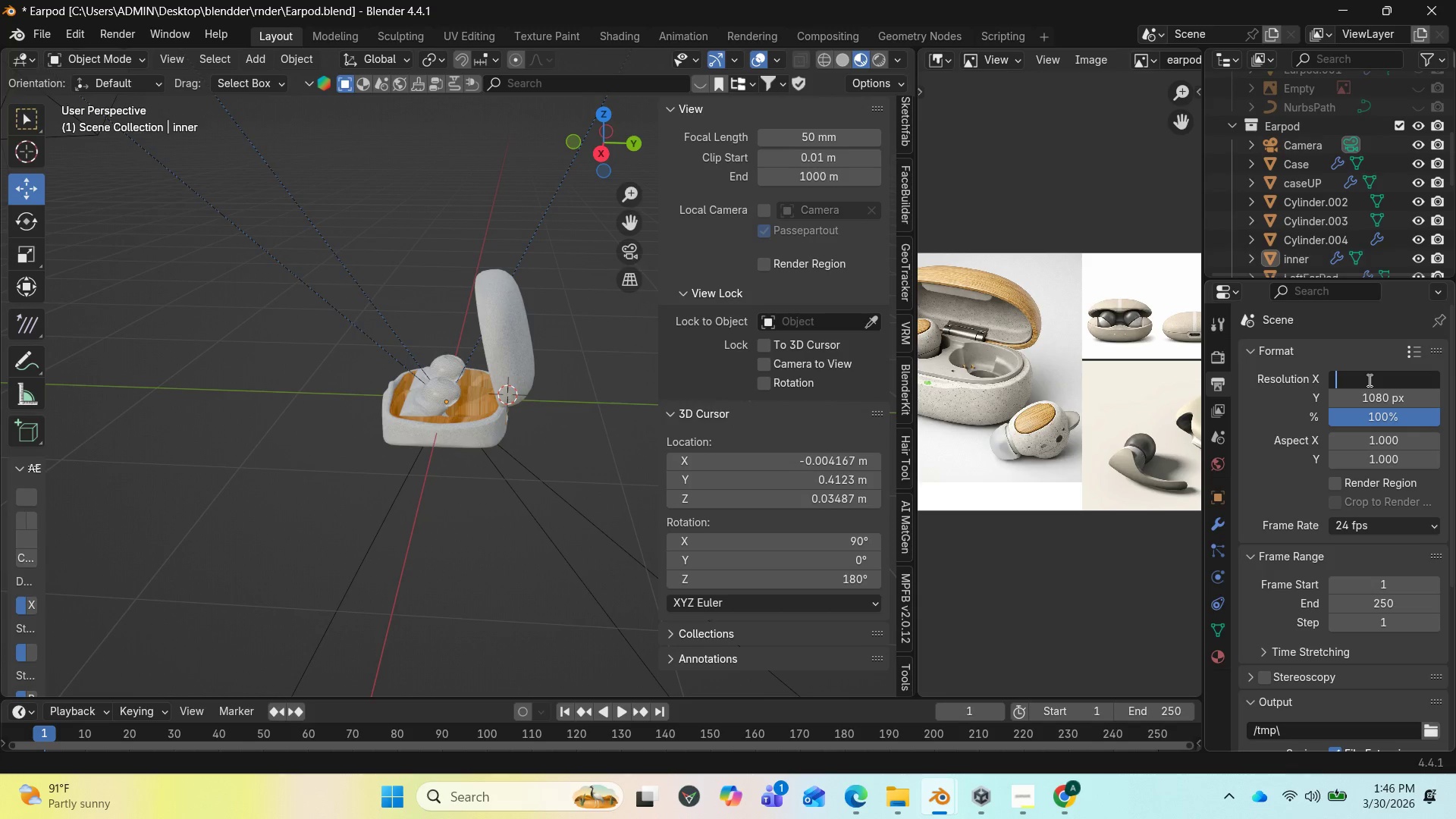 
key(Backspace)
 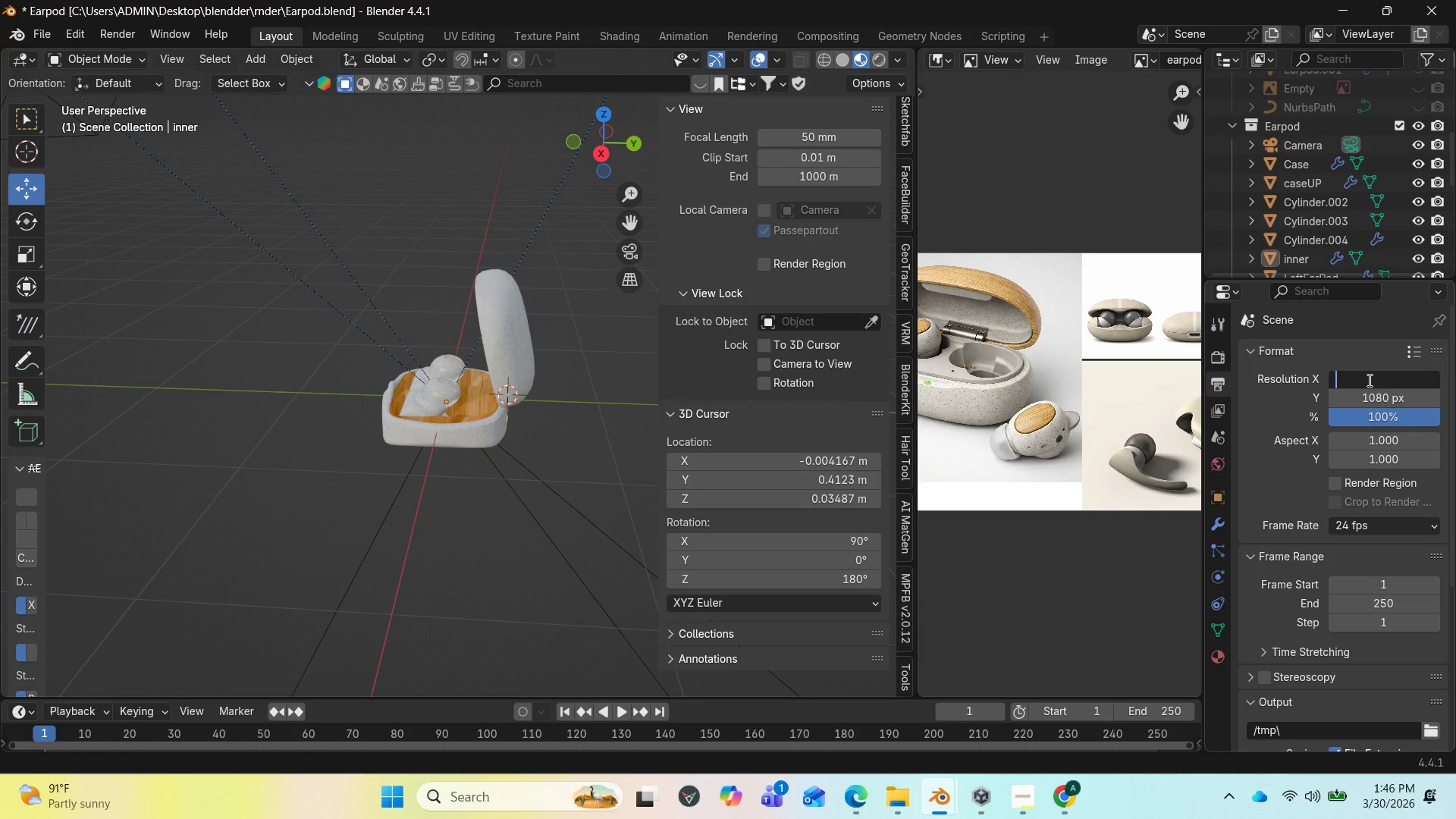 
wait(14.2)
 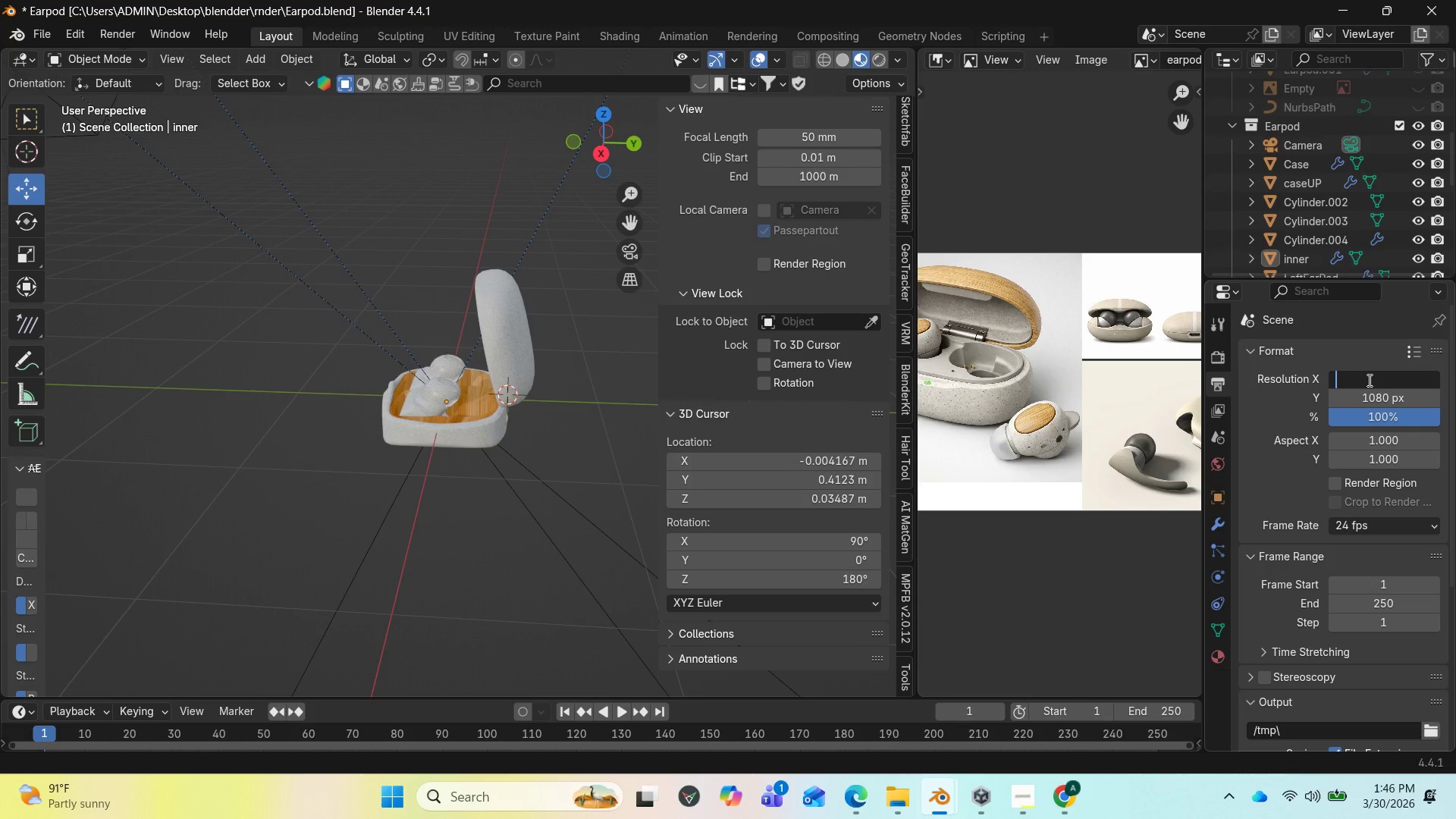 
type(3840)
 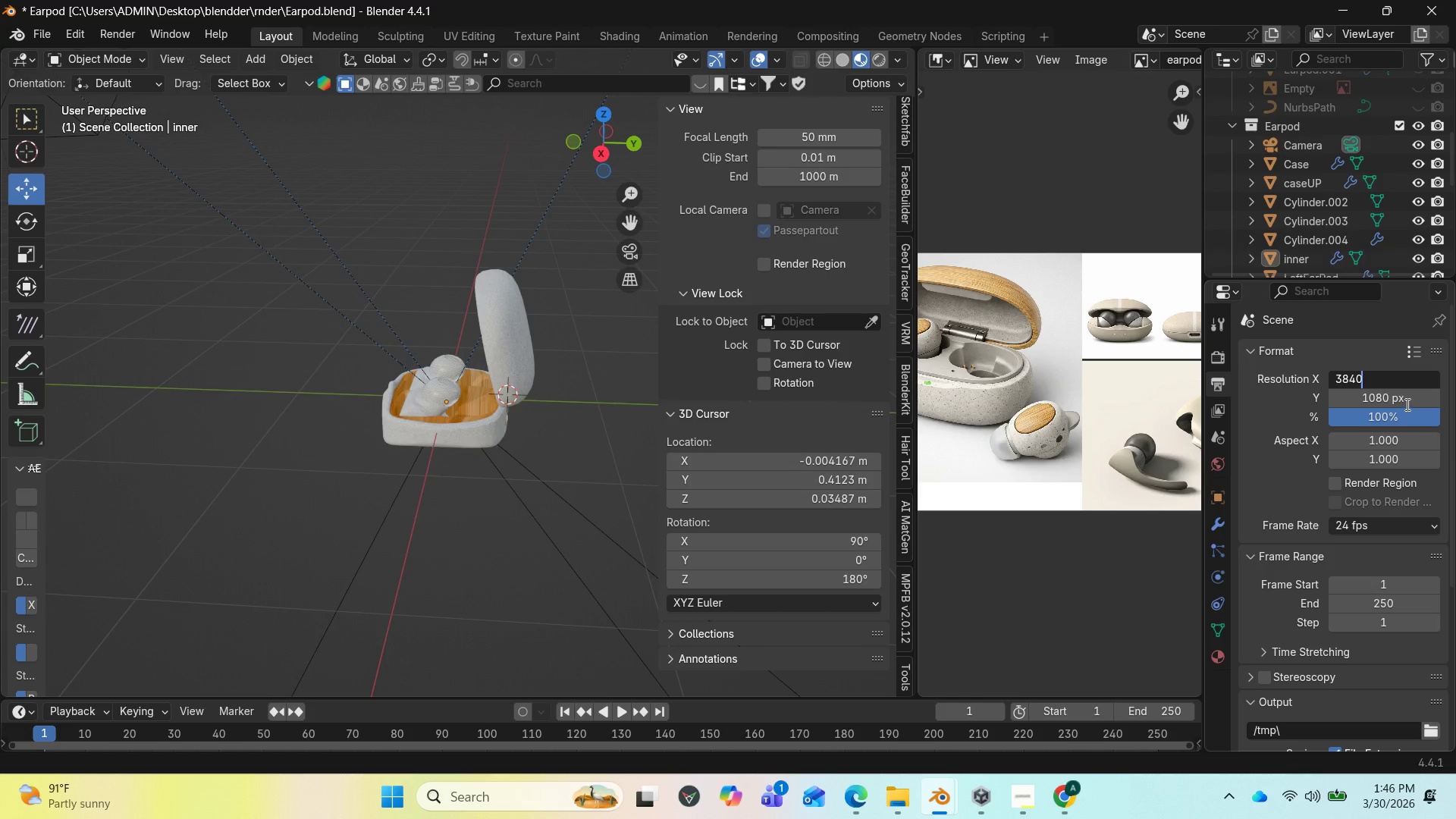 
left_click([1406, 398])
 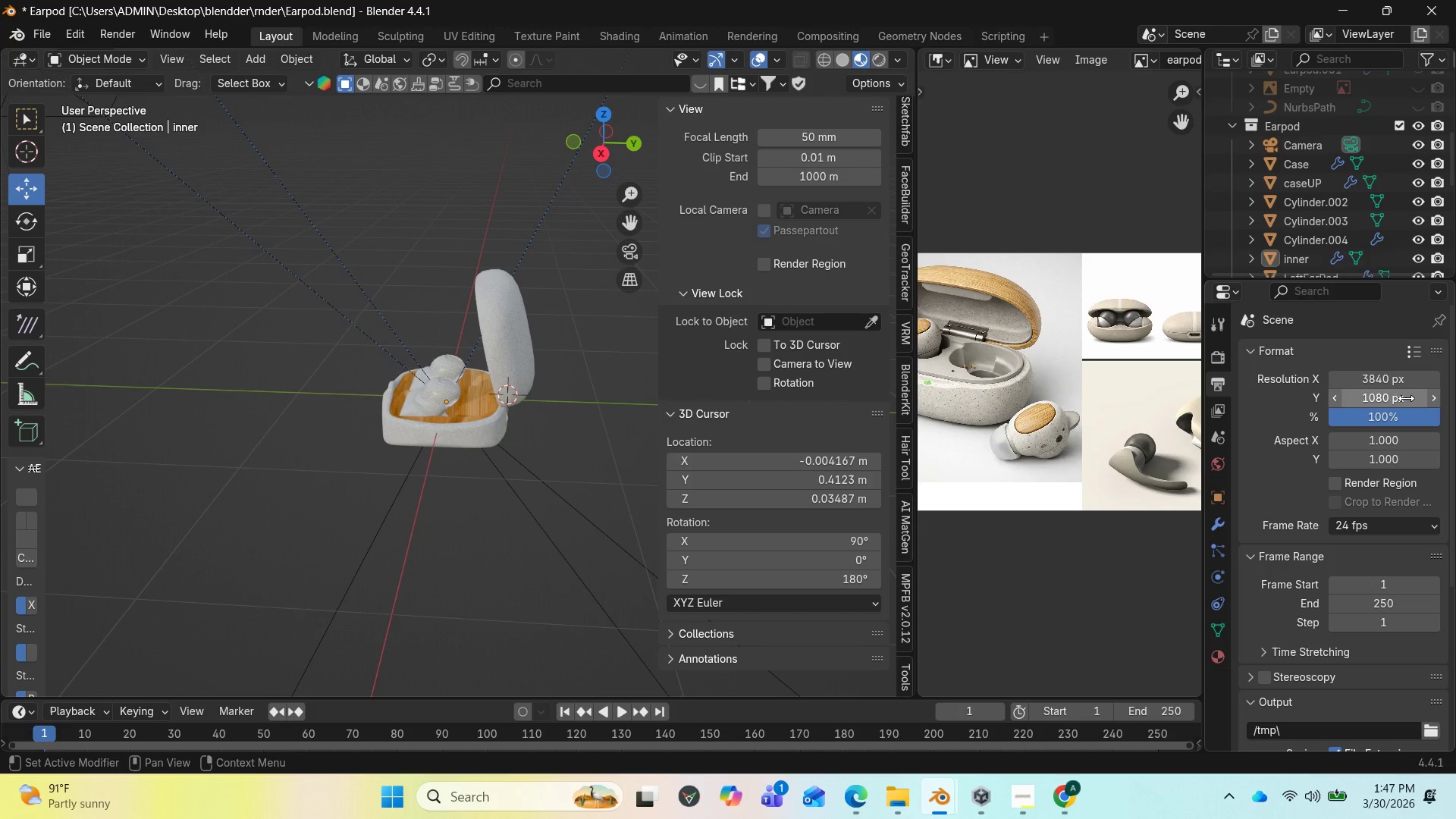 
left_click([1406, 398])
 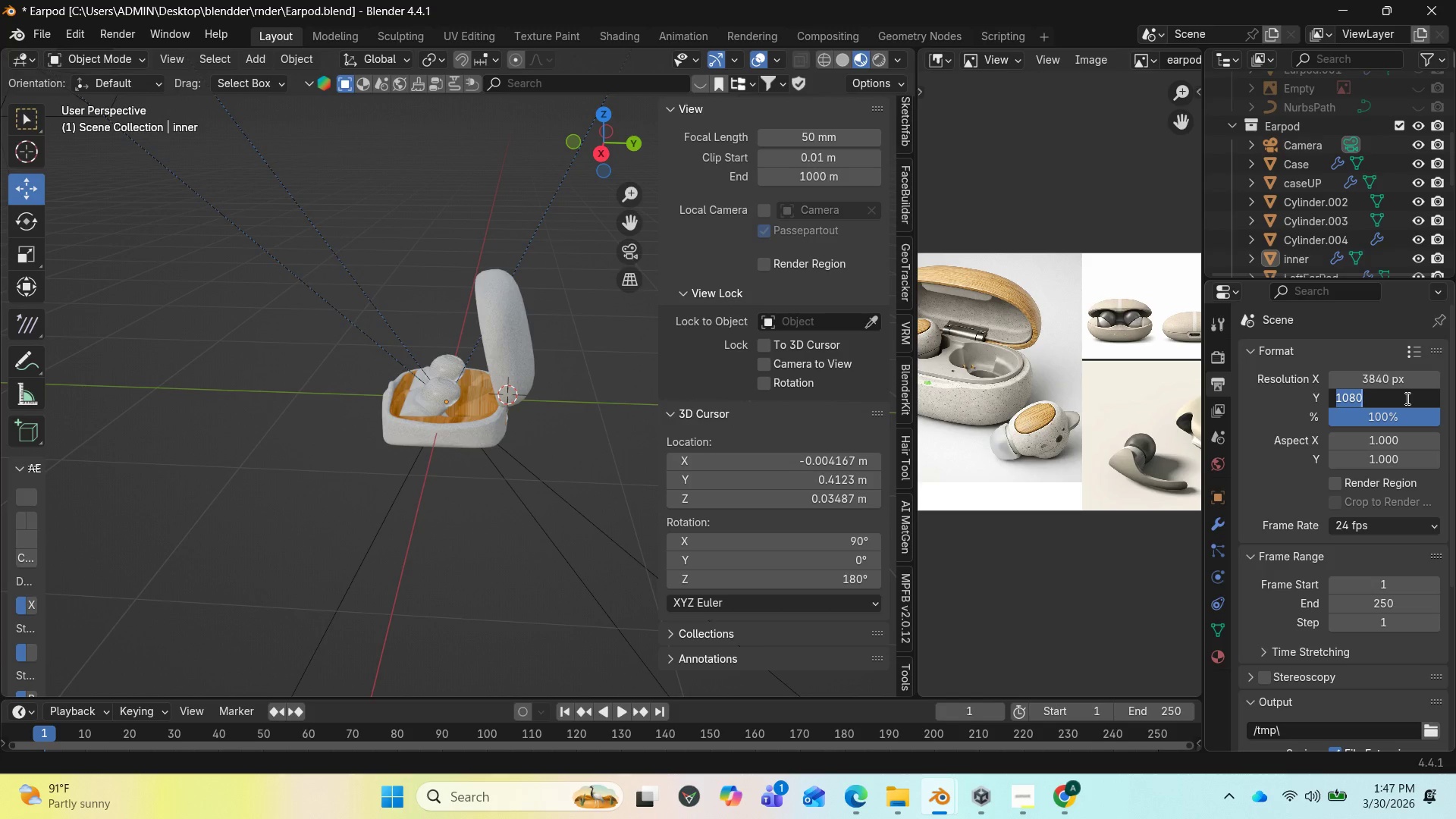 
type(2160)
 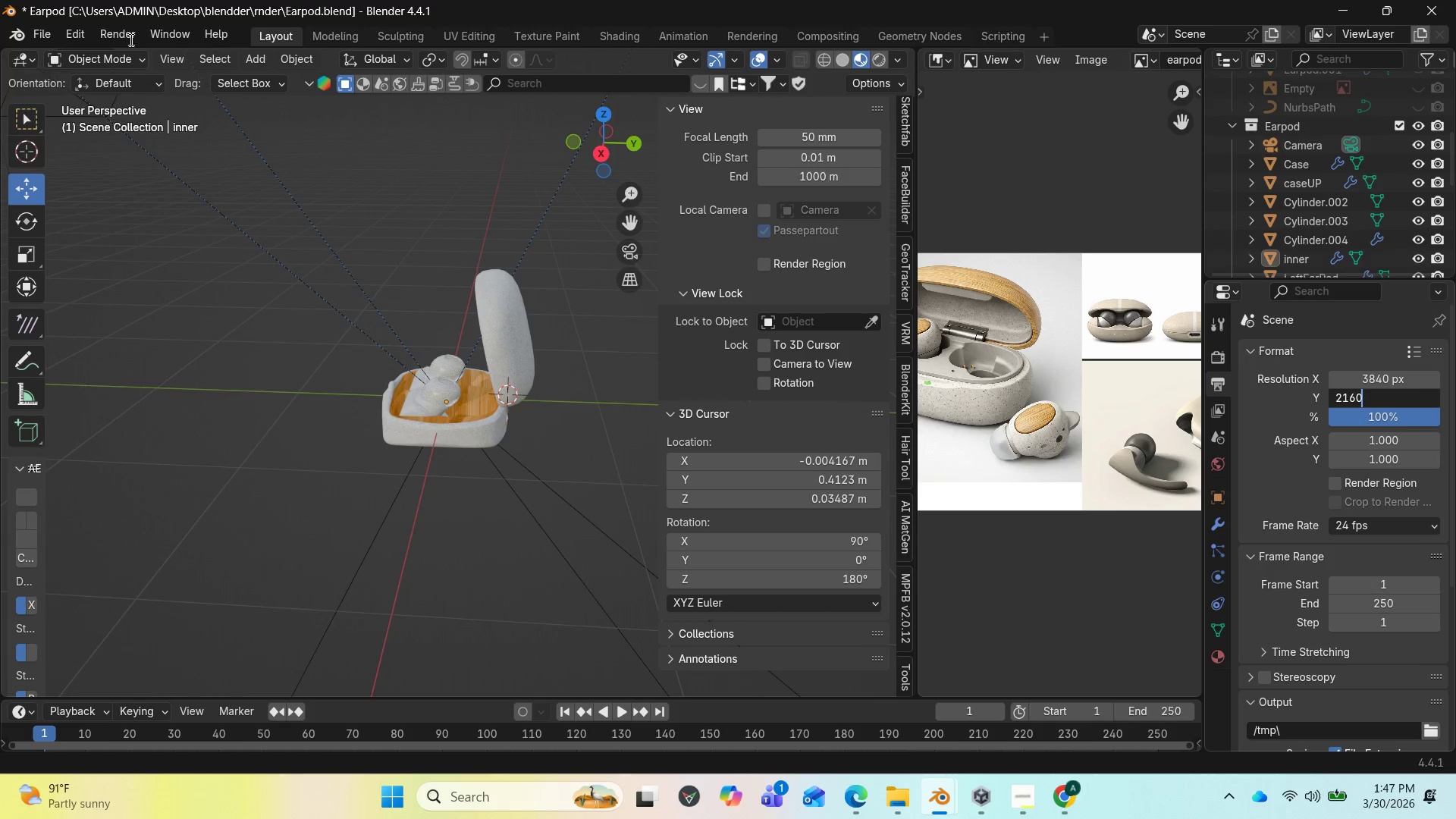 
double_click([105, 33])
 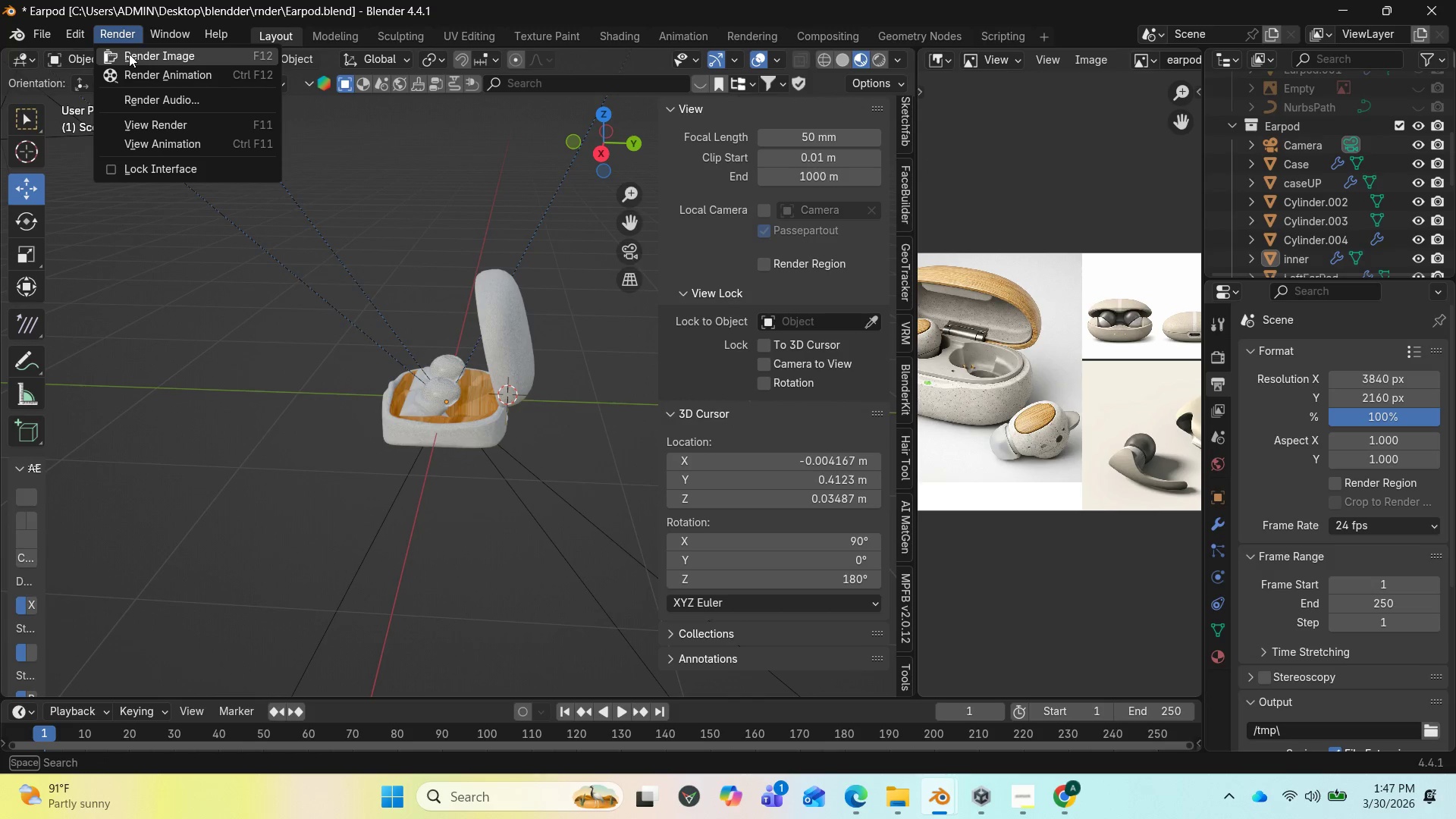 
left_click([129, 54])
 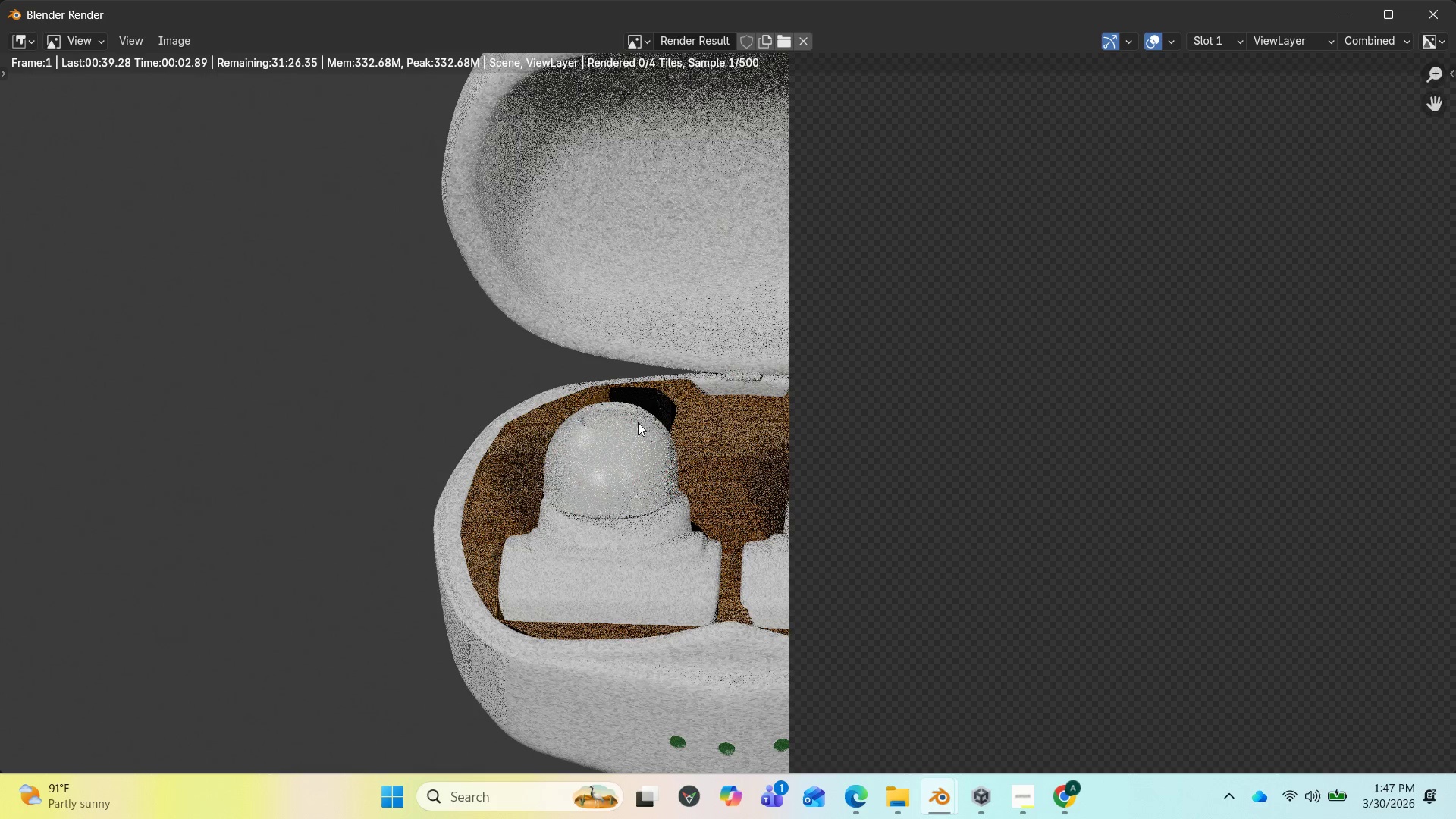 
wait(5.62)
 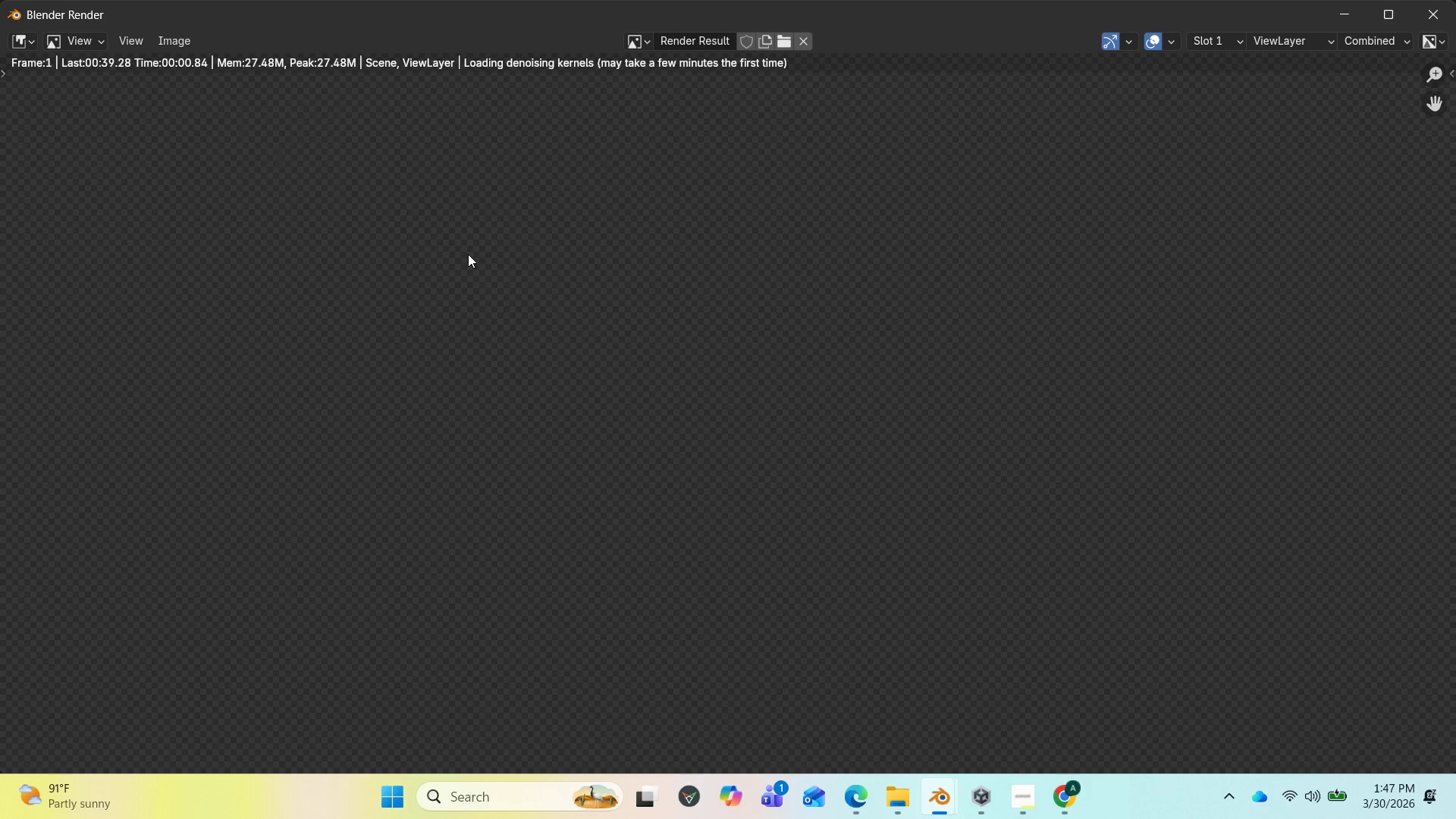 
scroll: coordinate [654, 463], scroll_direction: down, amount: 2.0
 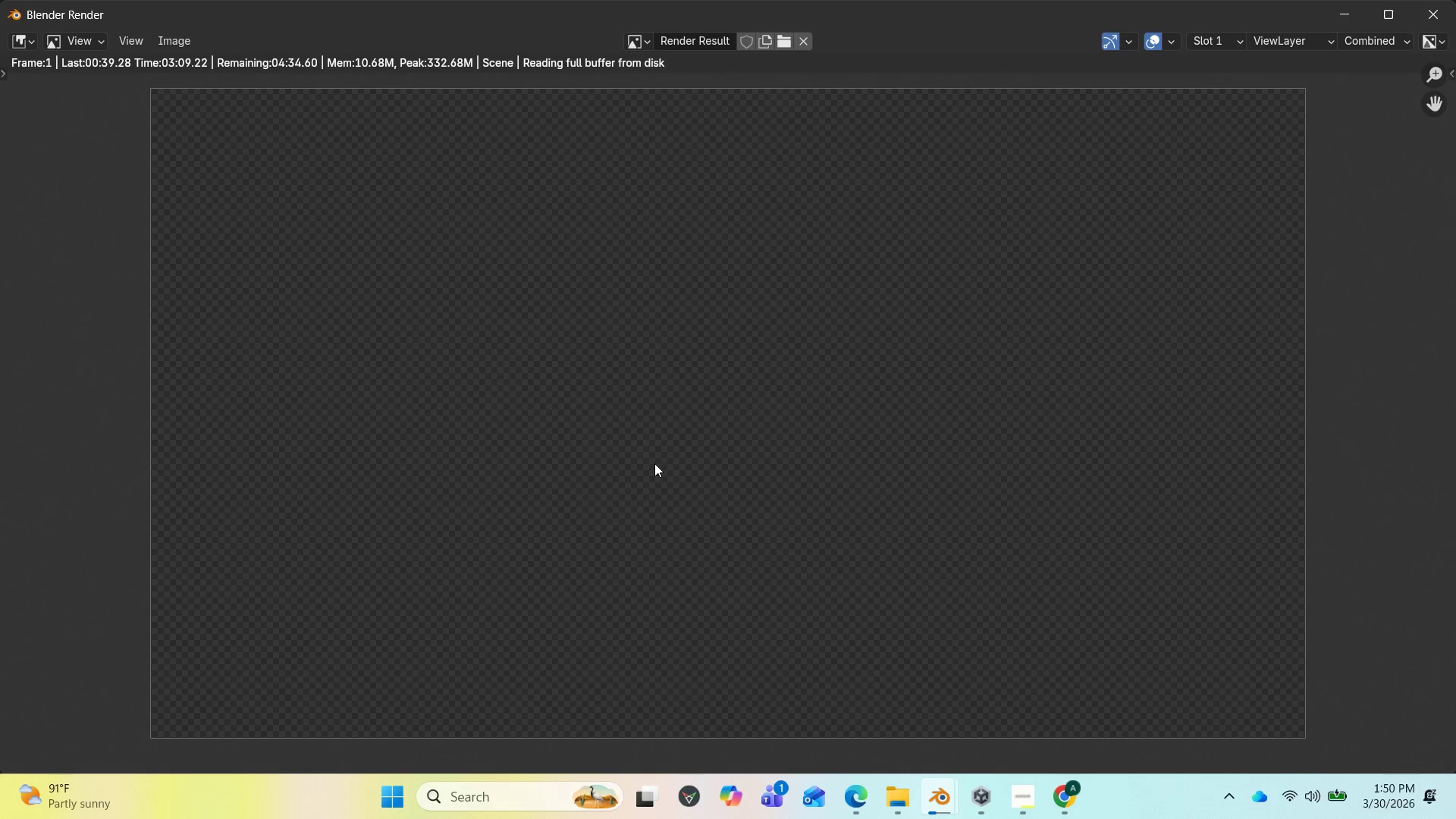 
wait(187.77)
 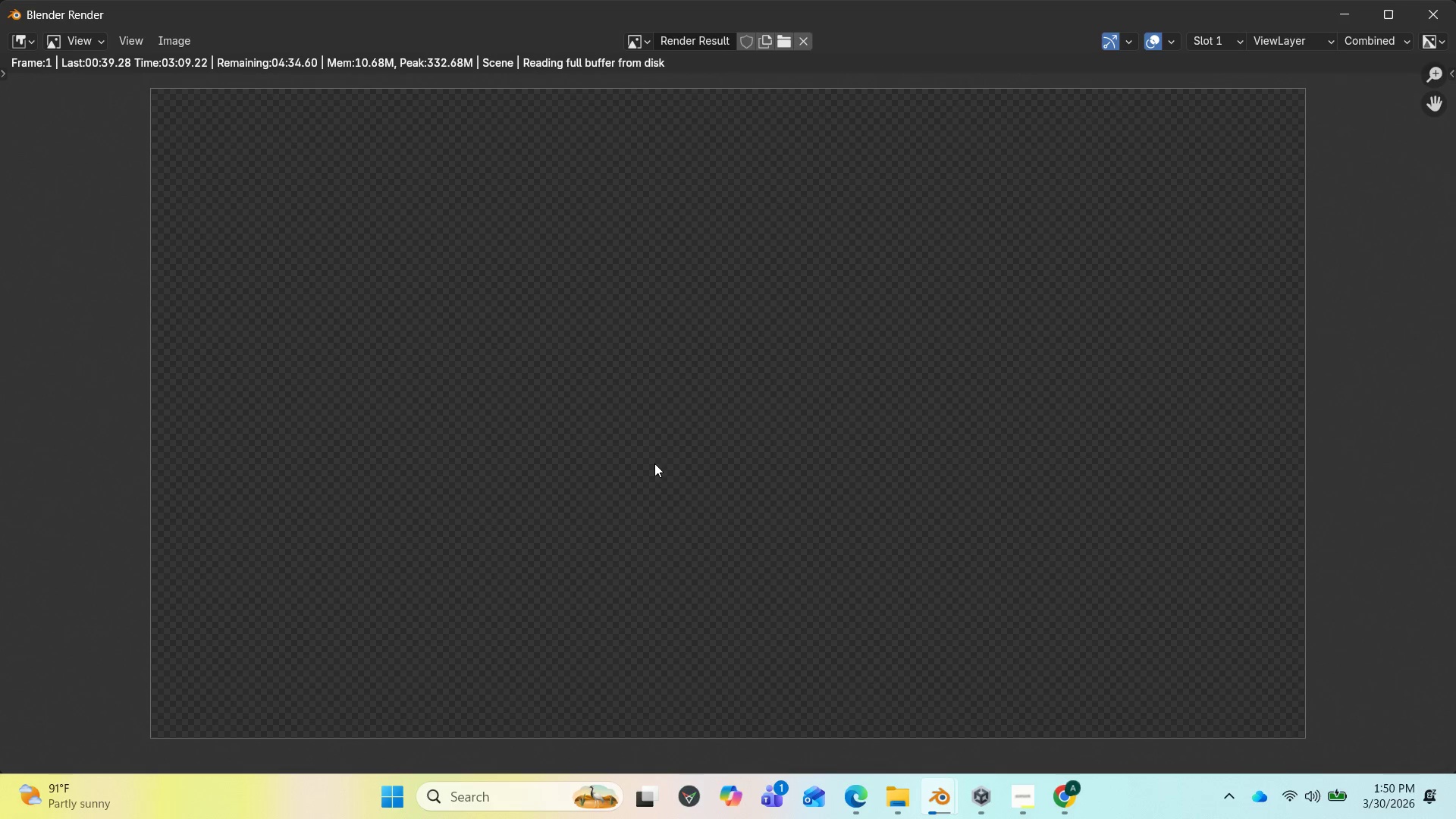 
left_click([1339, 16])
 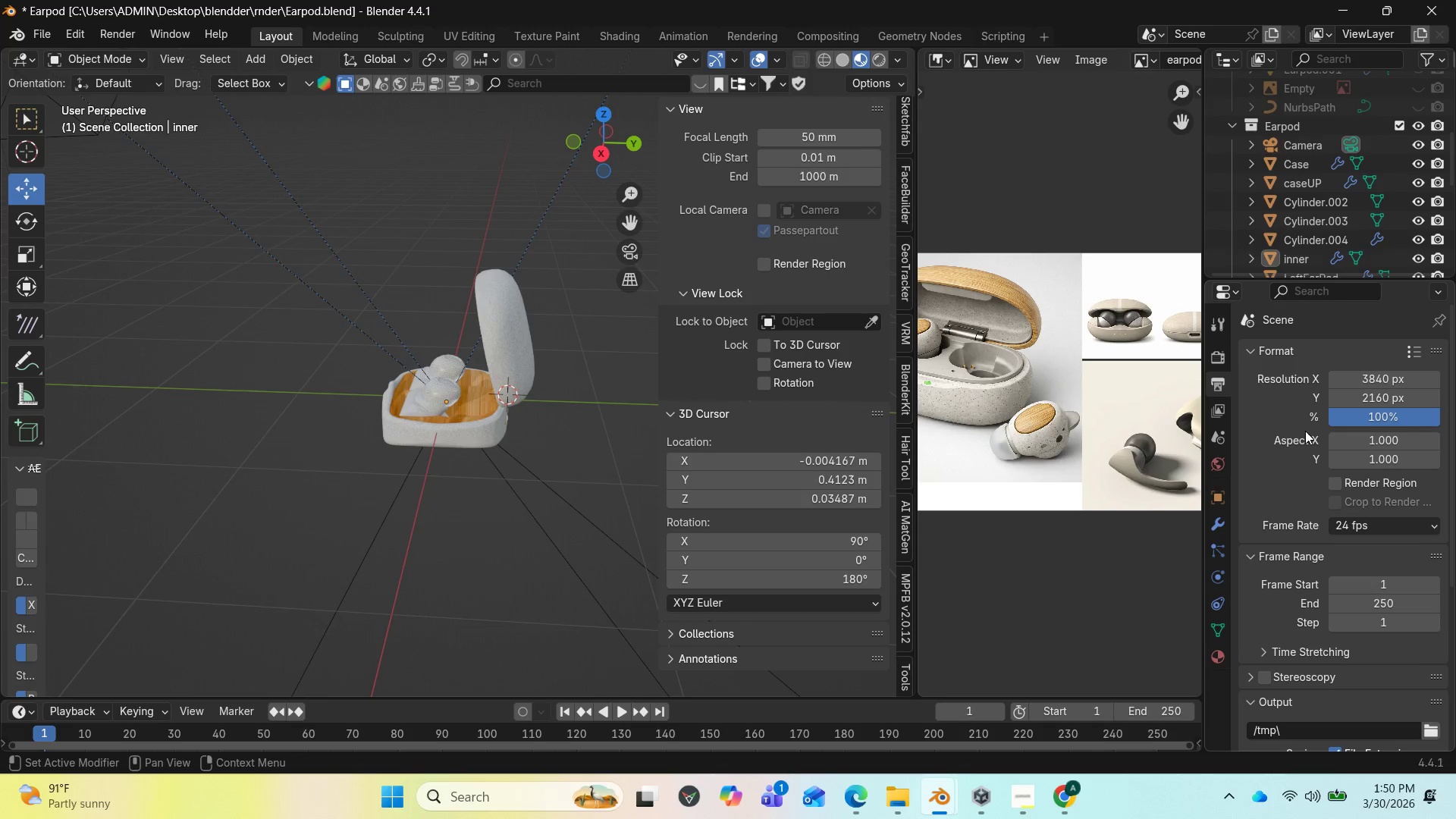 
scroll: coordinate [1346, 466], scroll_direction: up, amount: 2.0
 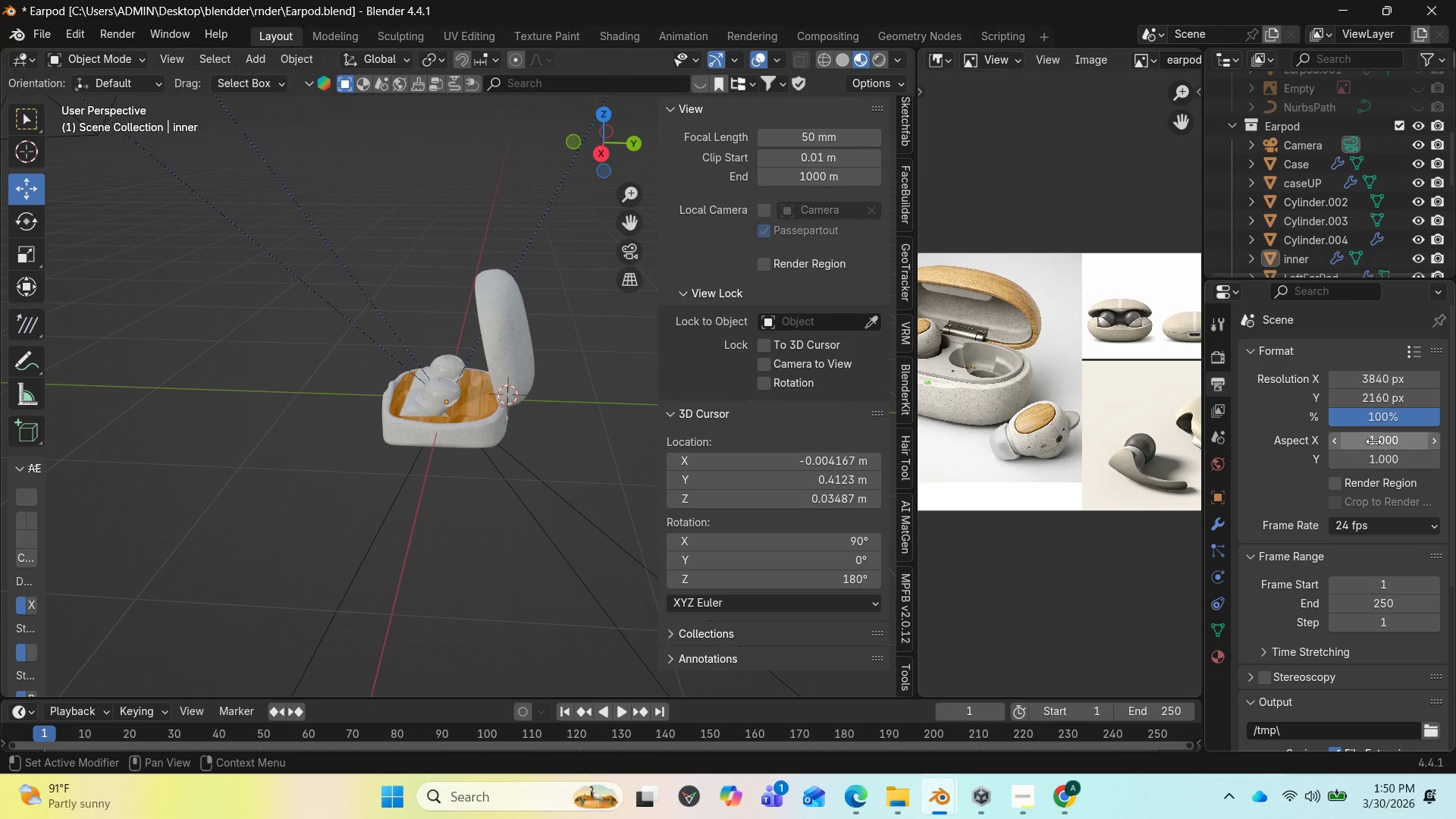 
mouse_move([1389, 415])
 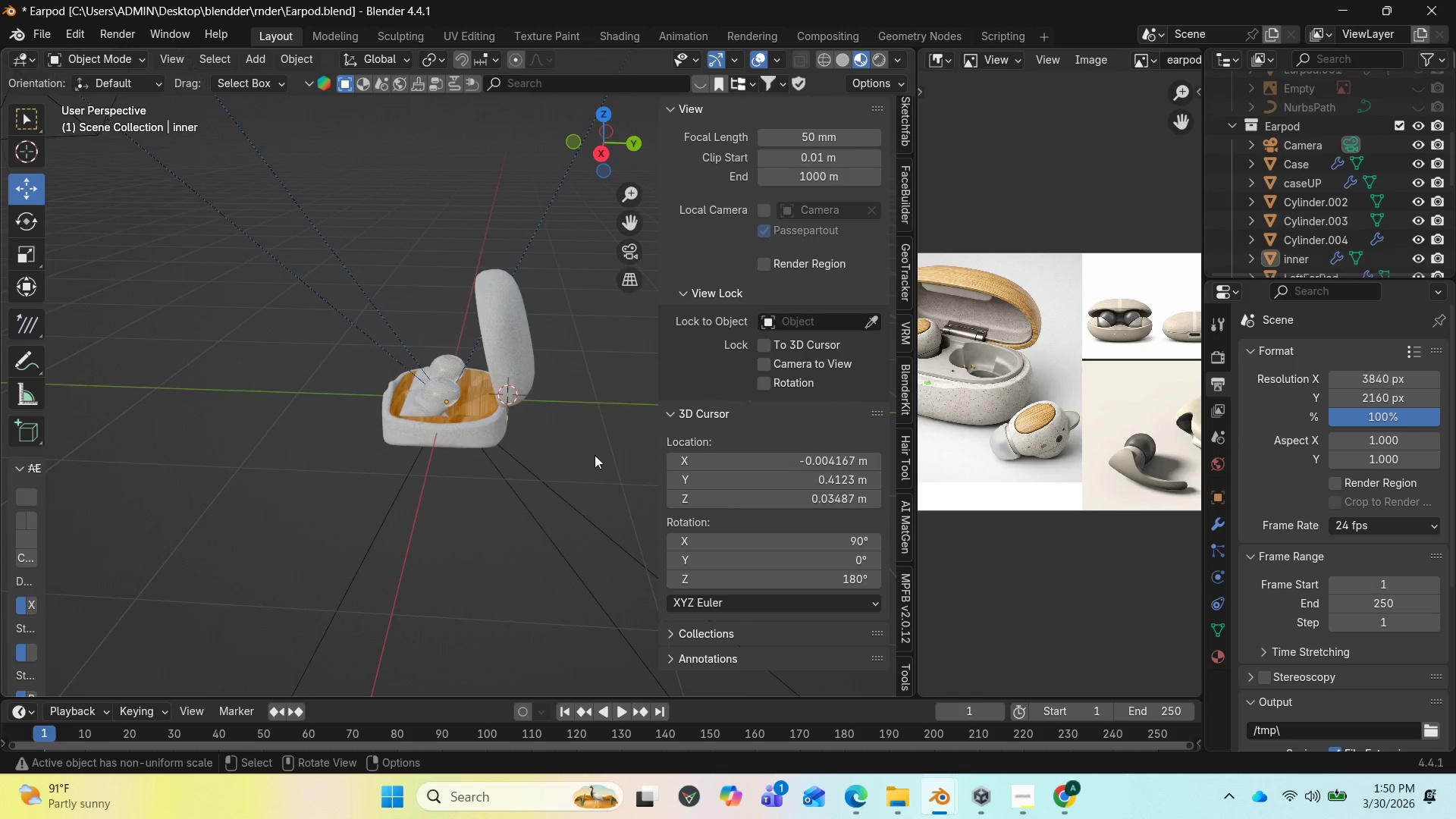 
scroll: coordinate [457, 375], scroll_direction: down, amount: 6.0
 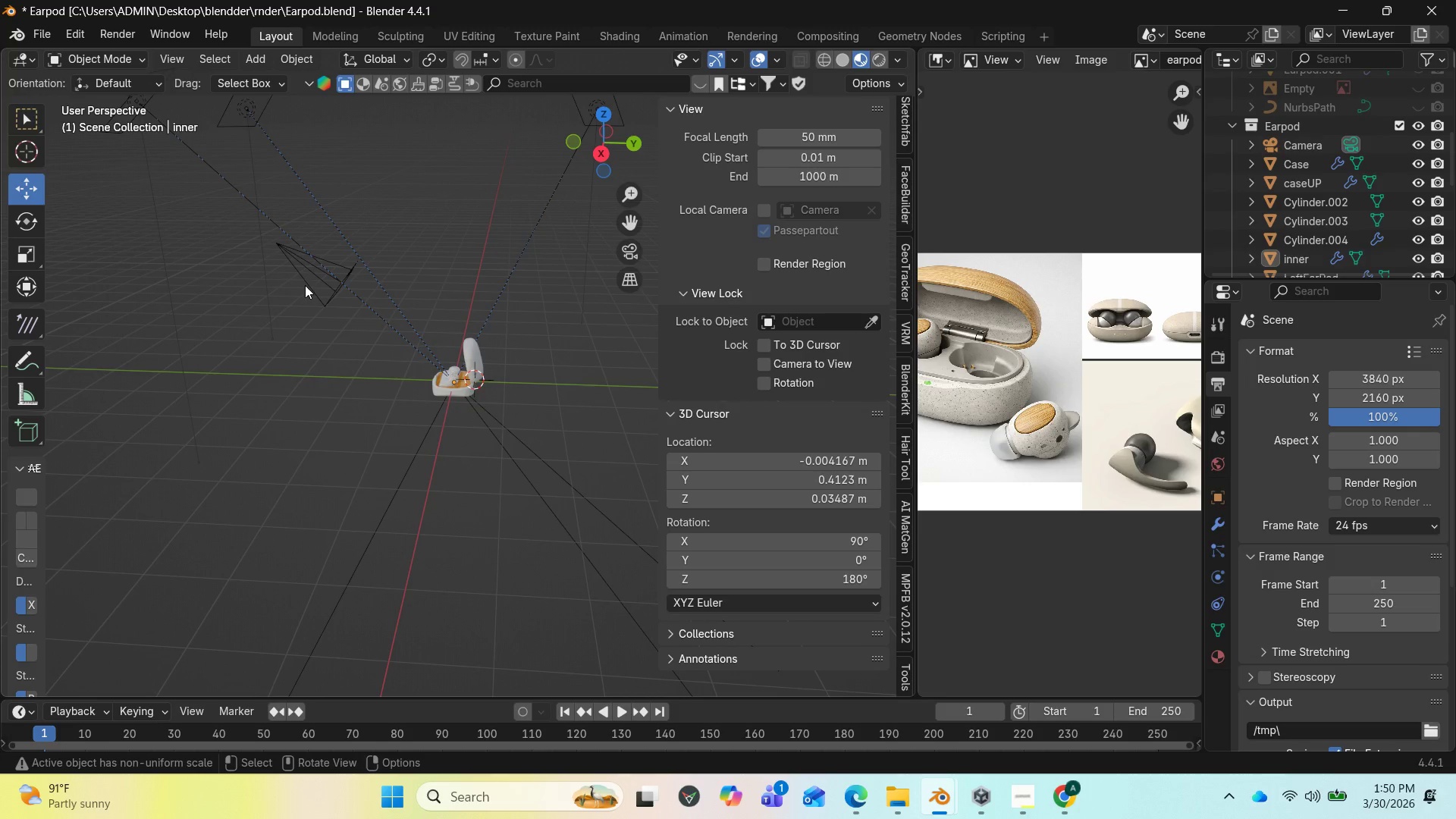 
left_click([306, 285])
 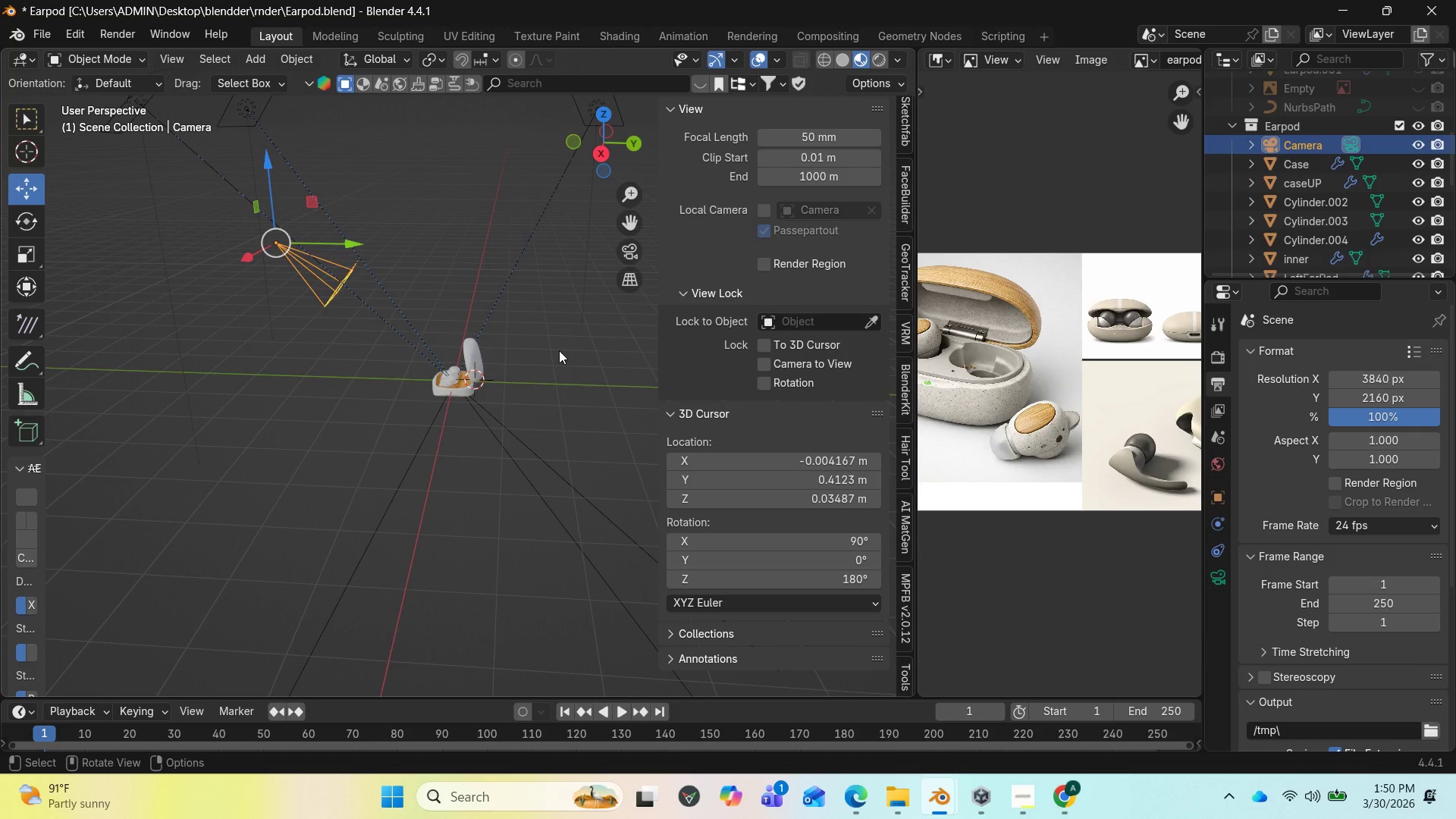 
wait(10.45)
 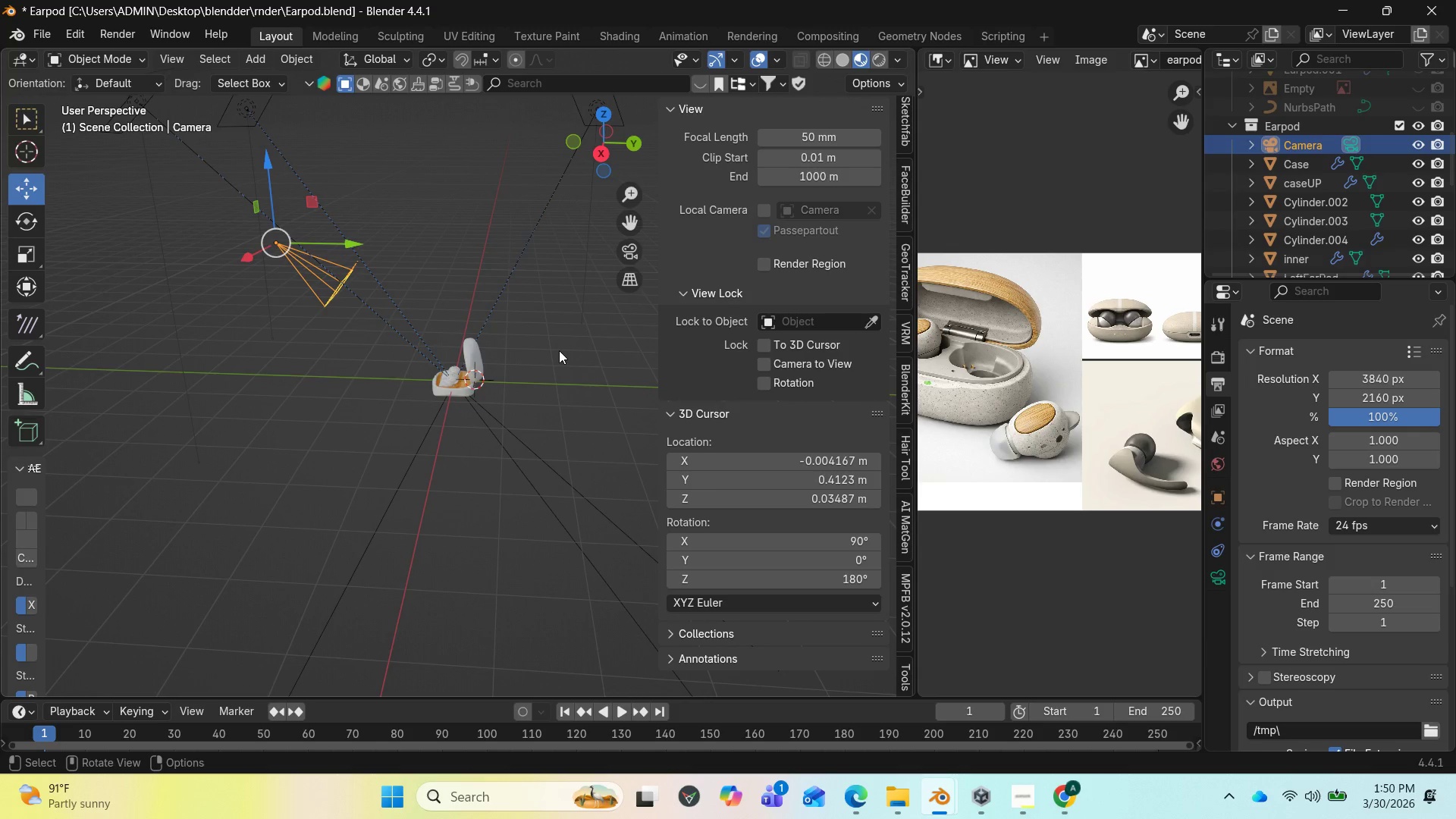 
left_click([1220, 580])
 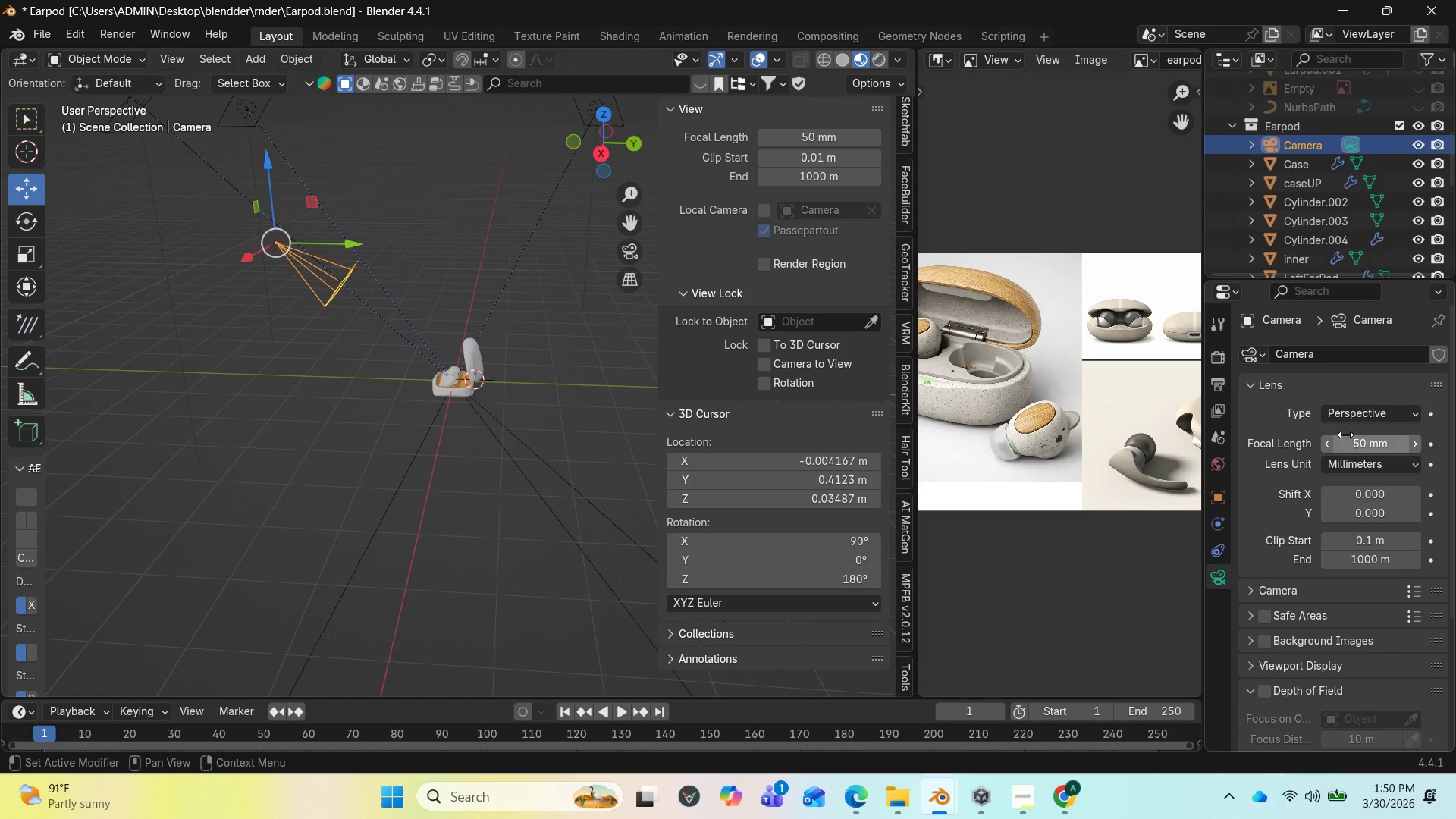 
wait(5.62)
 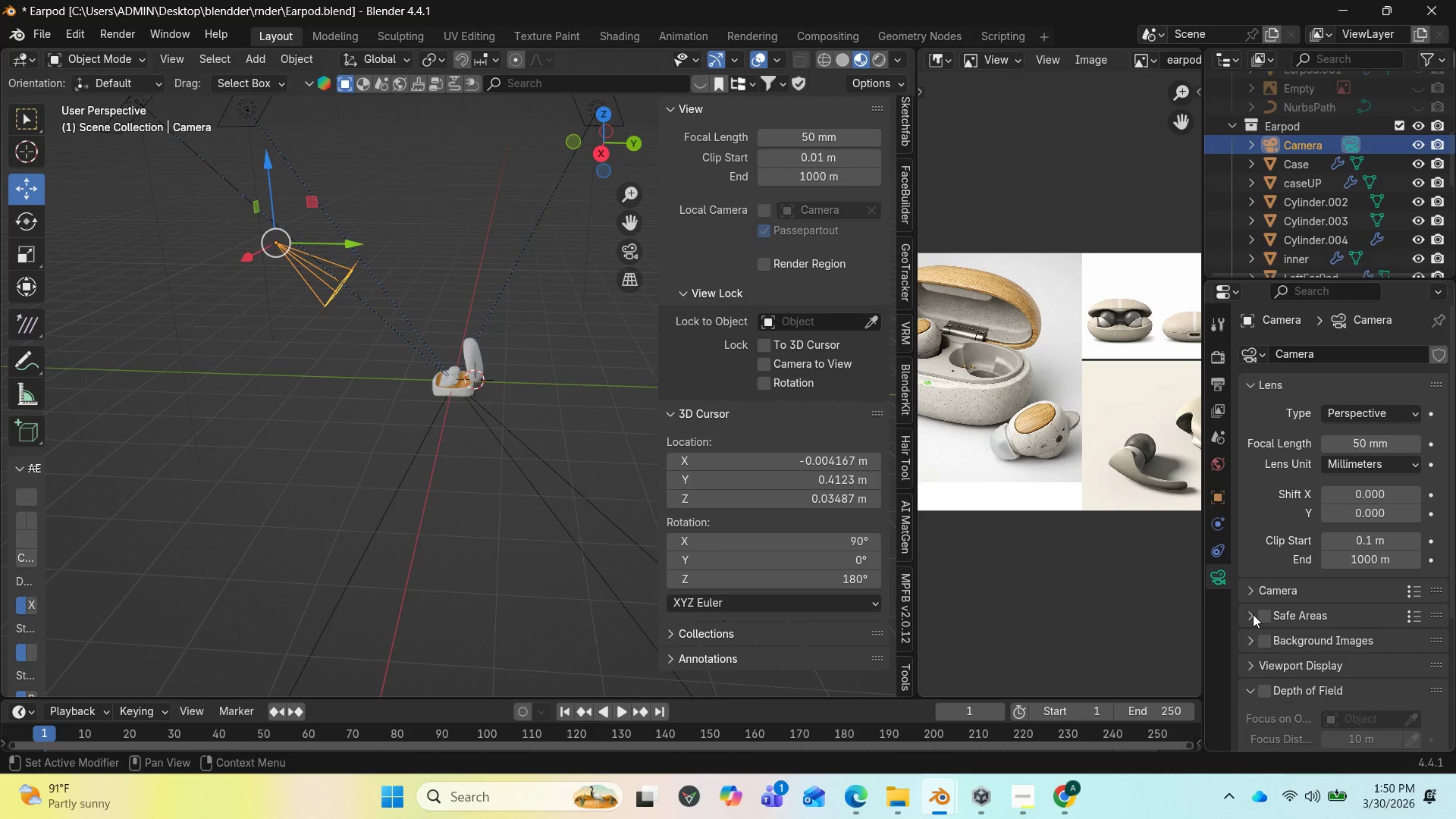 
key(Insert)
 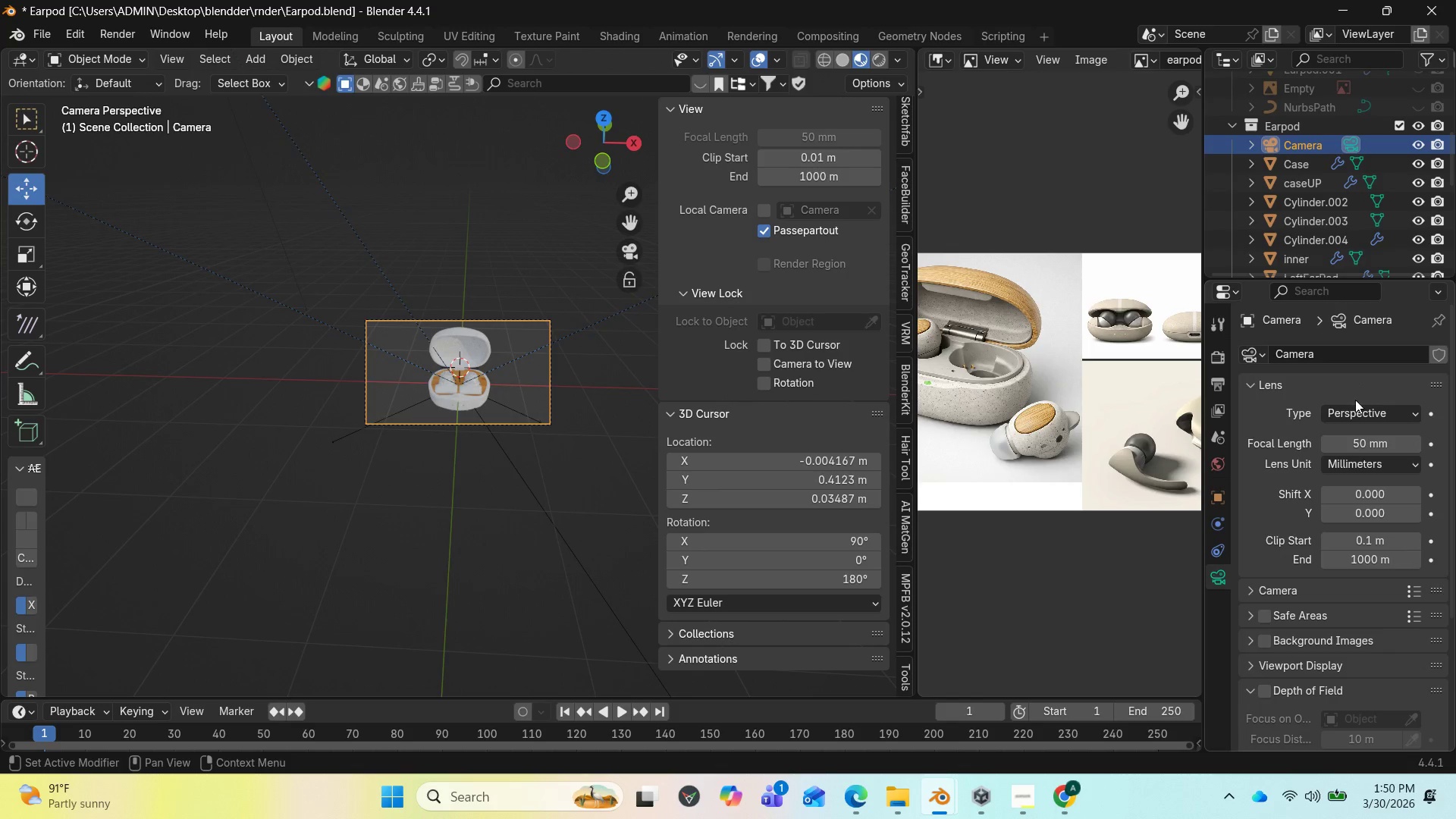 
left_click([1378, 438])
 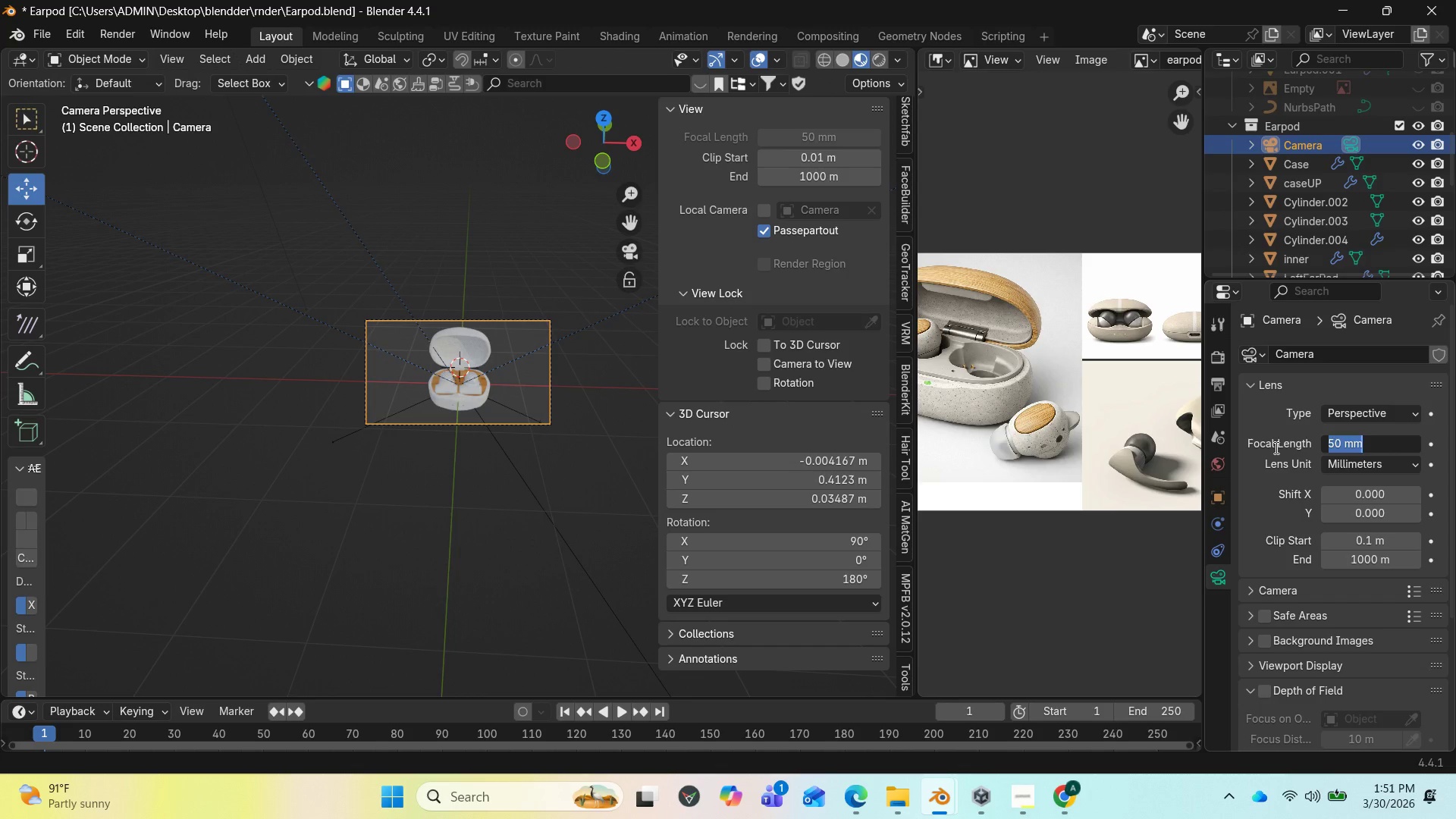 
wait(23.55)
 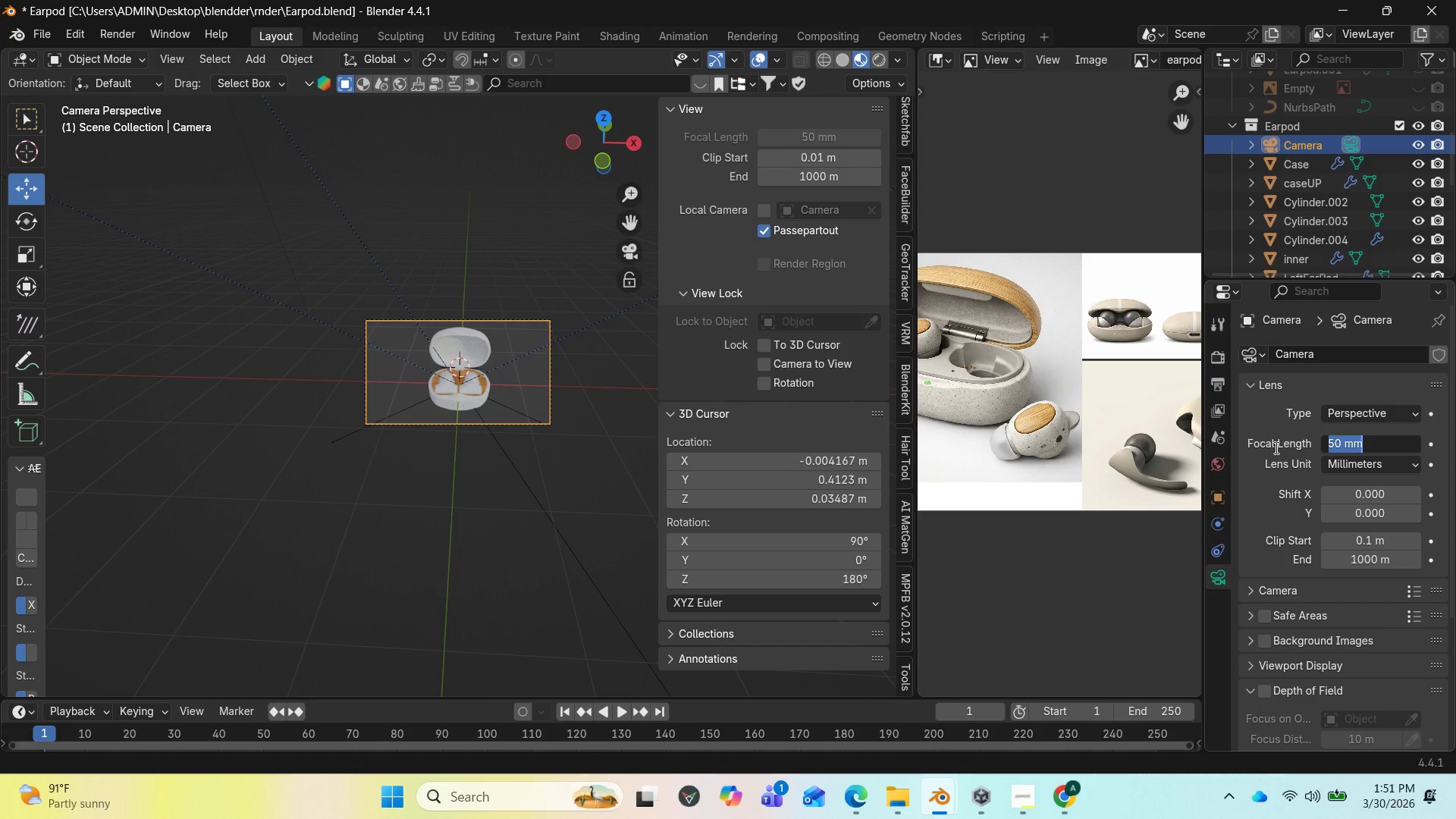 
type(120)
 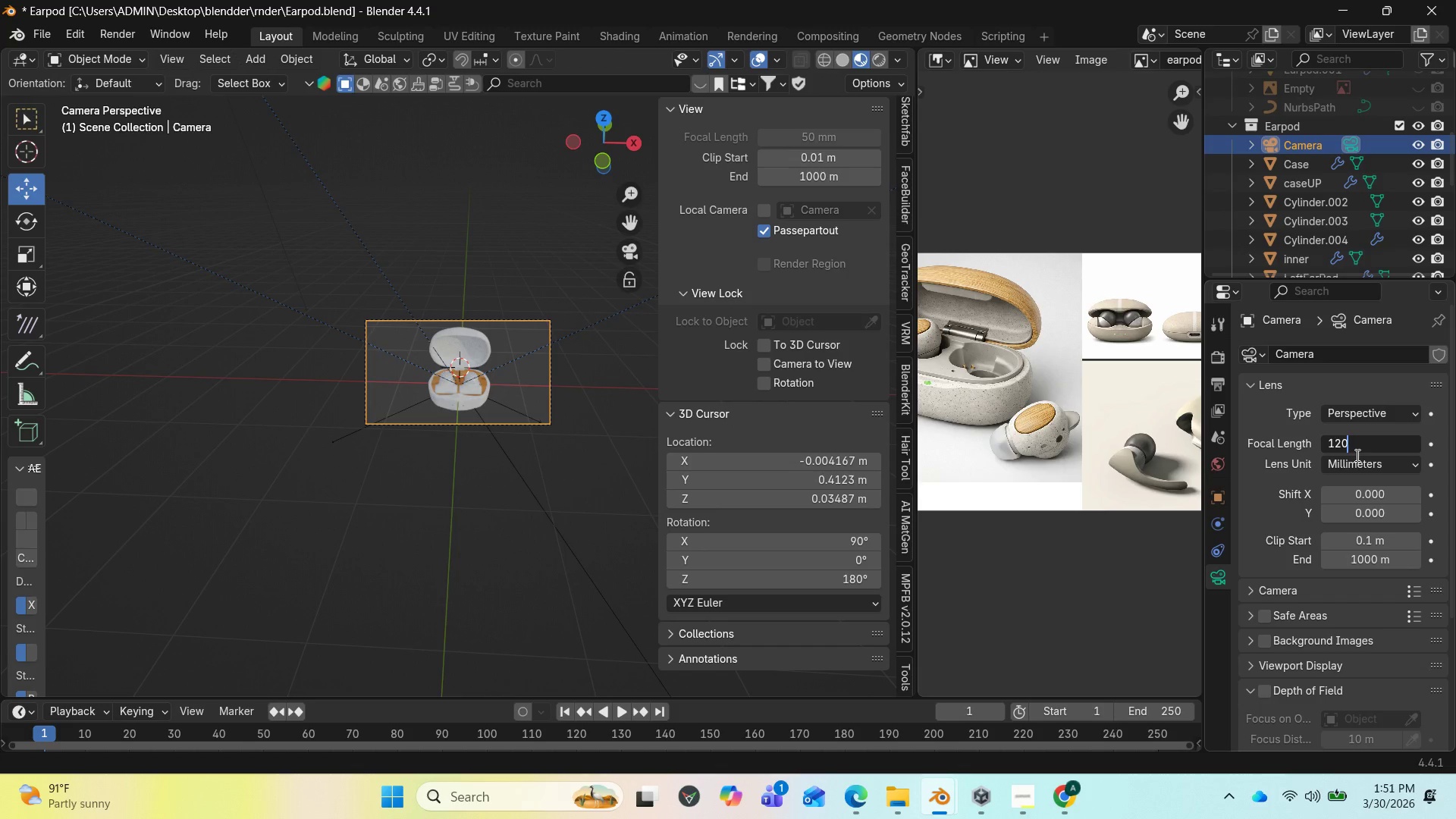 
key(Enter)
 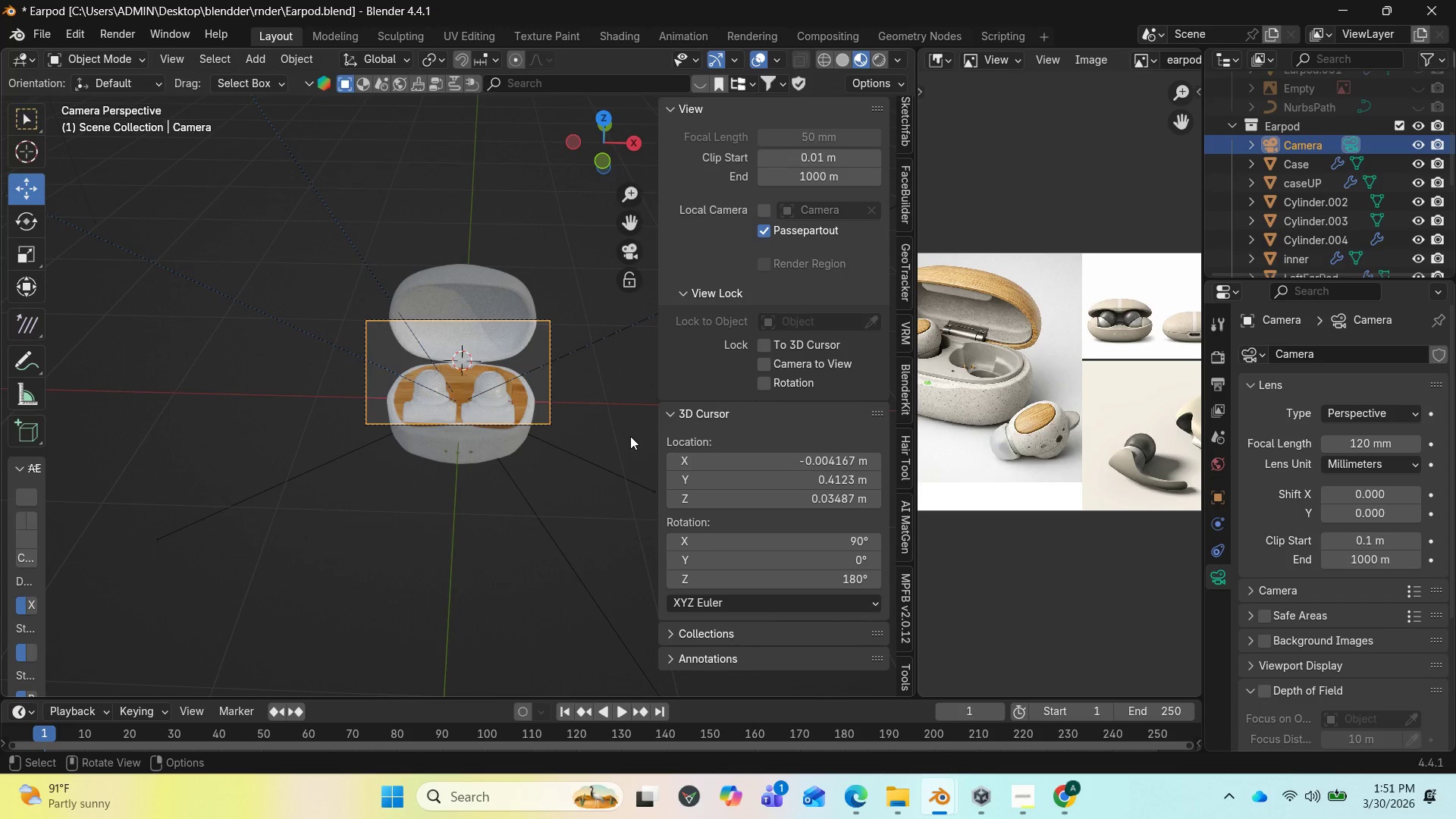 
wait(8.72)
 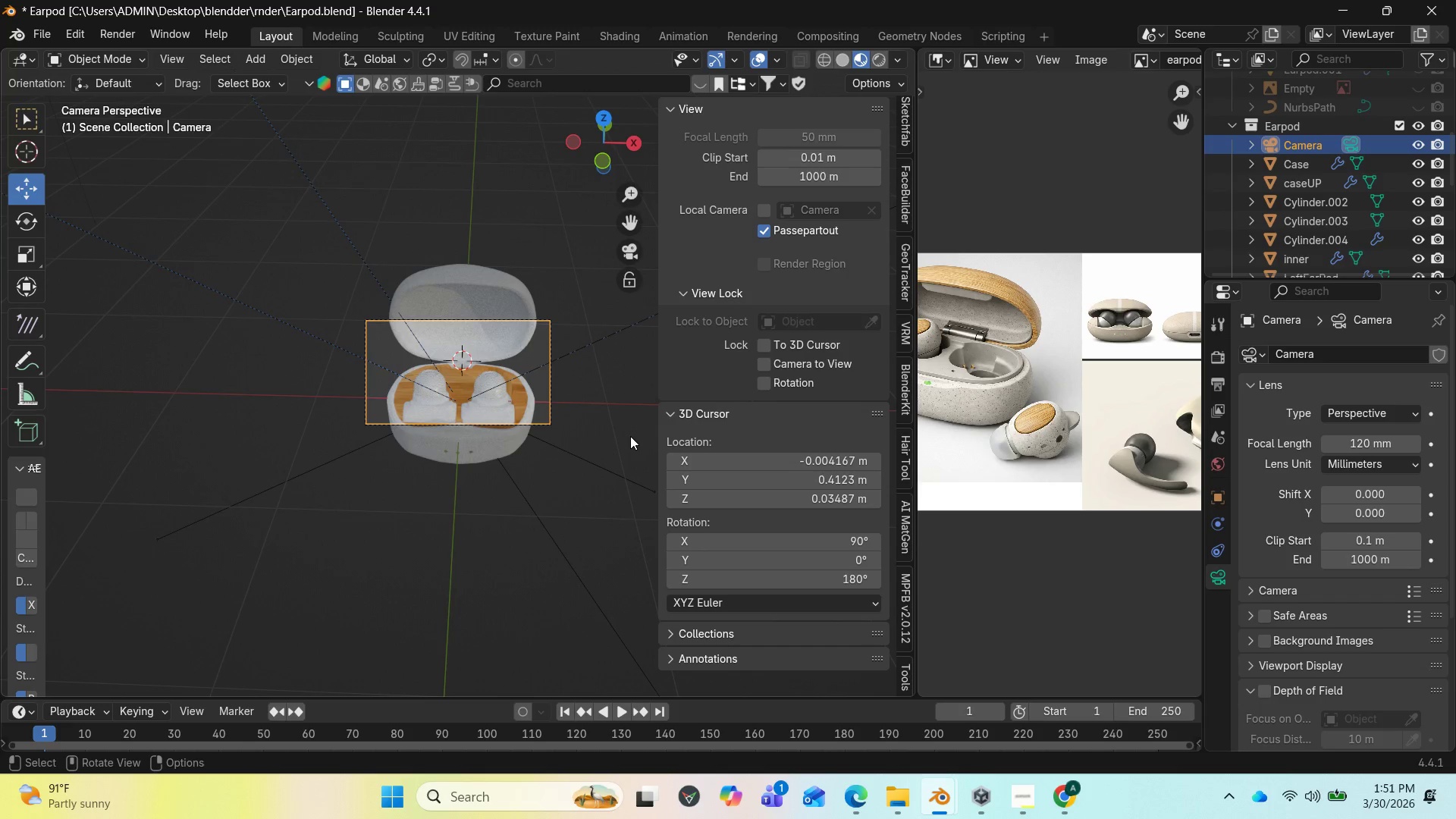 
mouse_move([770, 364])
 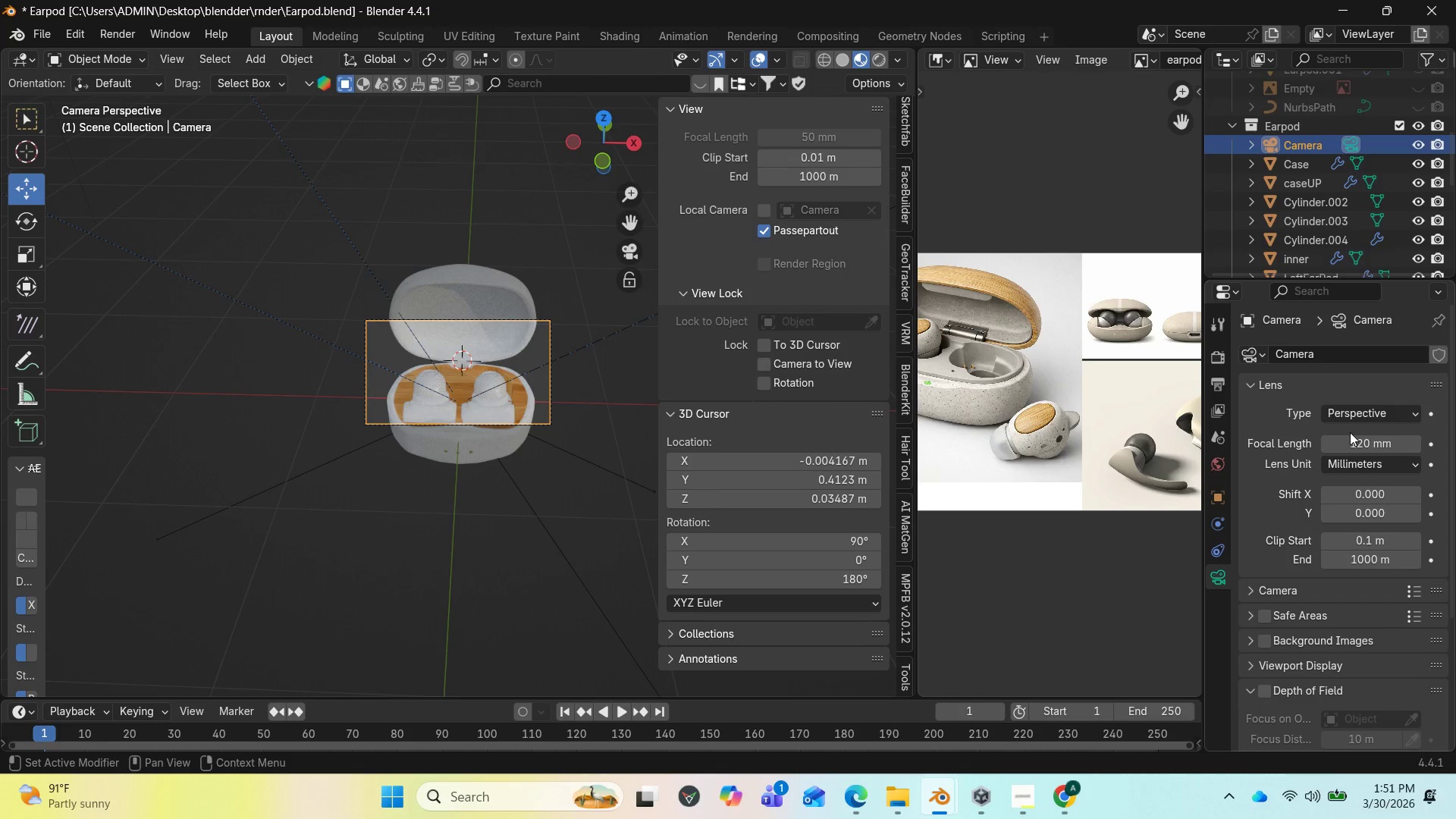 
left_click_drag(start_coordinate=[1357, 440], to_coordinate=[193, 440])
 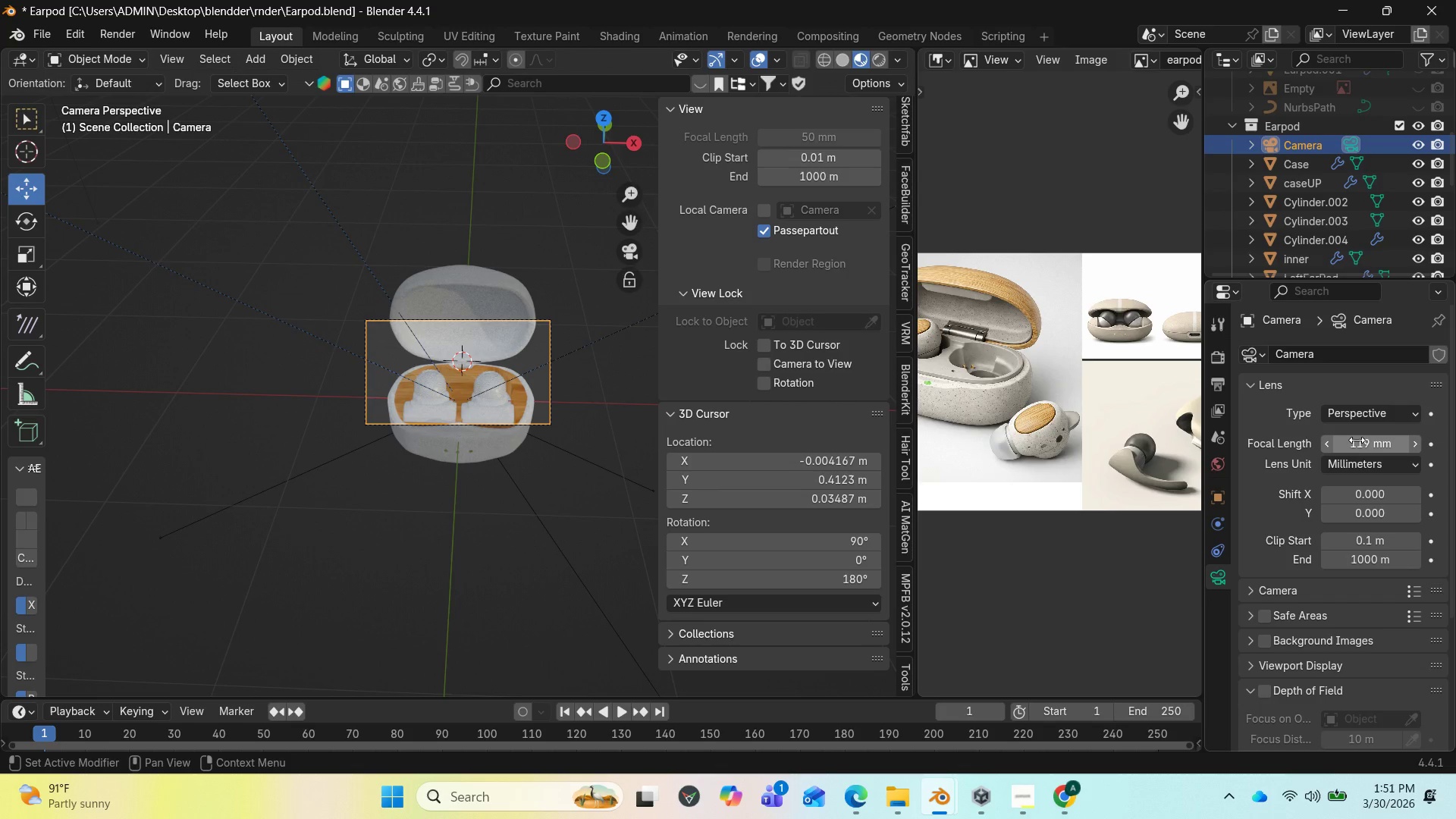 
left_click([1357, 440])
 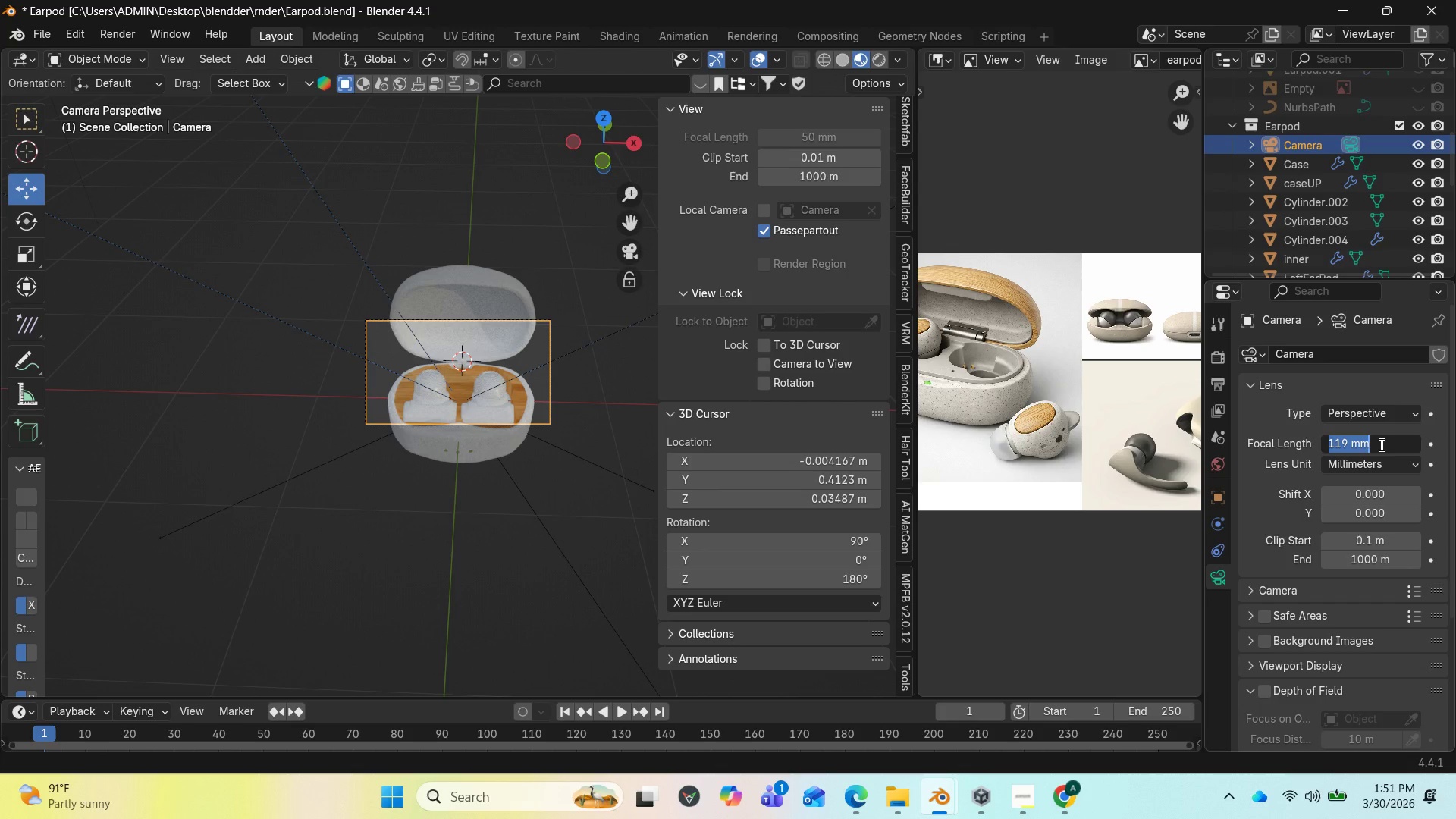 
type(70)
 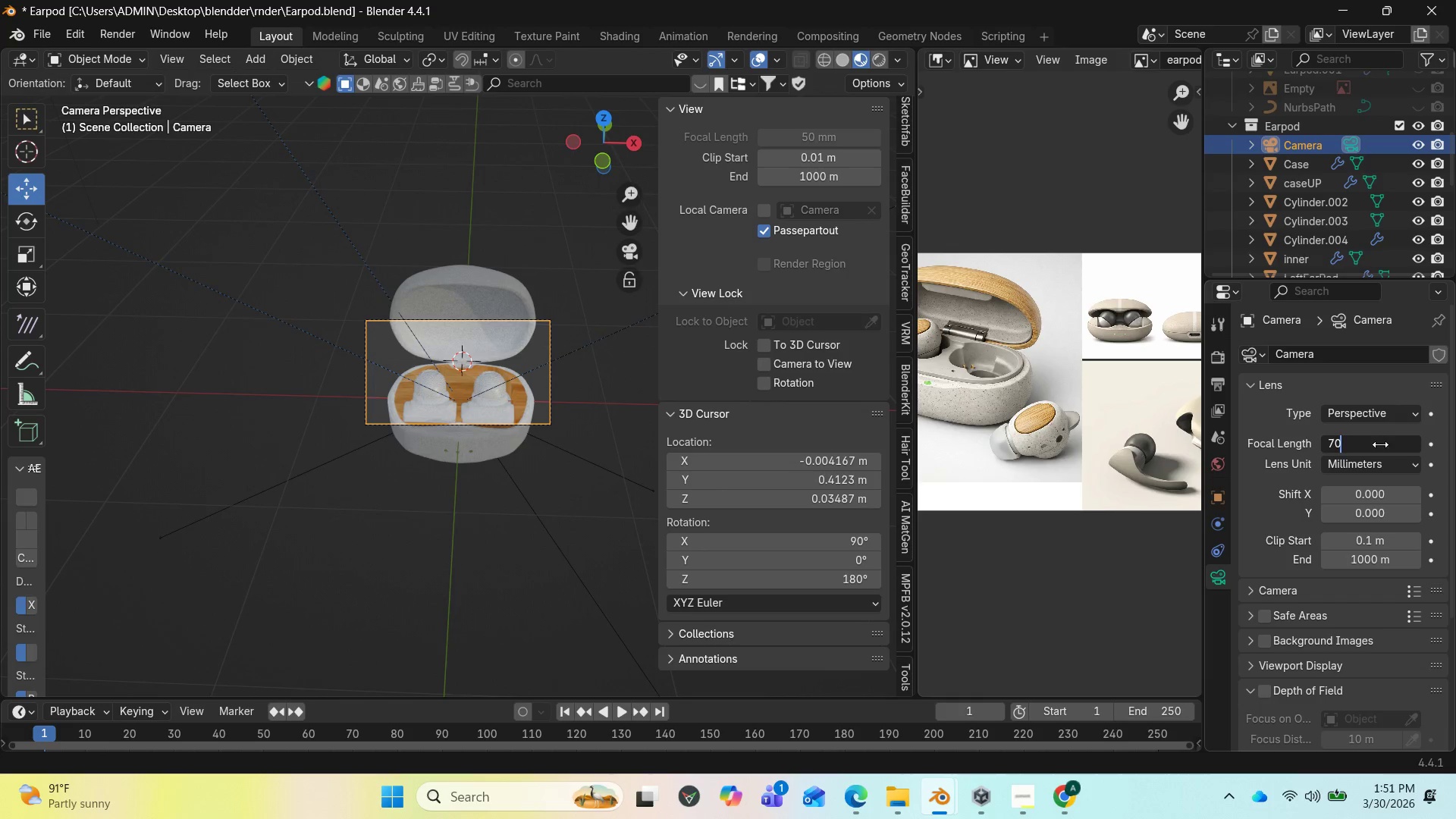 
key(Enter)
 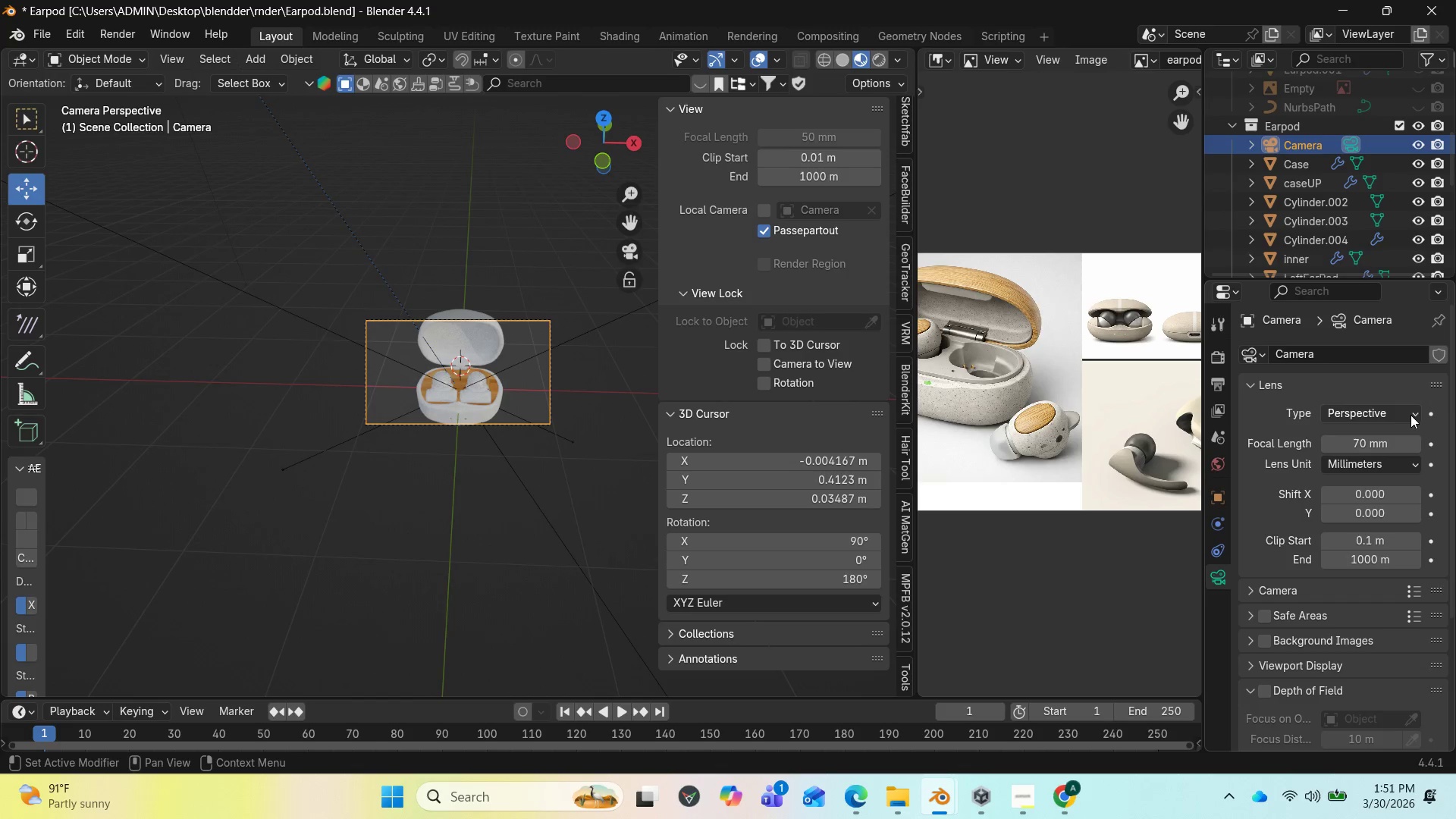 
left_click([1377, 436])
 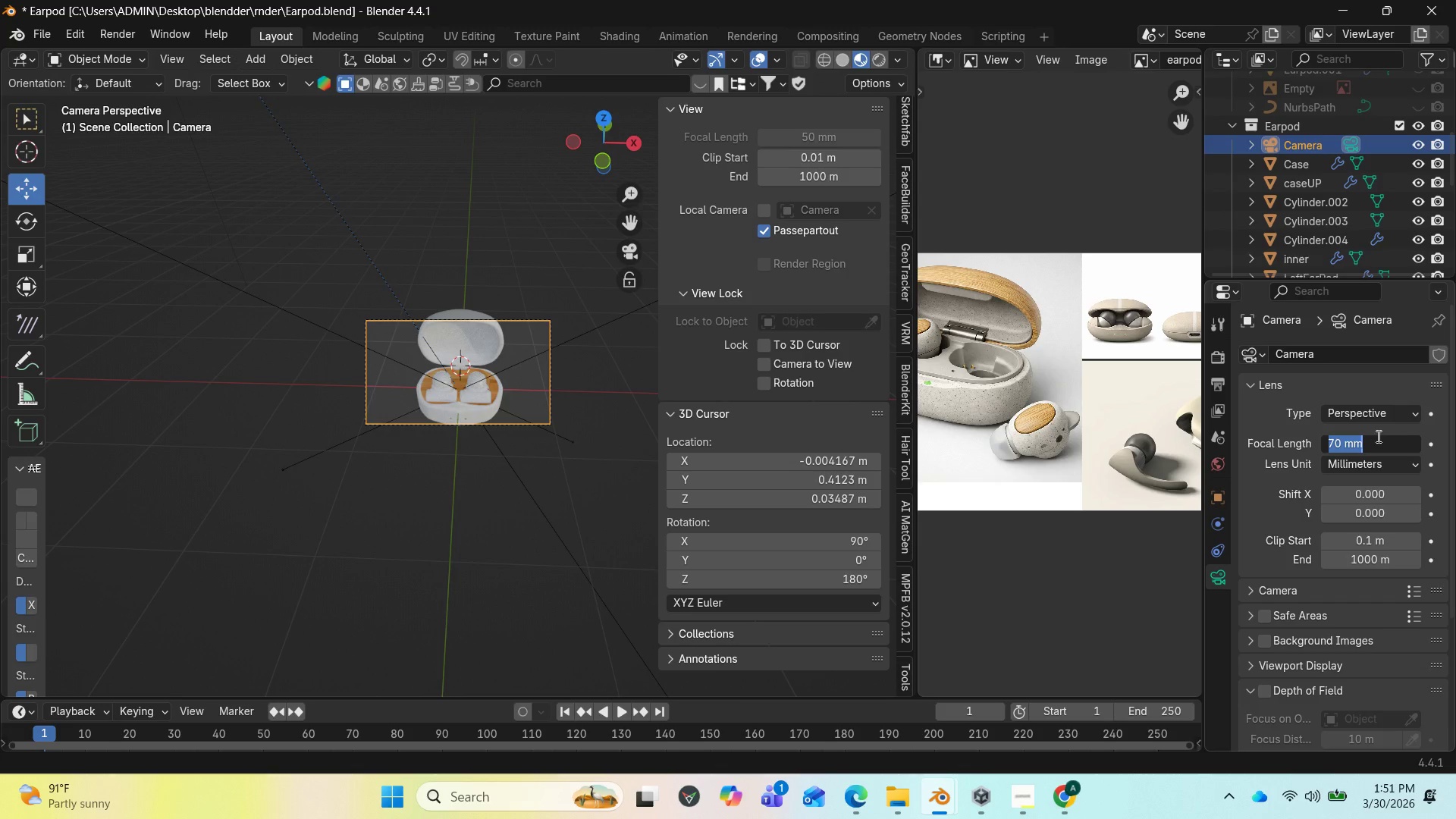 
type(13)
key(Backspace)
type(20)
 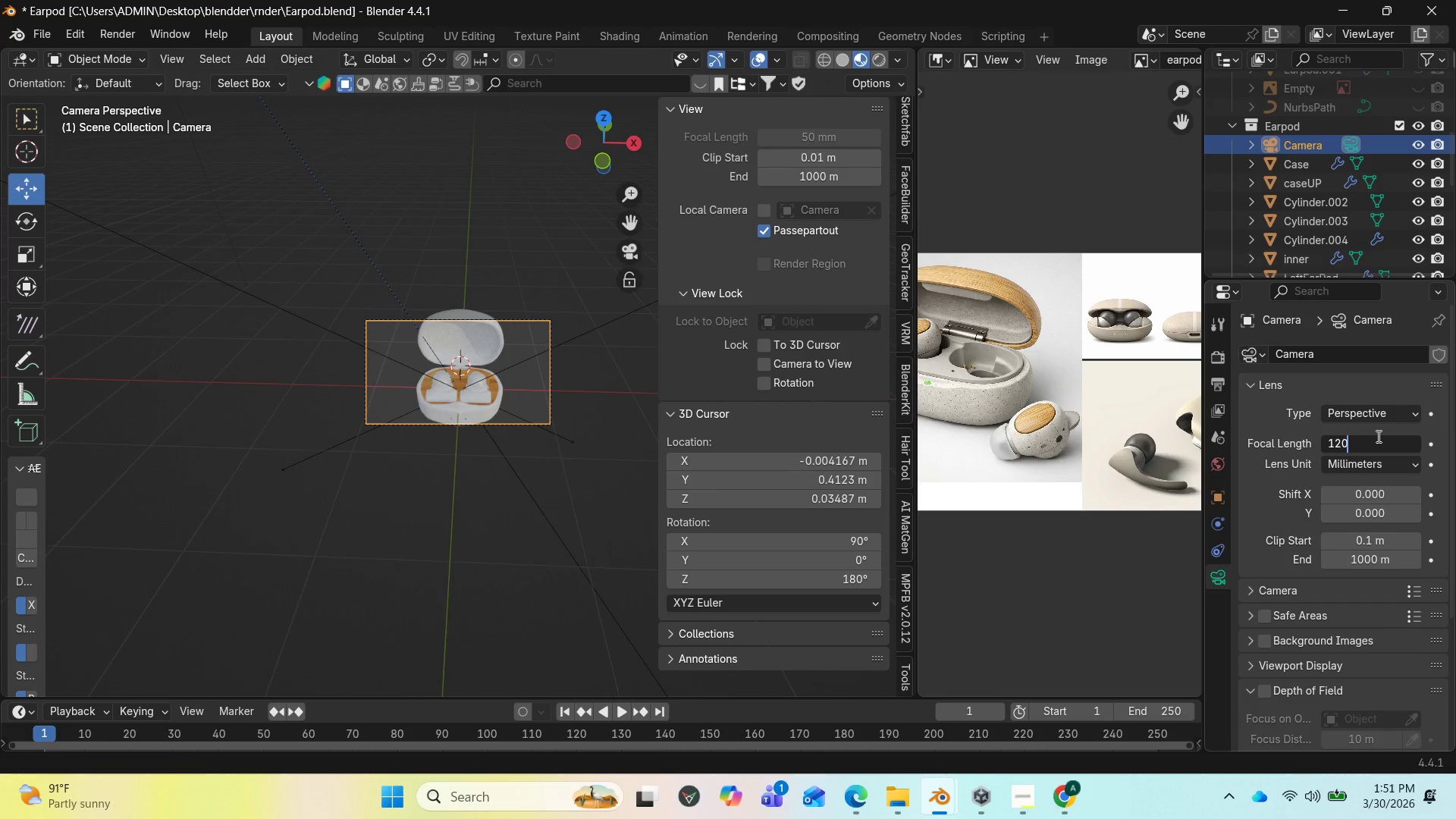 
key(Enter)
 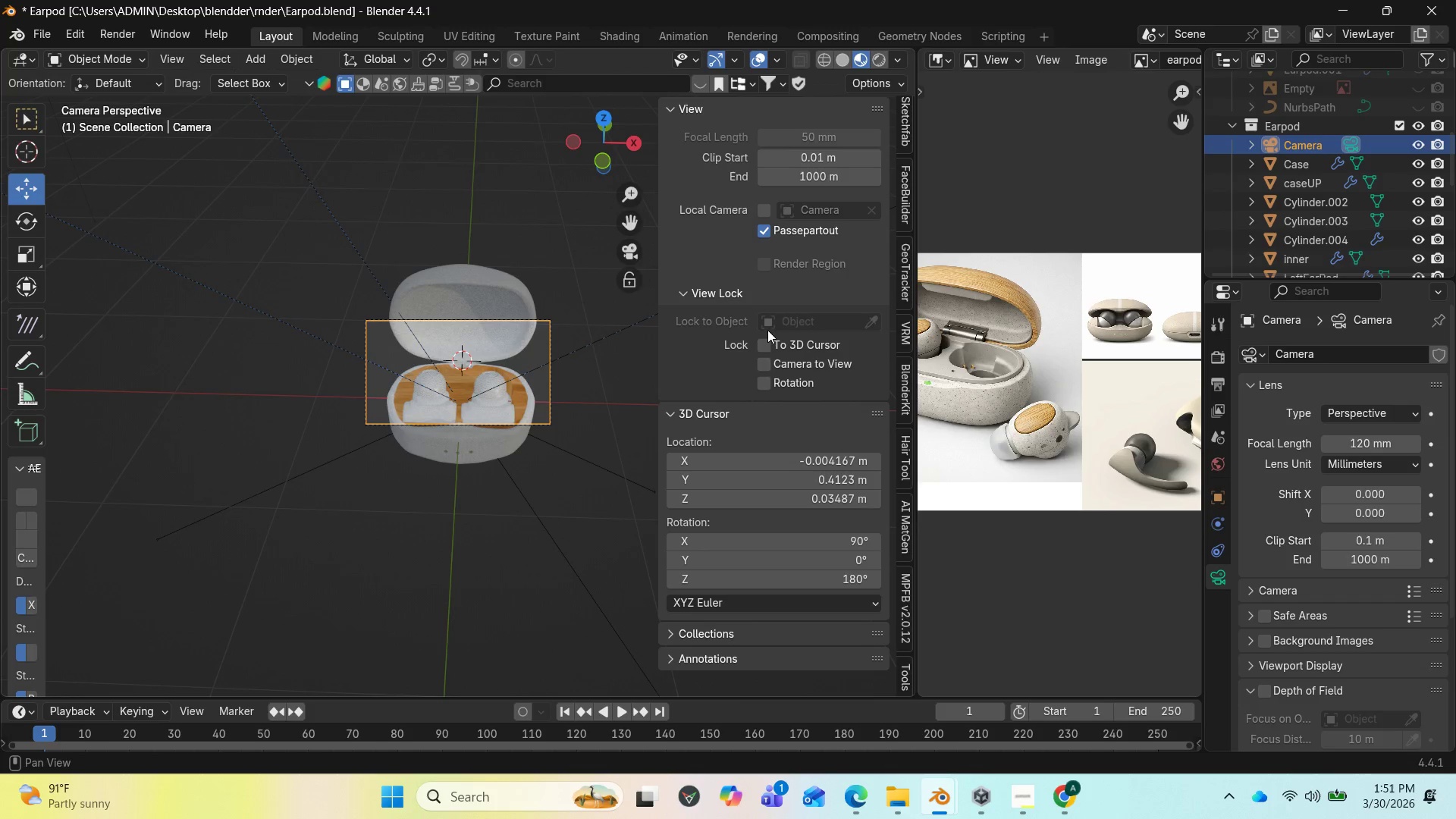 
left_click([765, 359])
 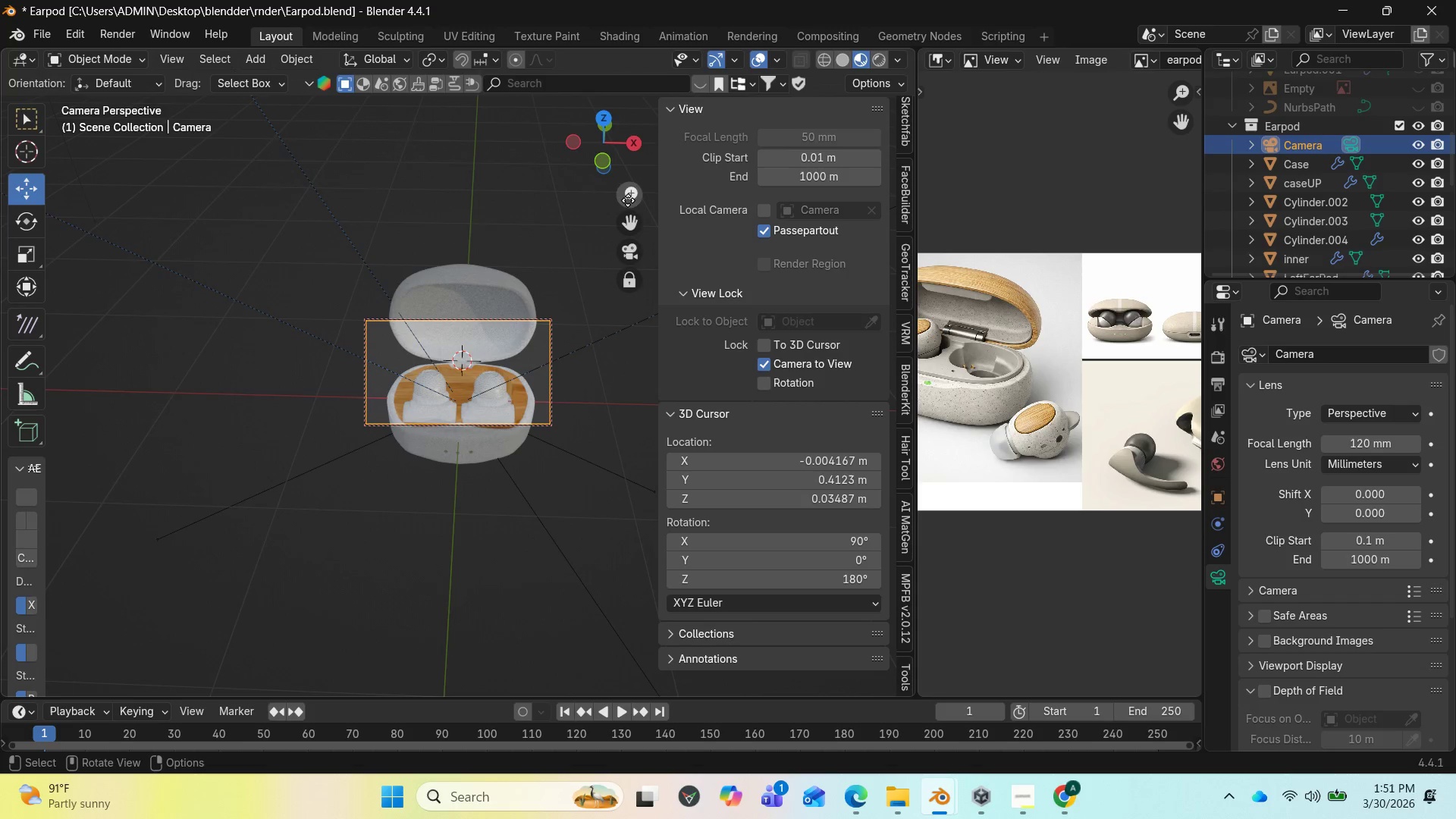 
left_click_drag(start_coordinate=[629, 197], to_coordinate=[583, 274])
 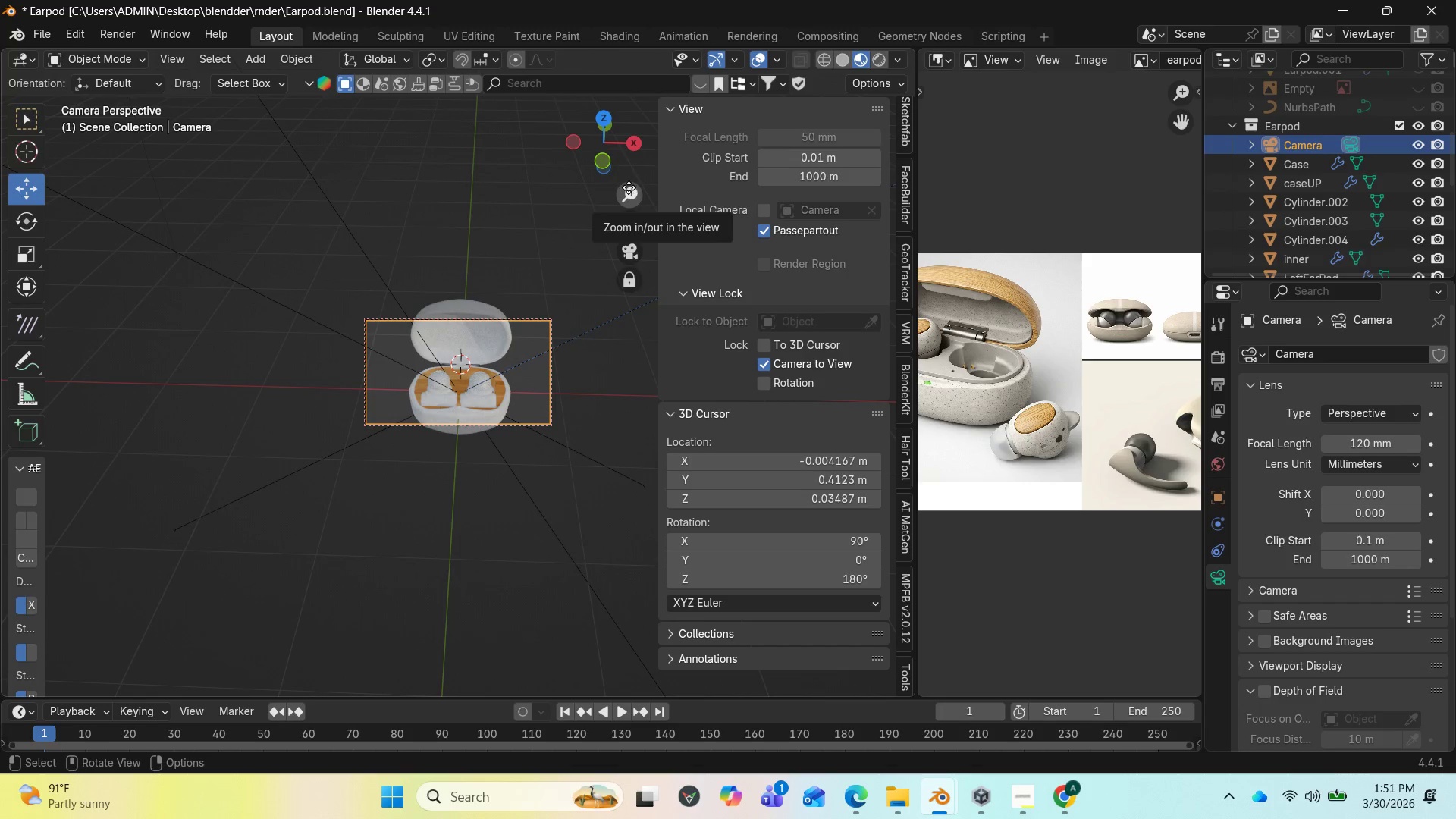 
left_click_drag(start_coordinate=[629, 187], to_coordinate=[601, 259])
 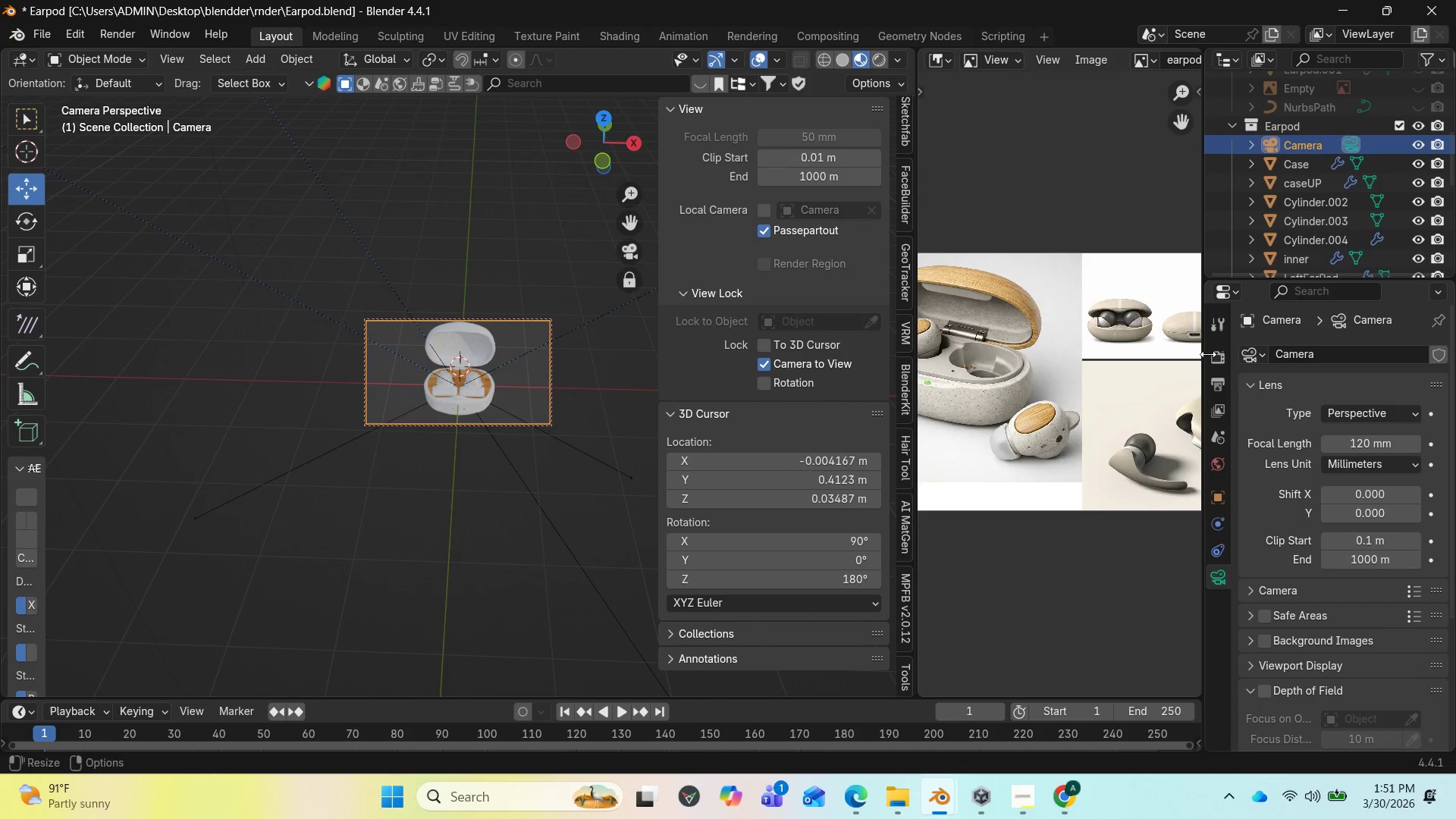 
left_click([1216, 359])
 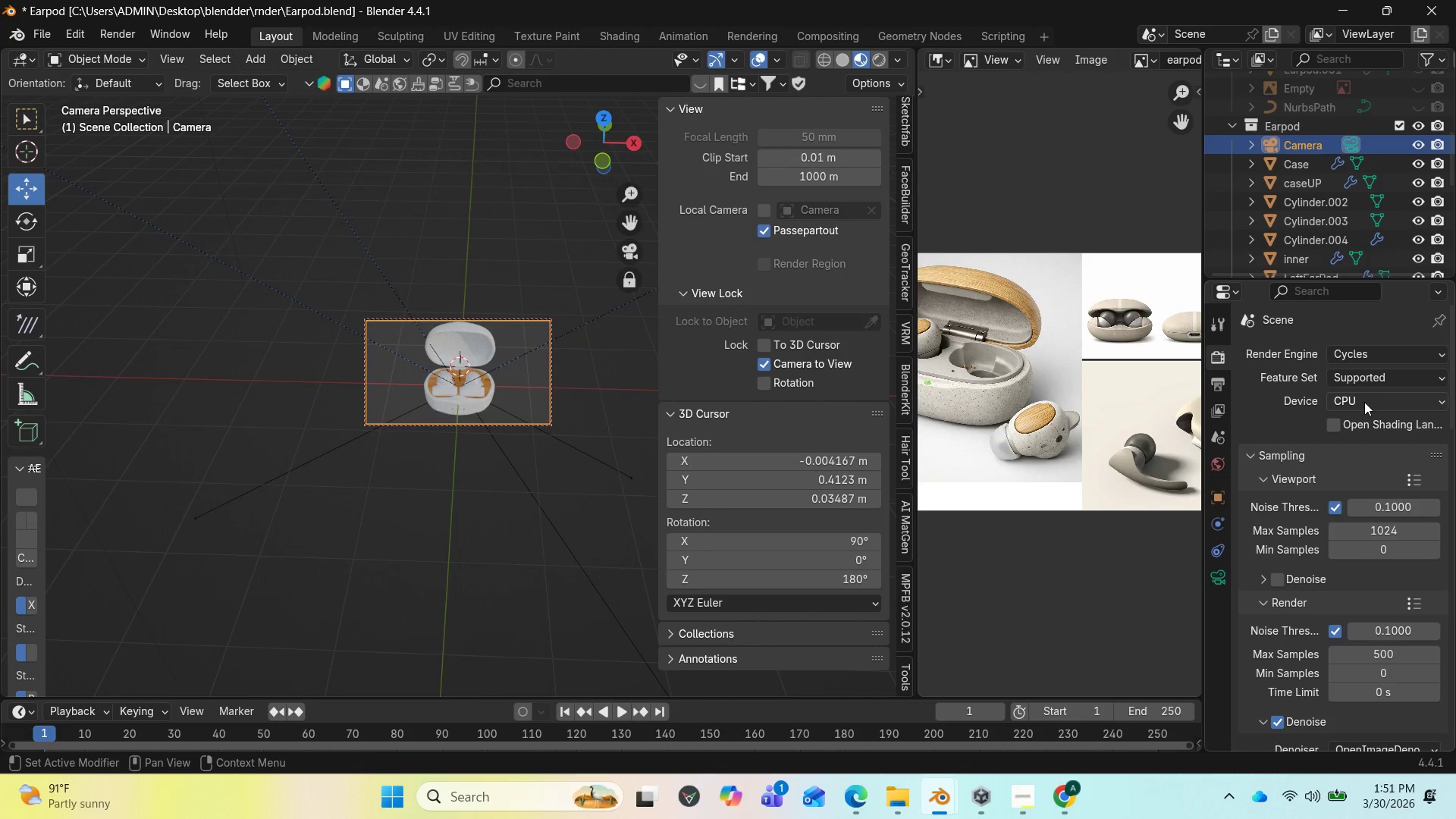 
left_click([1360, 404])
 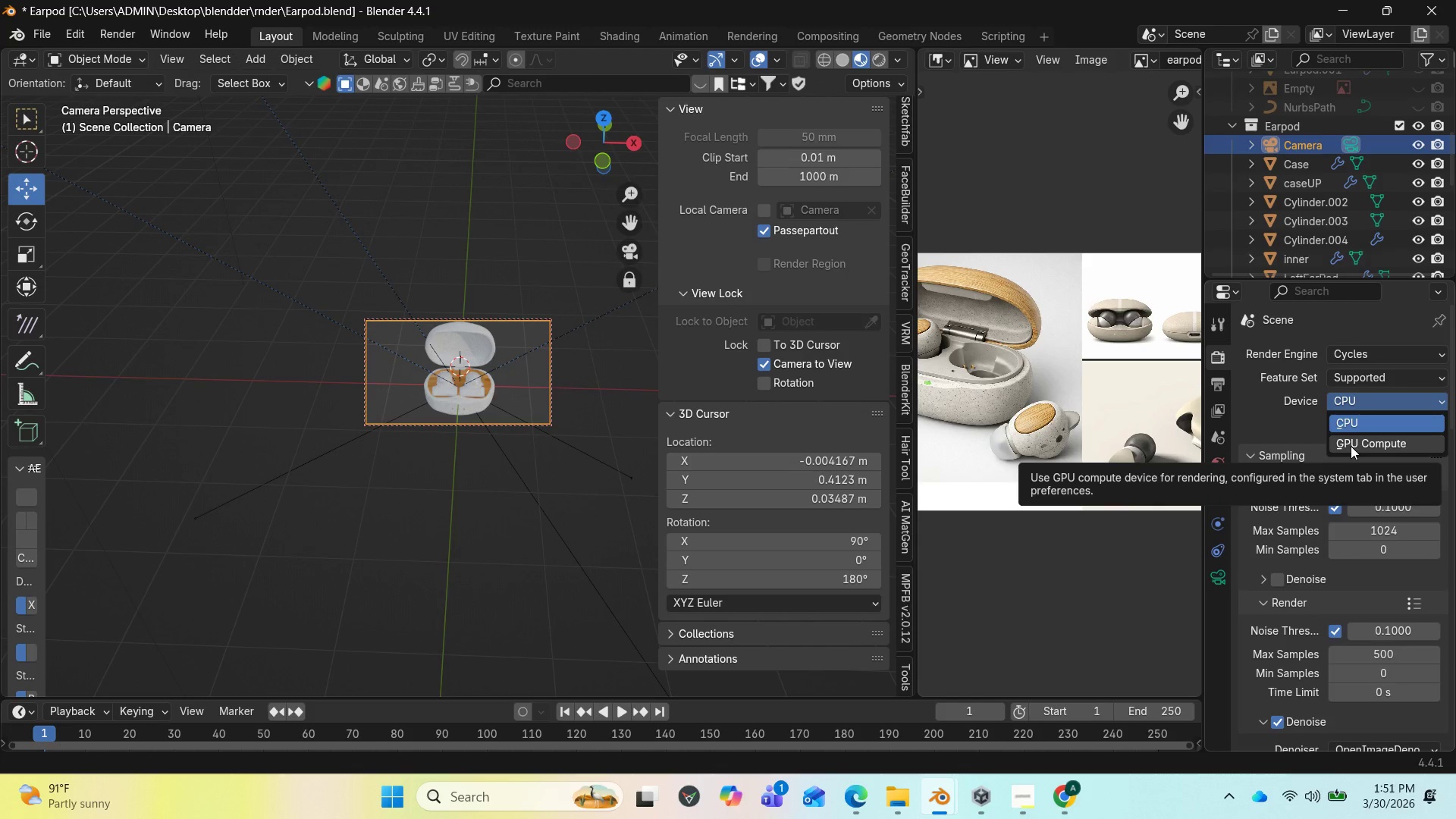 
left_click([1351, 446])
 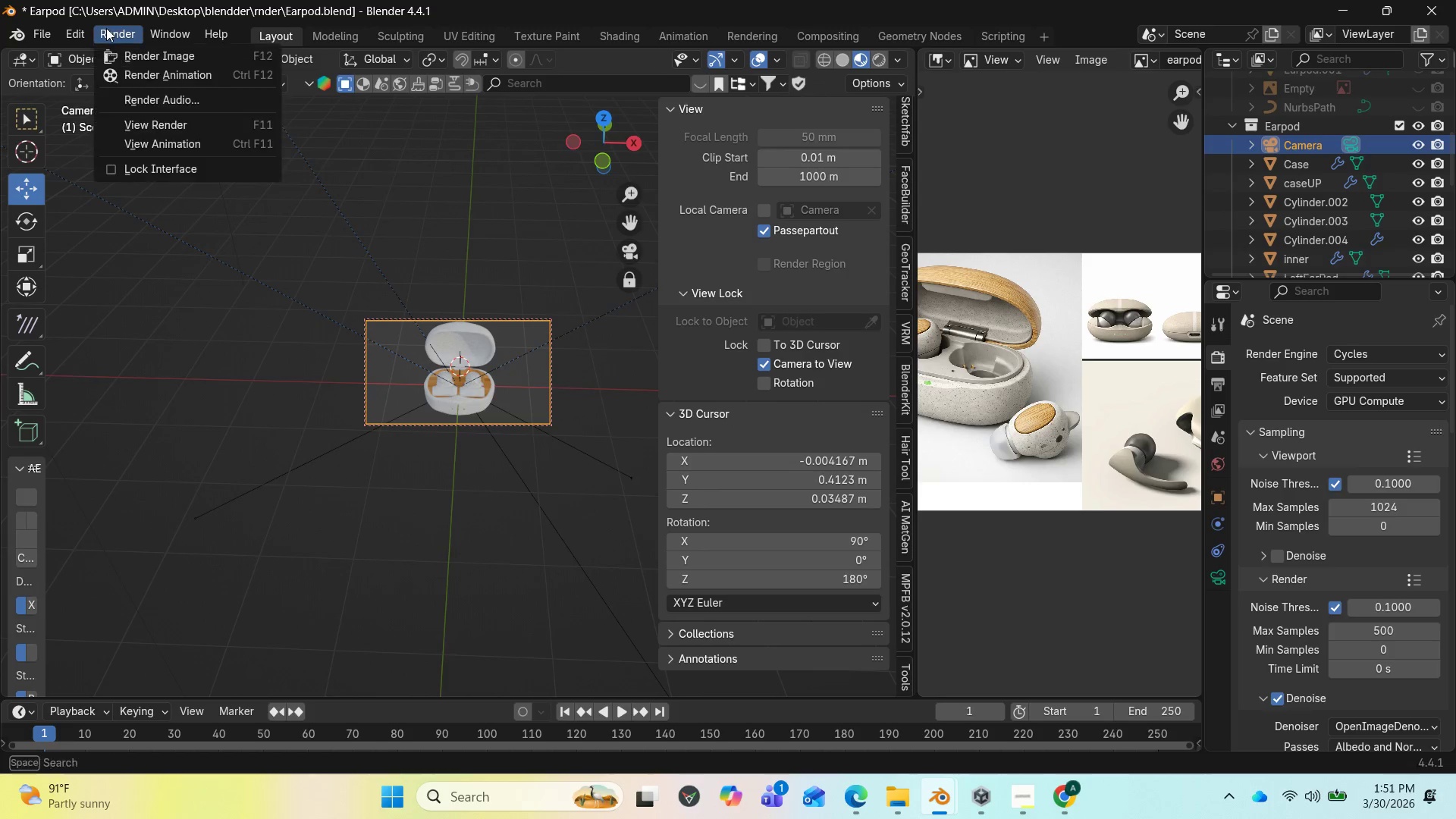 
left_click([129, 49])
 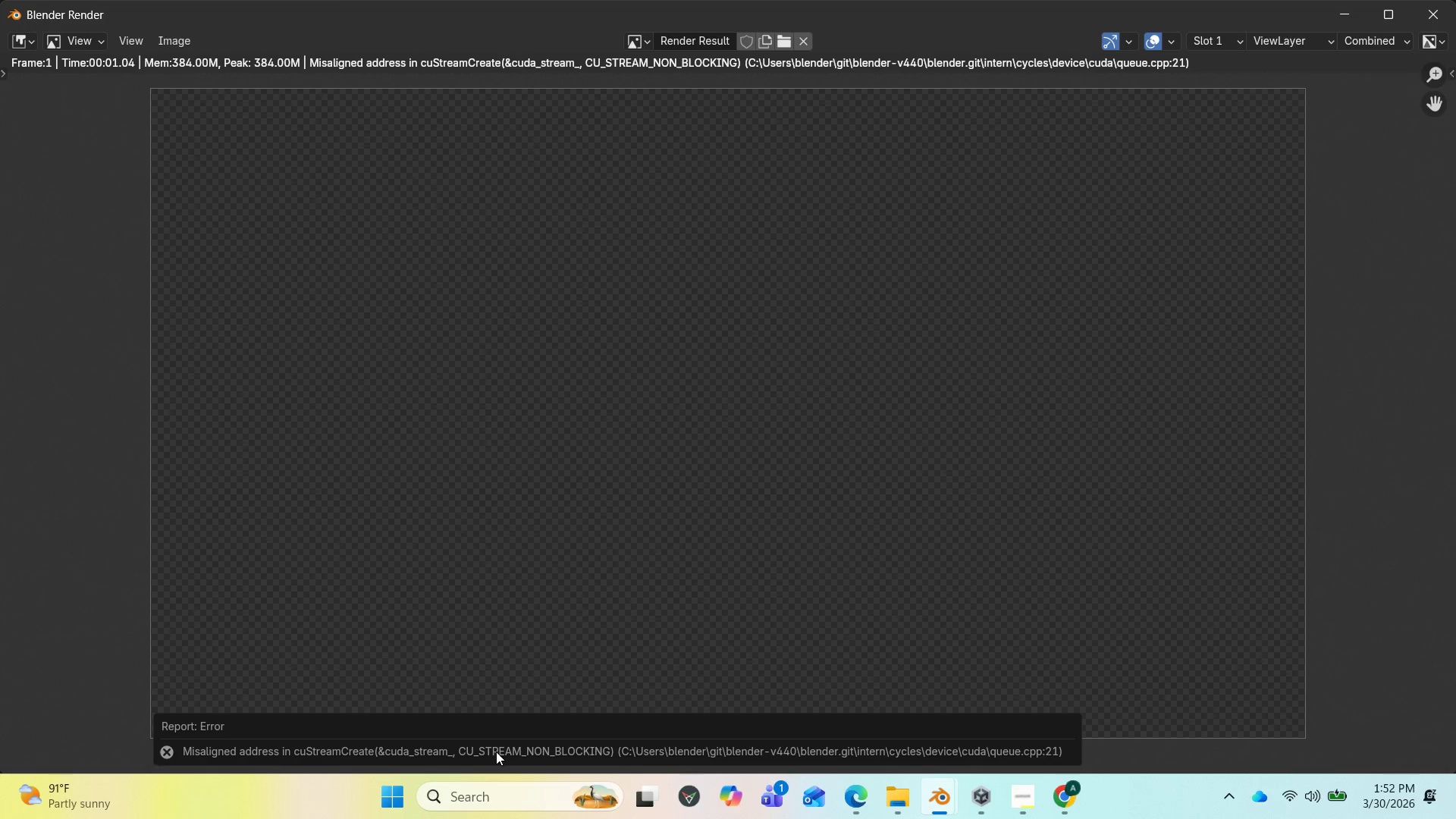 
wait(10.59)
 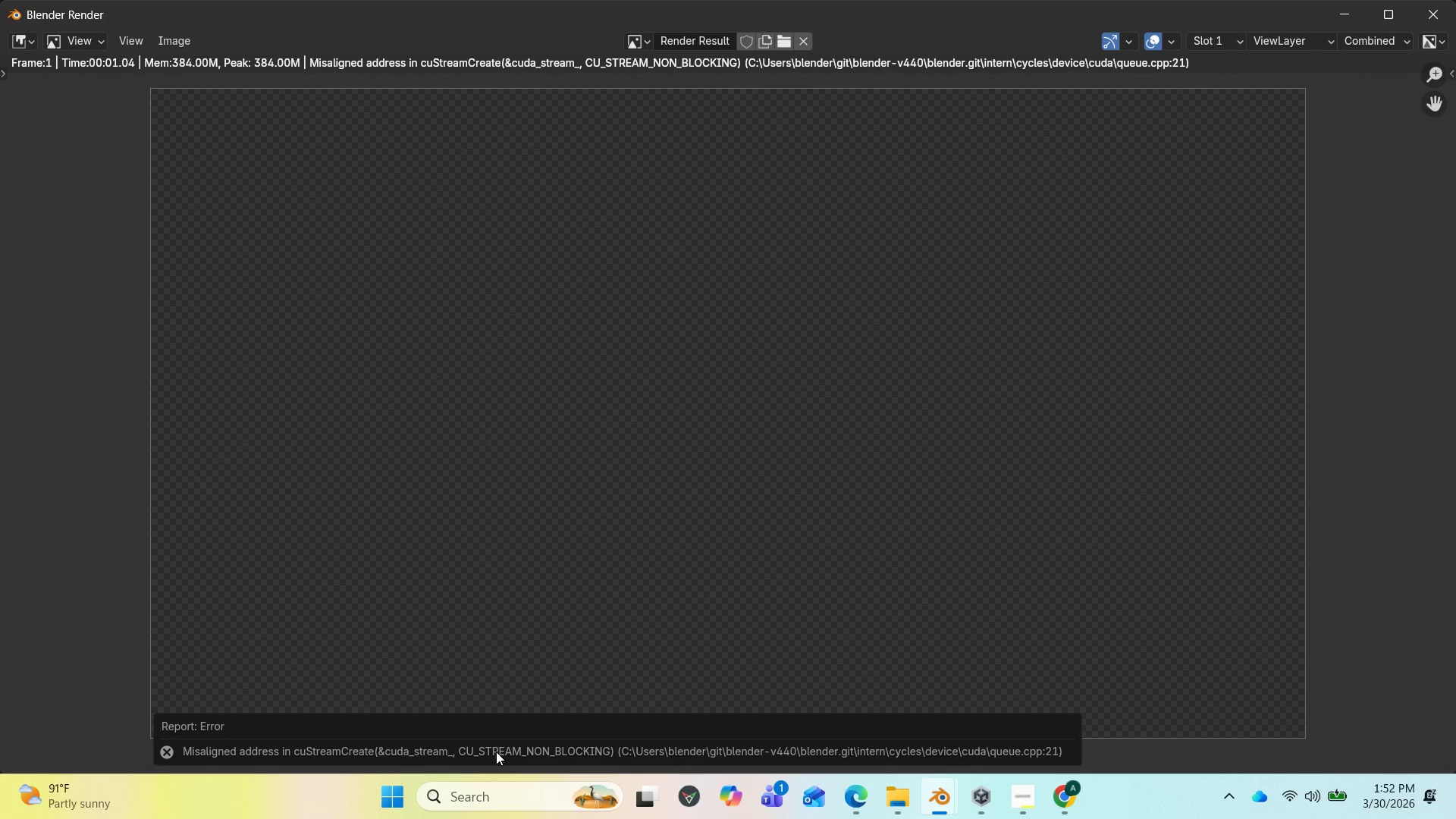 
left_click([1336, 8])
 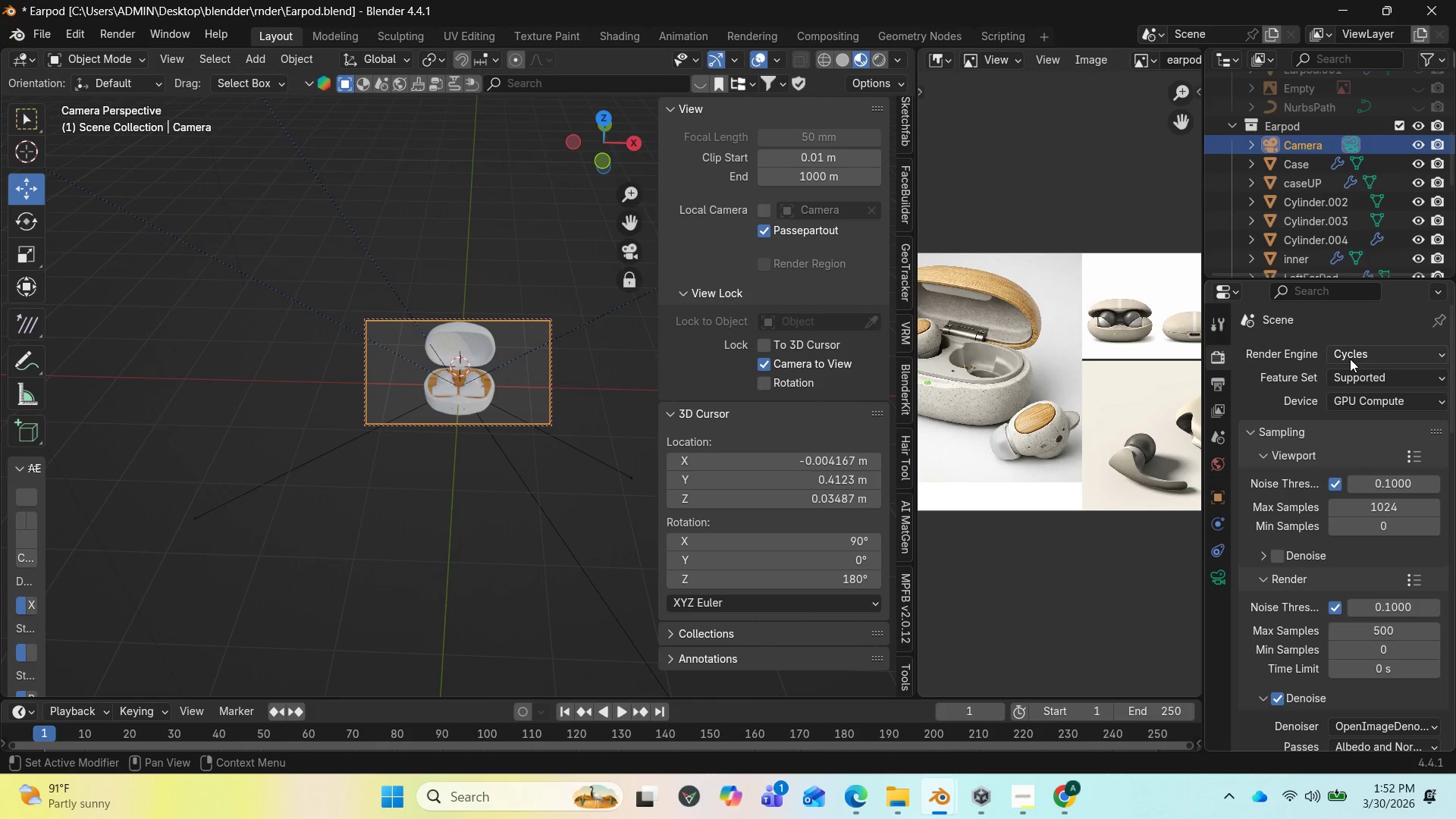 
left_click([1350, 359])
 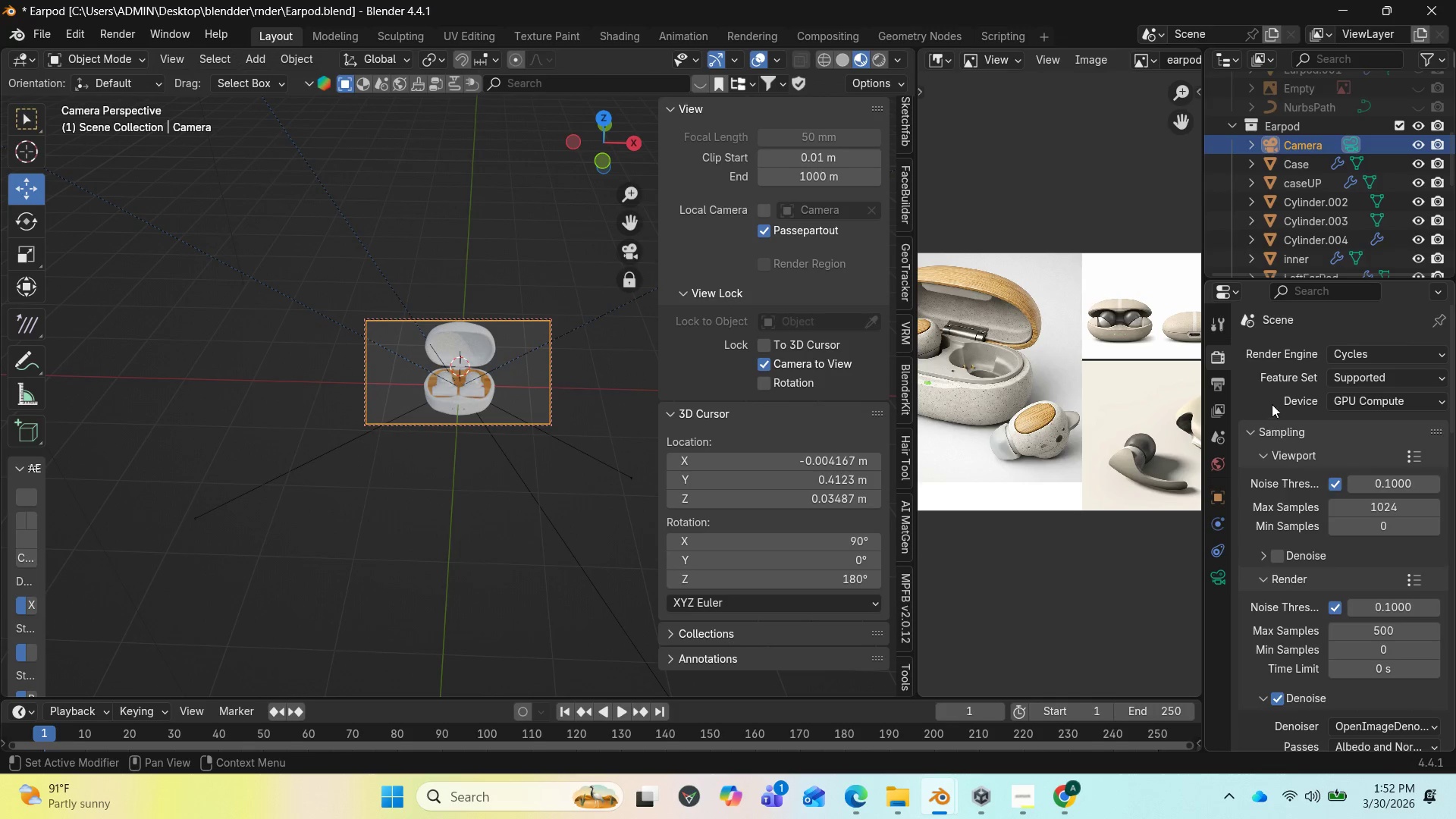 
left_click([1337, 403])
 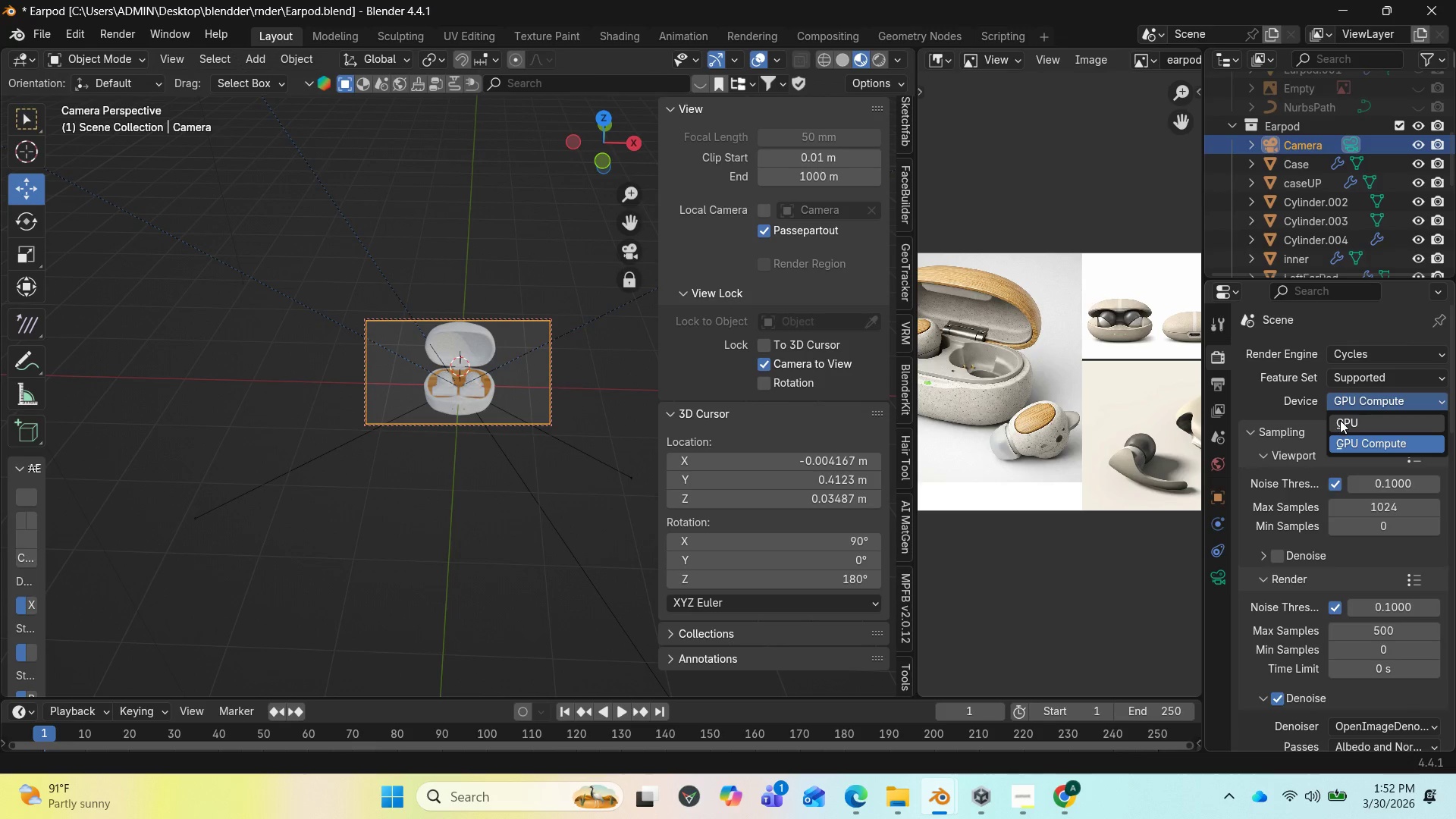 
left_click([1340, 420])
 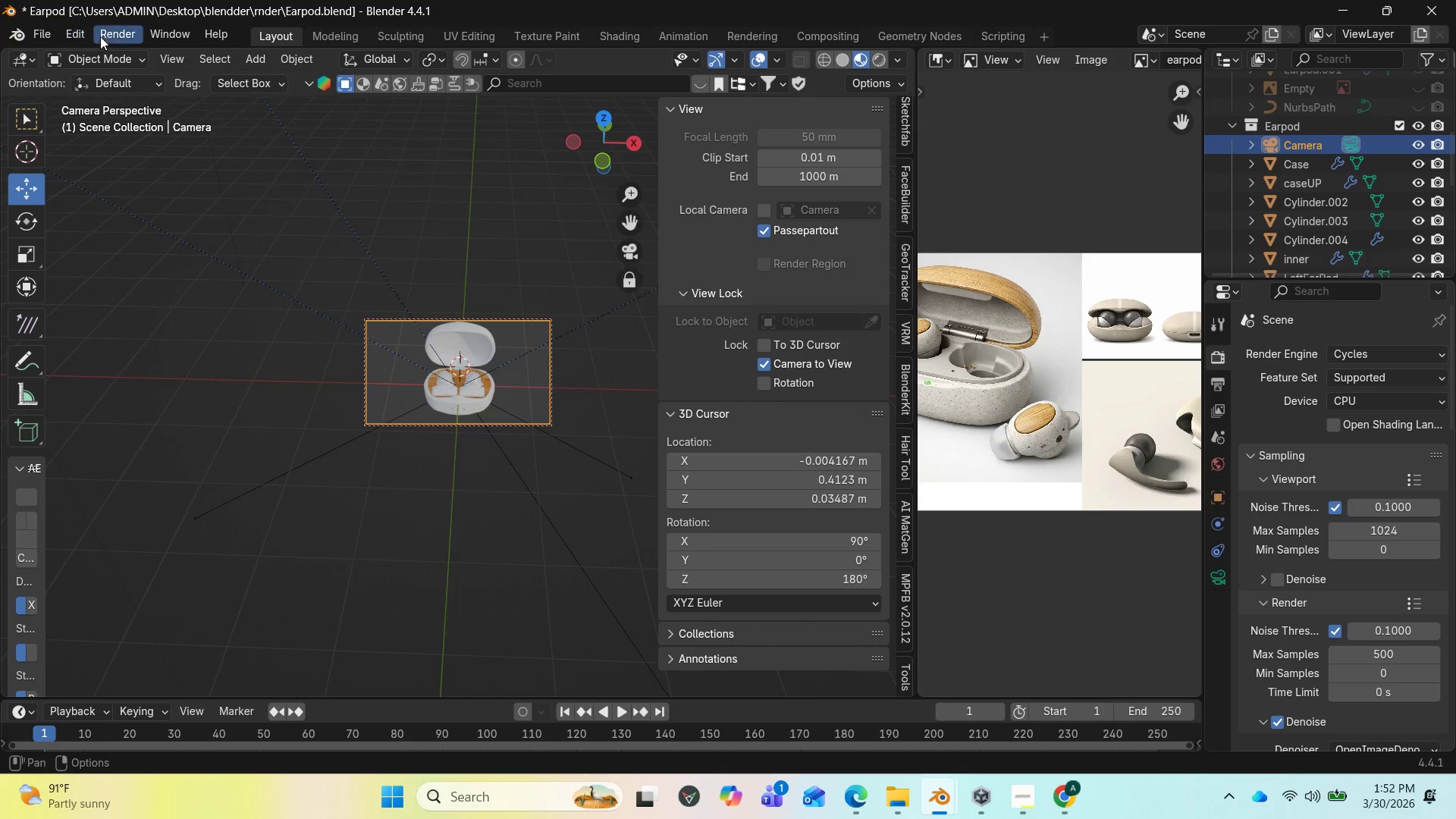 
left_click([134, 61])
 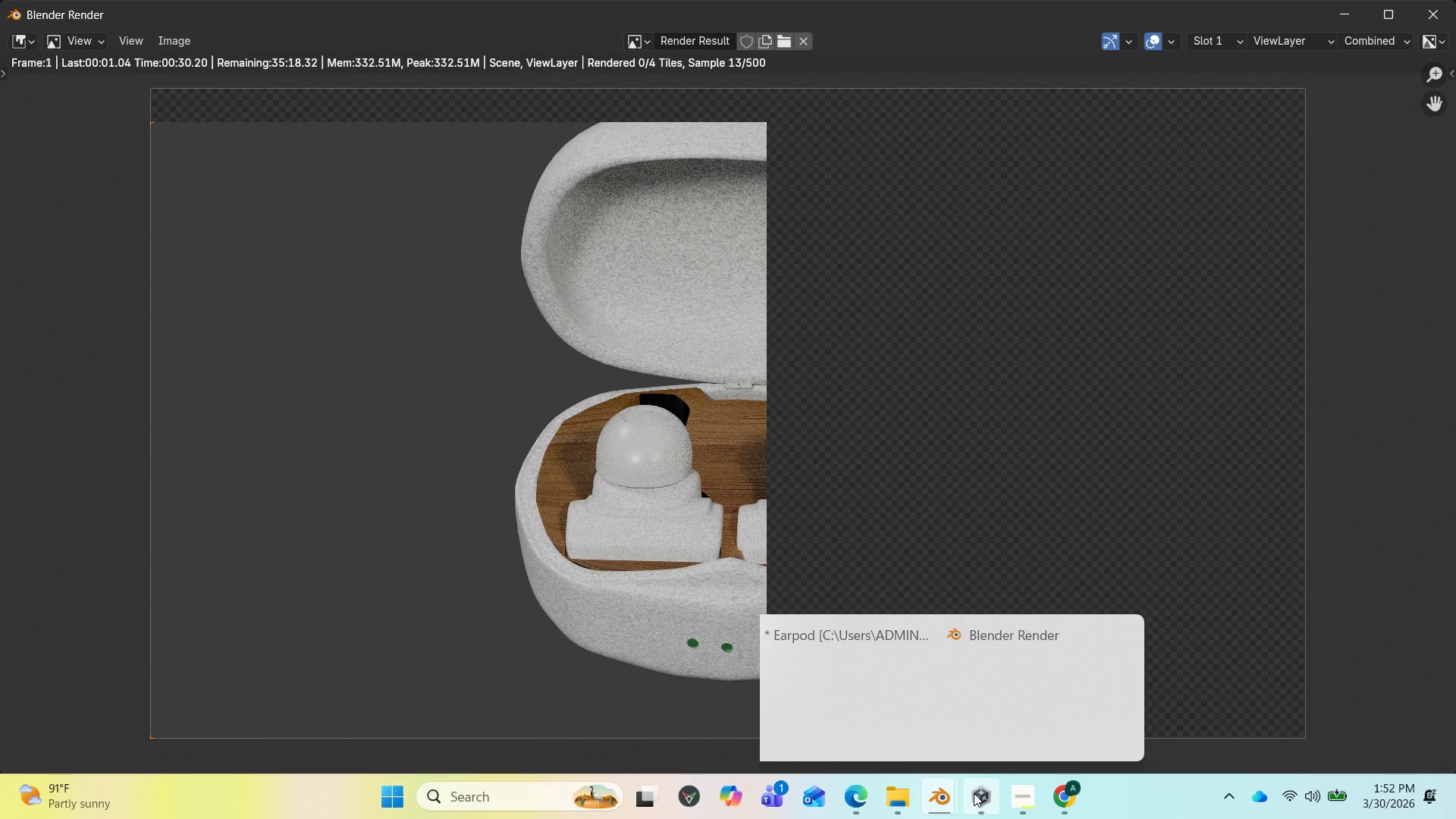 
wait(37.59)
 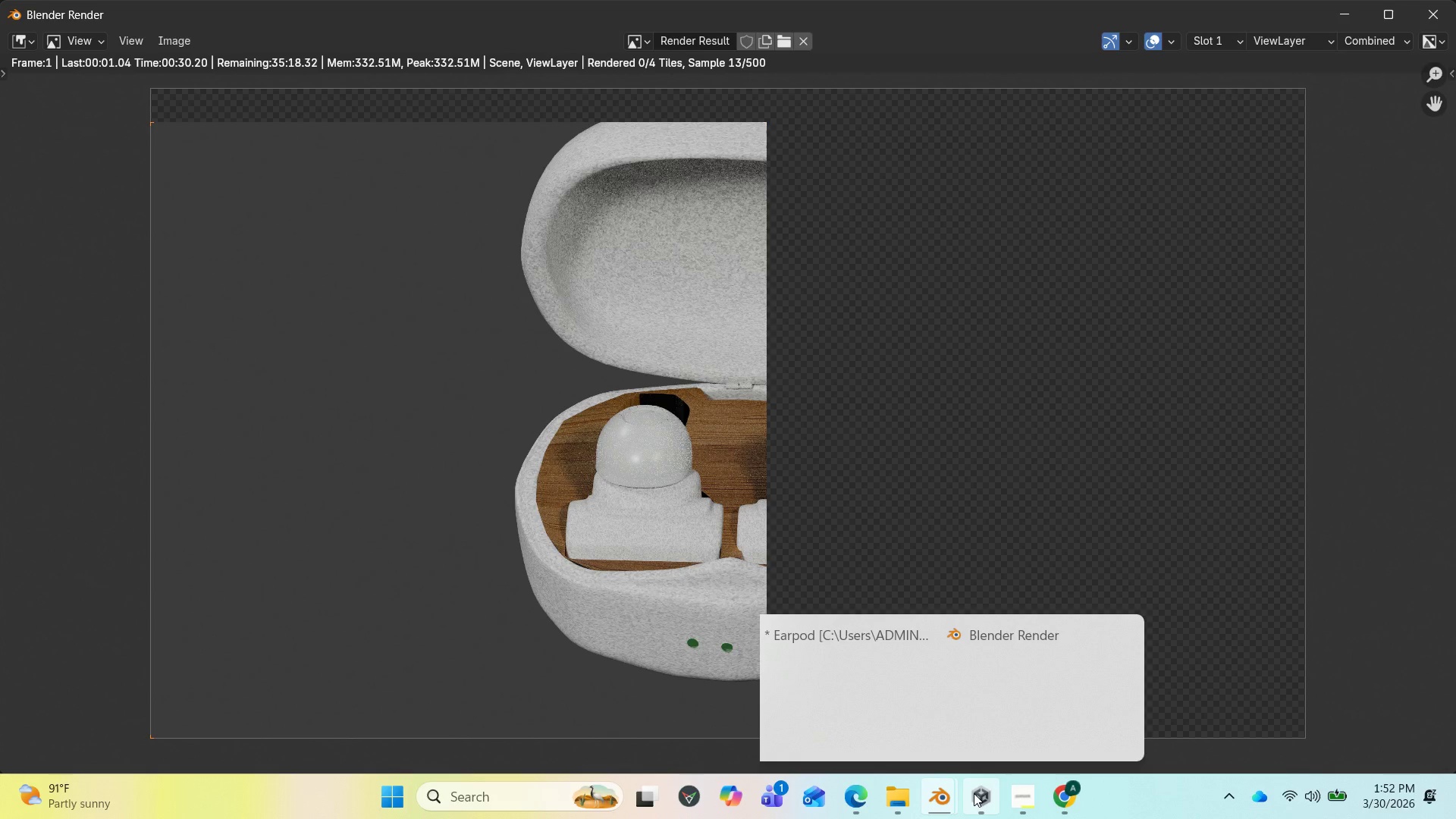 
left_click([906, 796])
 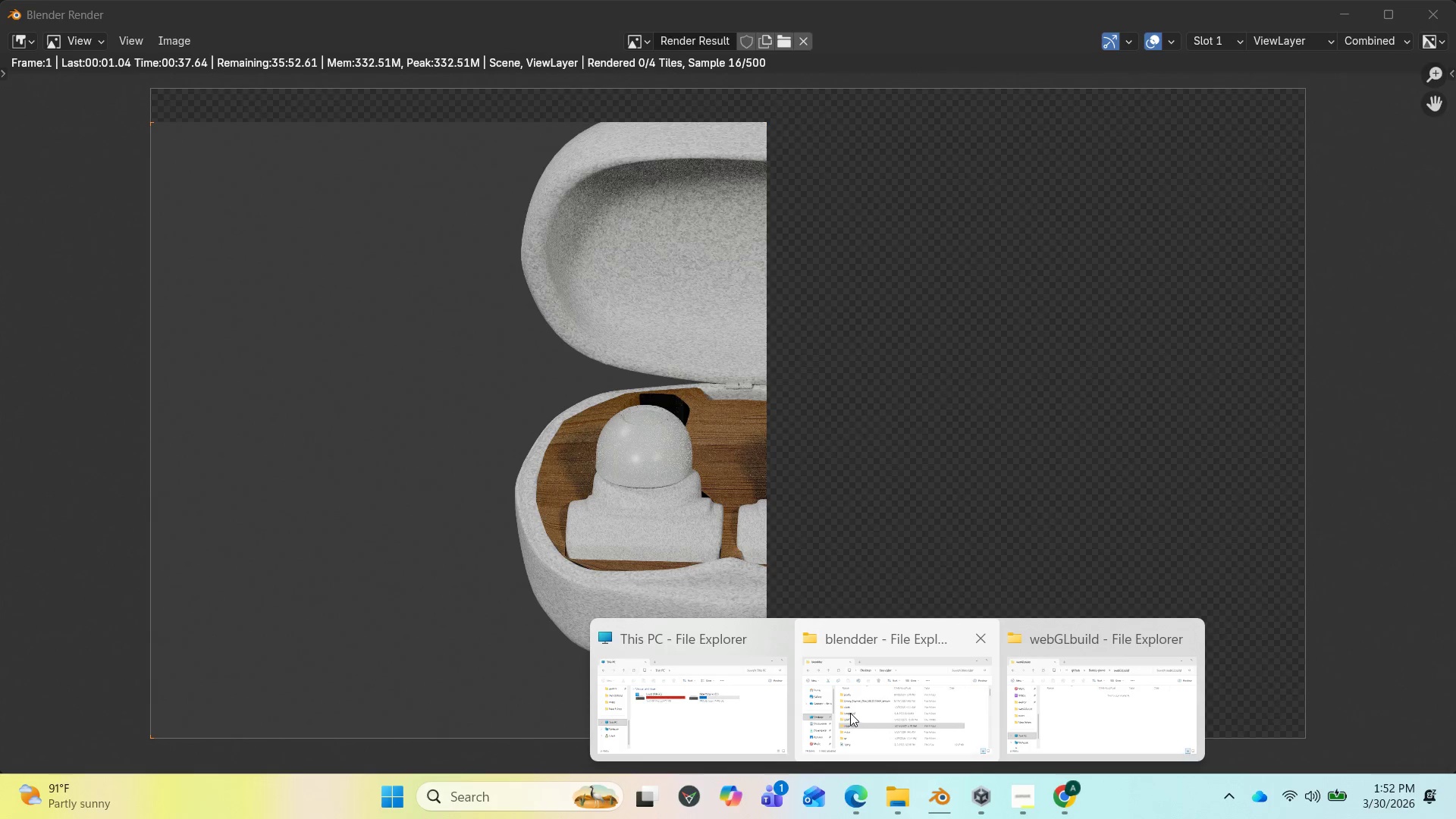 
left_click([850, 713])
 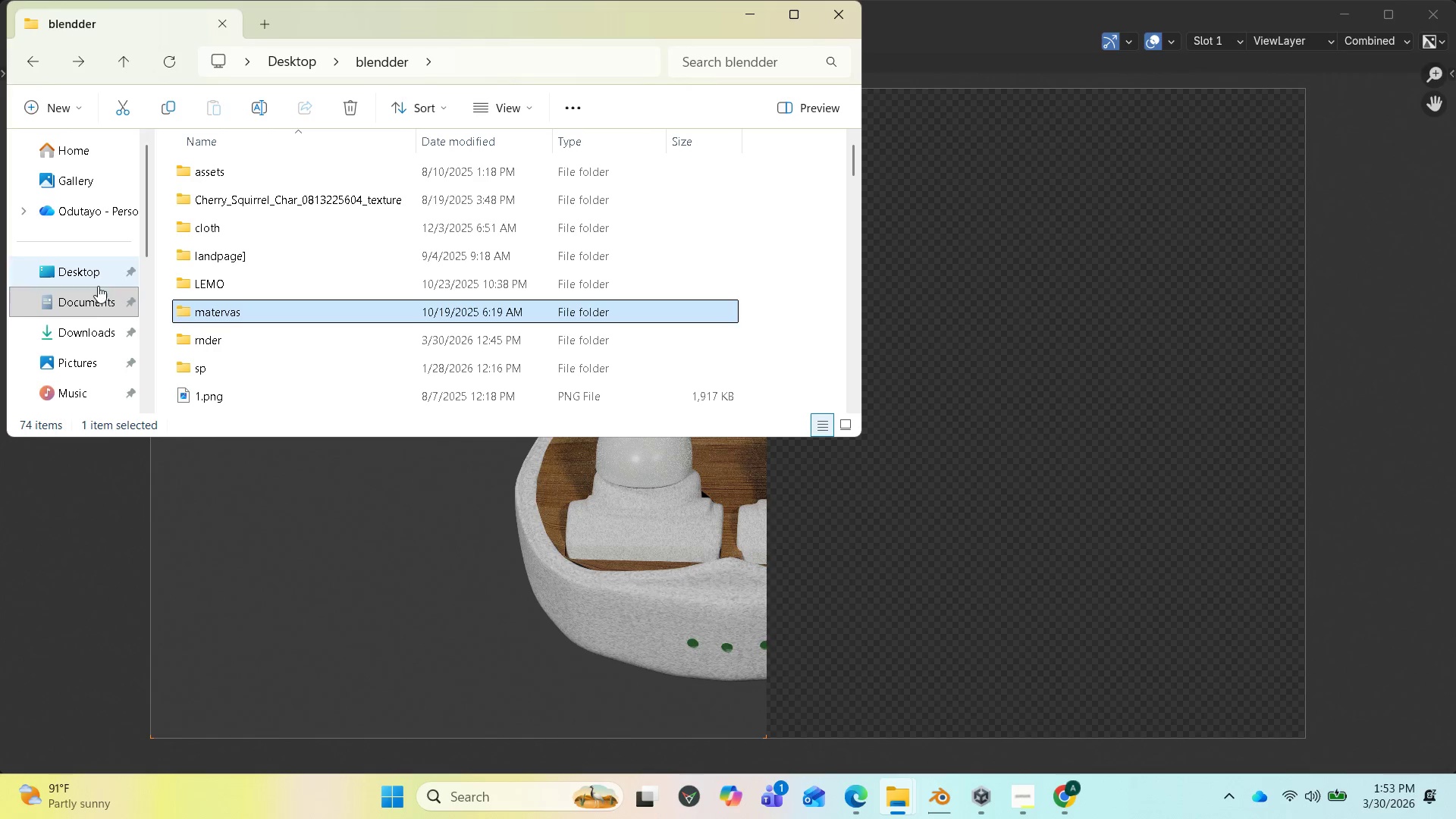 
left_click([88, 309])
 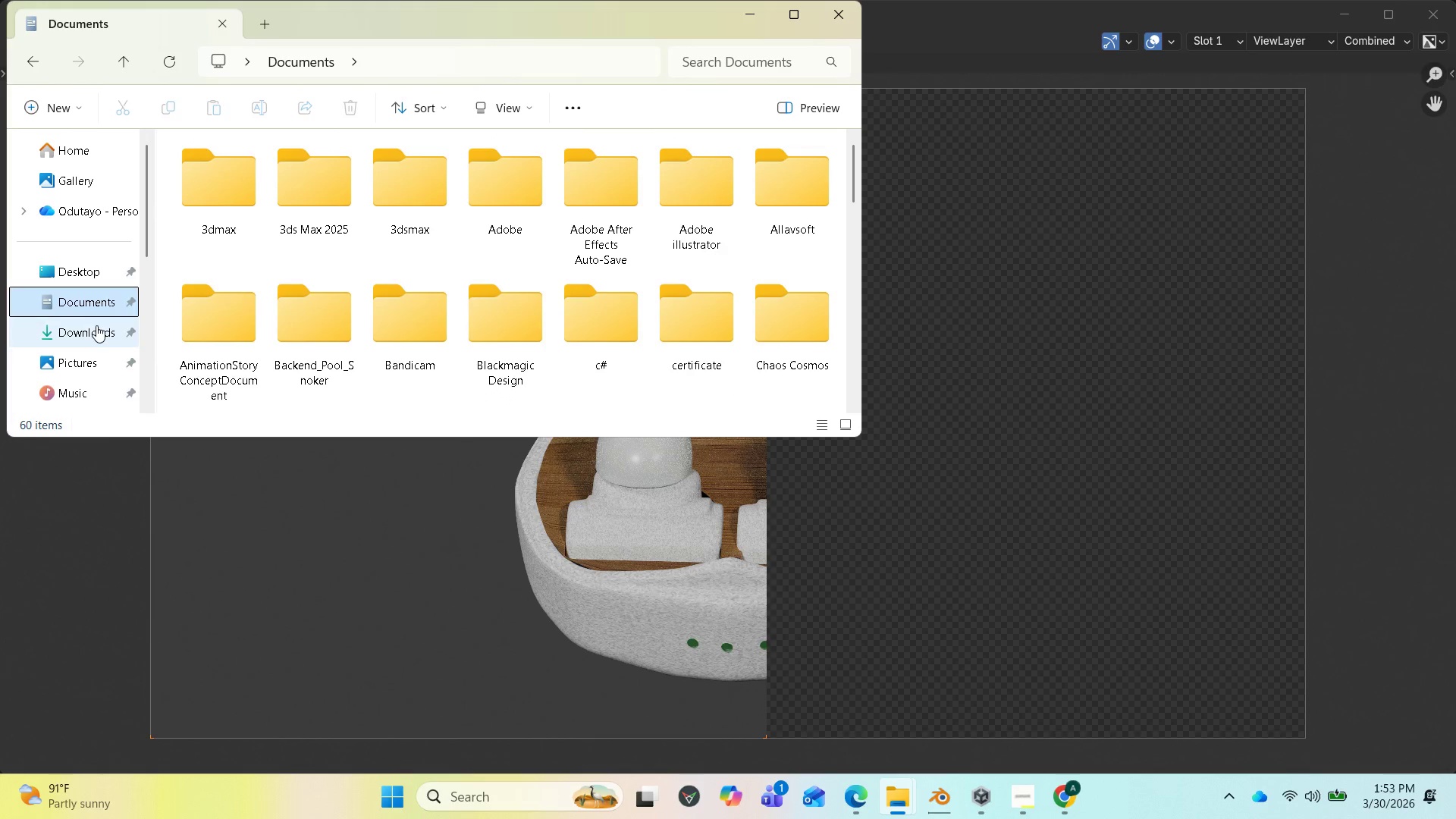 
left_click([83, 269])
 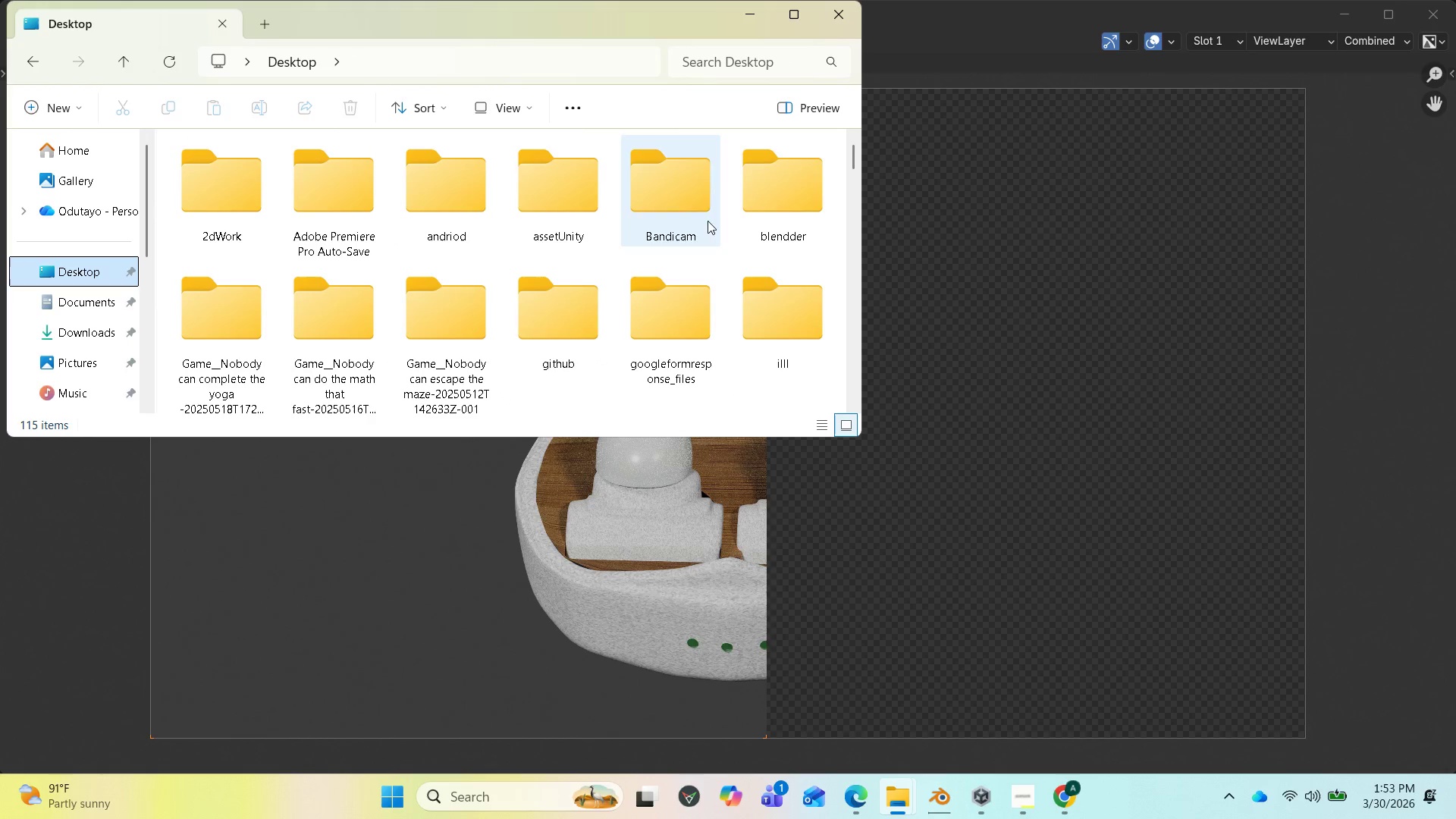 
scroll: coordinate [757, 241], scroll_direction: down, amount: 2.0
 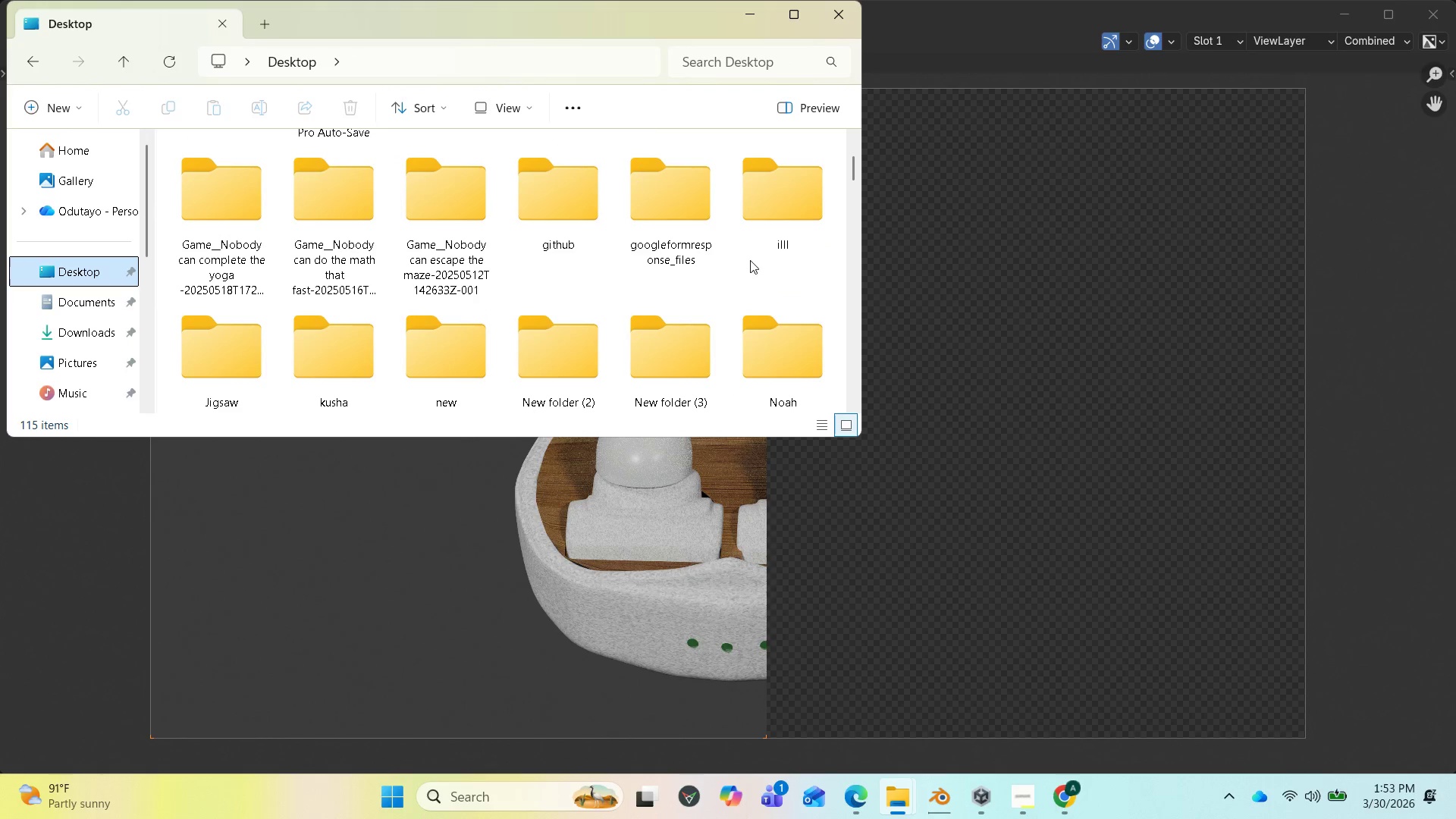 
mouse_move([674, 269])
 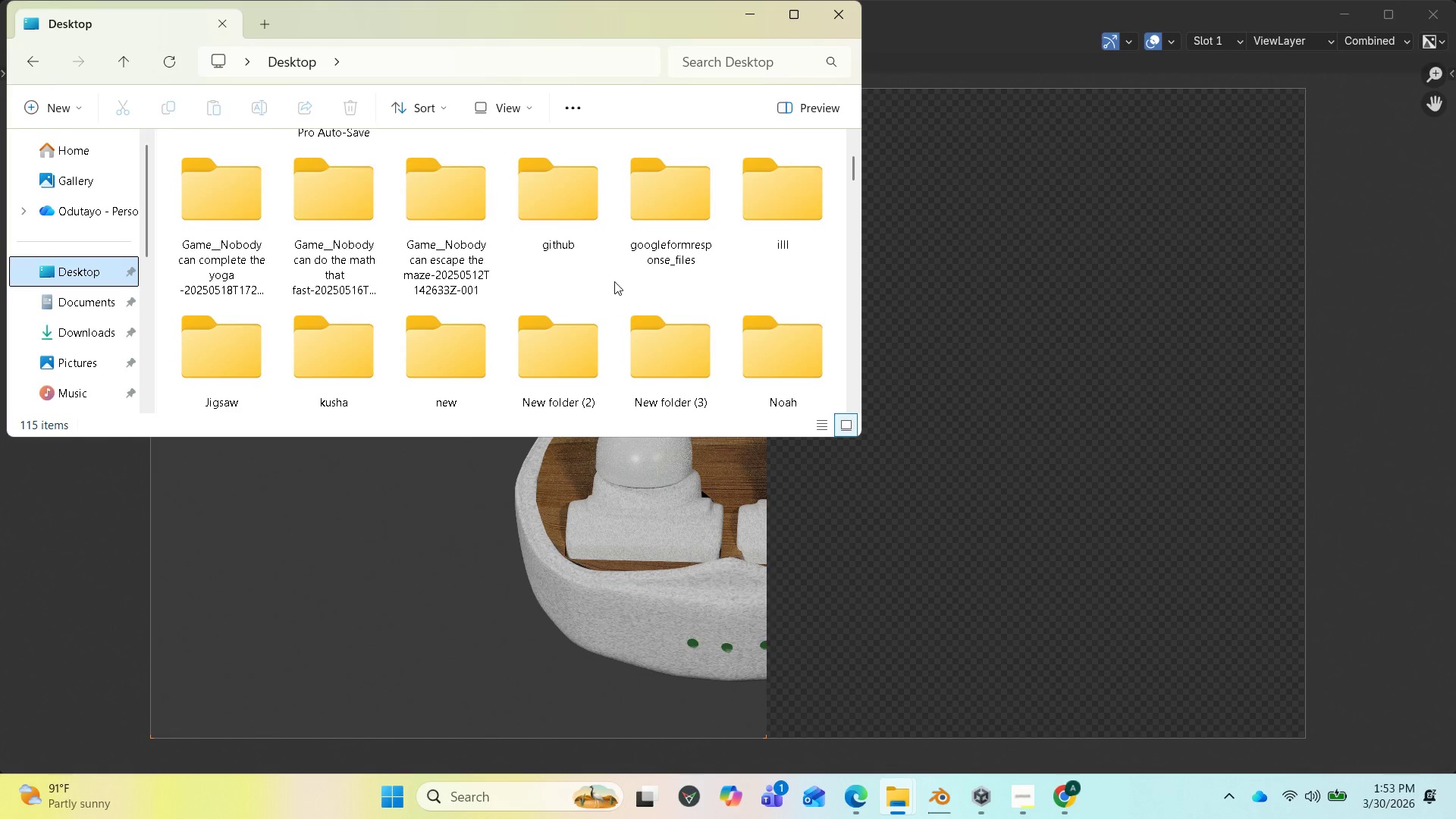 
scroll: coordinate [614, 281], scroll_direction: down, amount: 2.0
 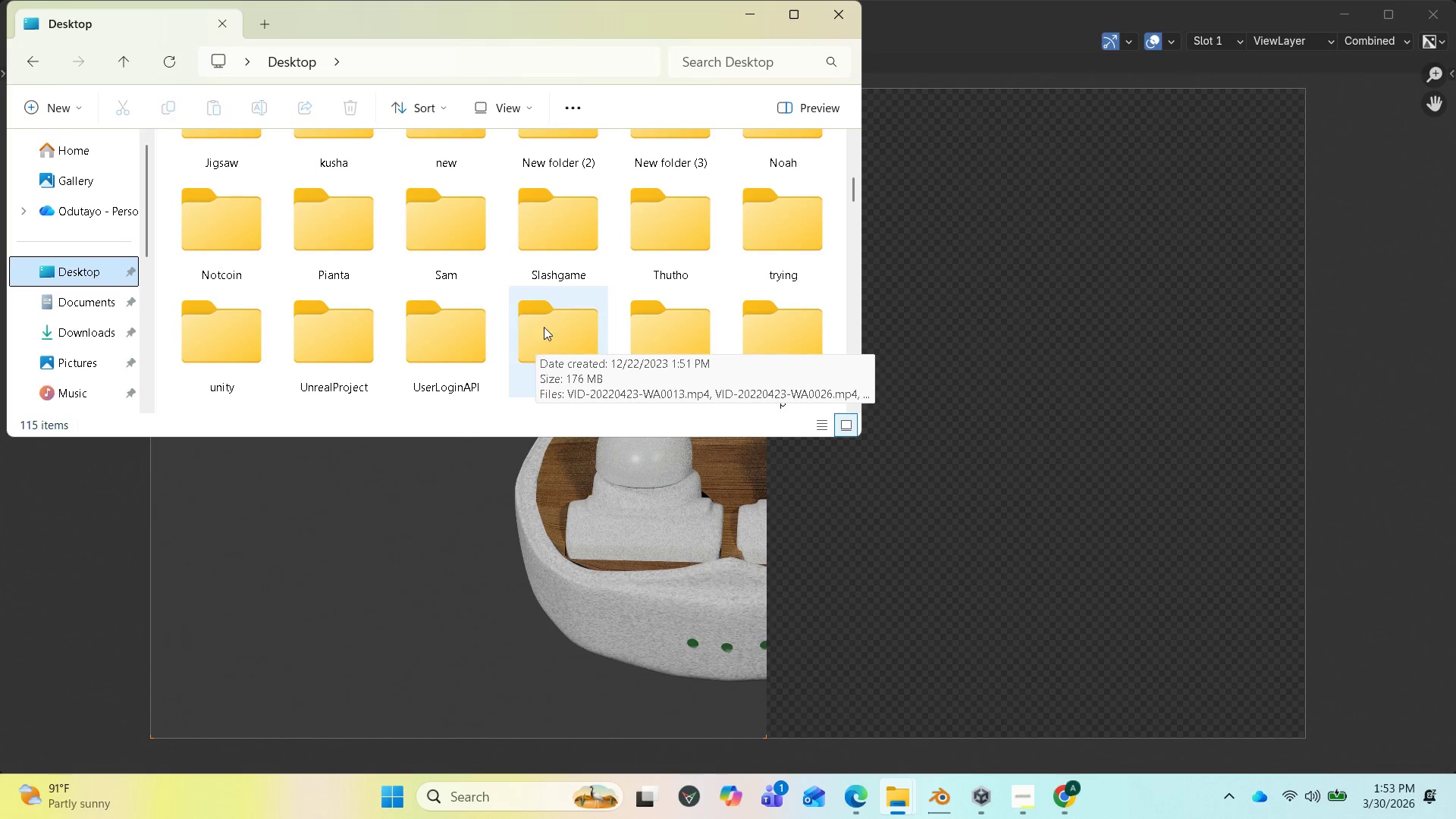 
scroll: coordinate [570, 303], scroll_direction: up, amount: 2.0
 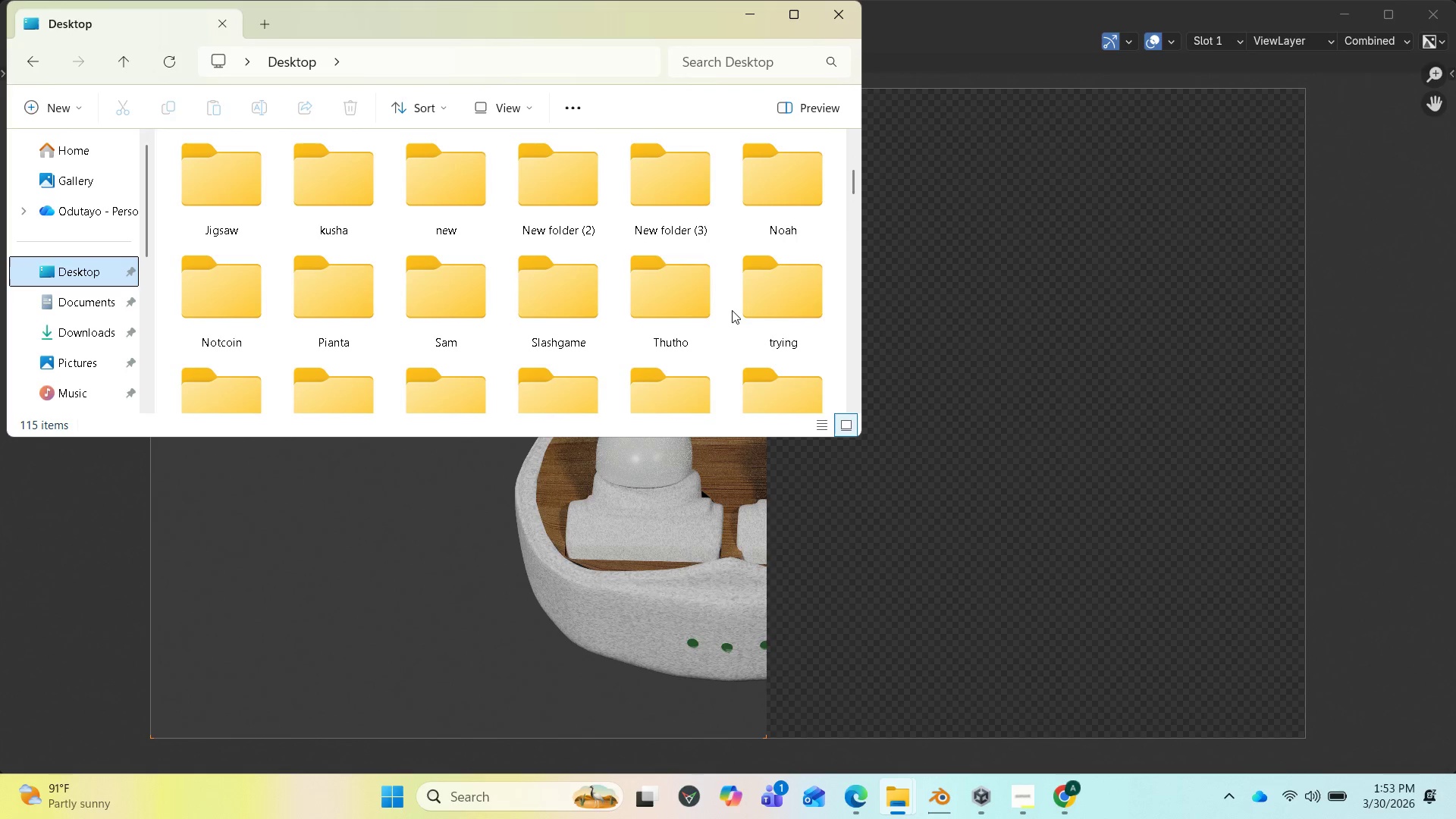 
scroll: coordinate [558, 335], scroll_direction: down, amount: 1.0
 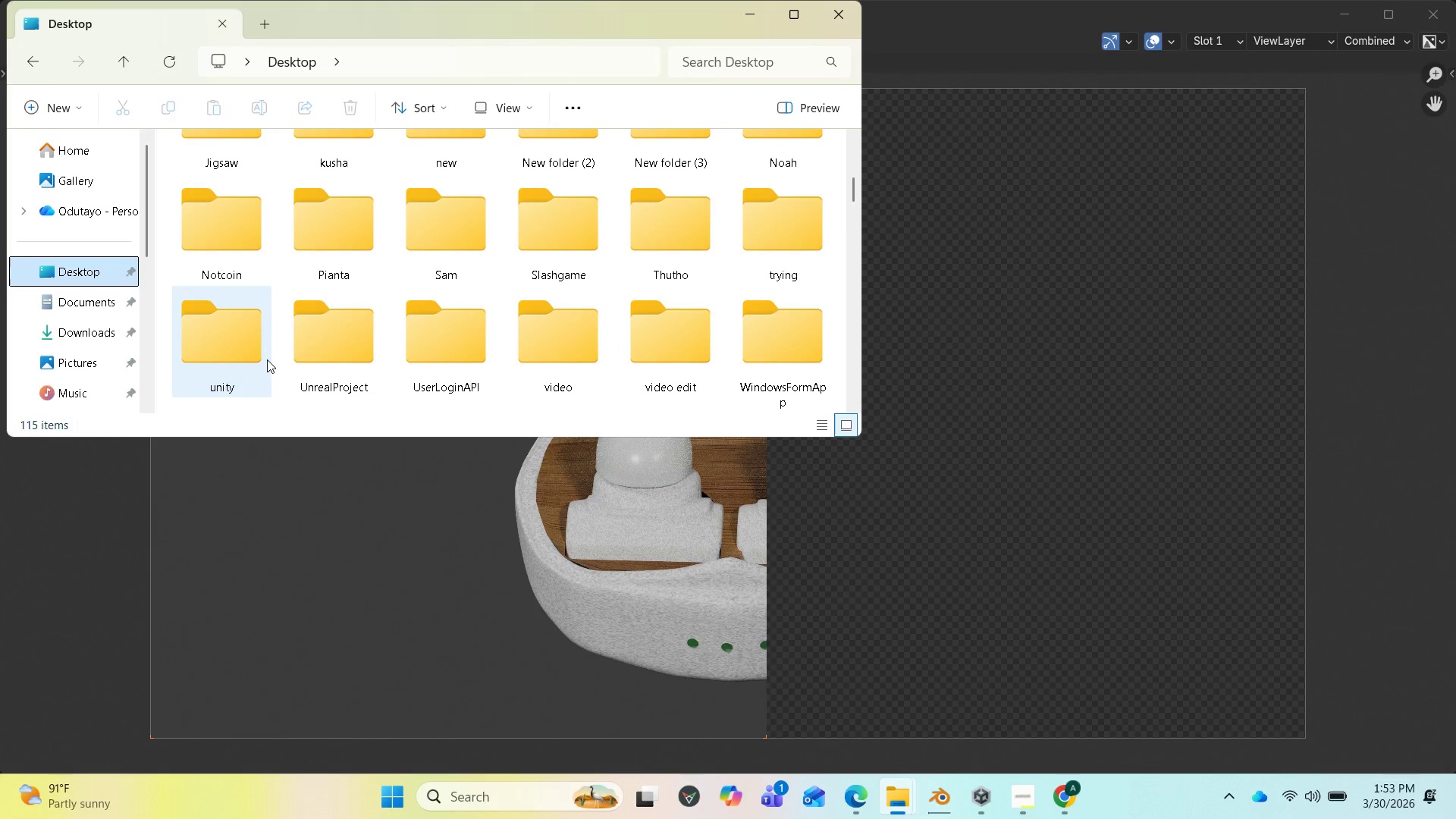 
left_click([237, 356])
 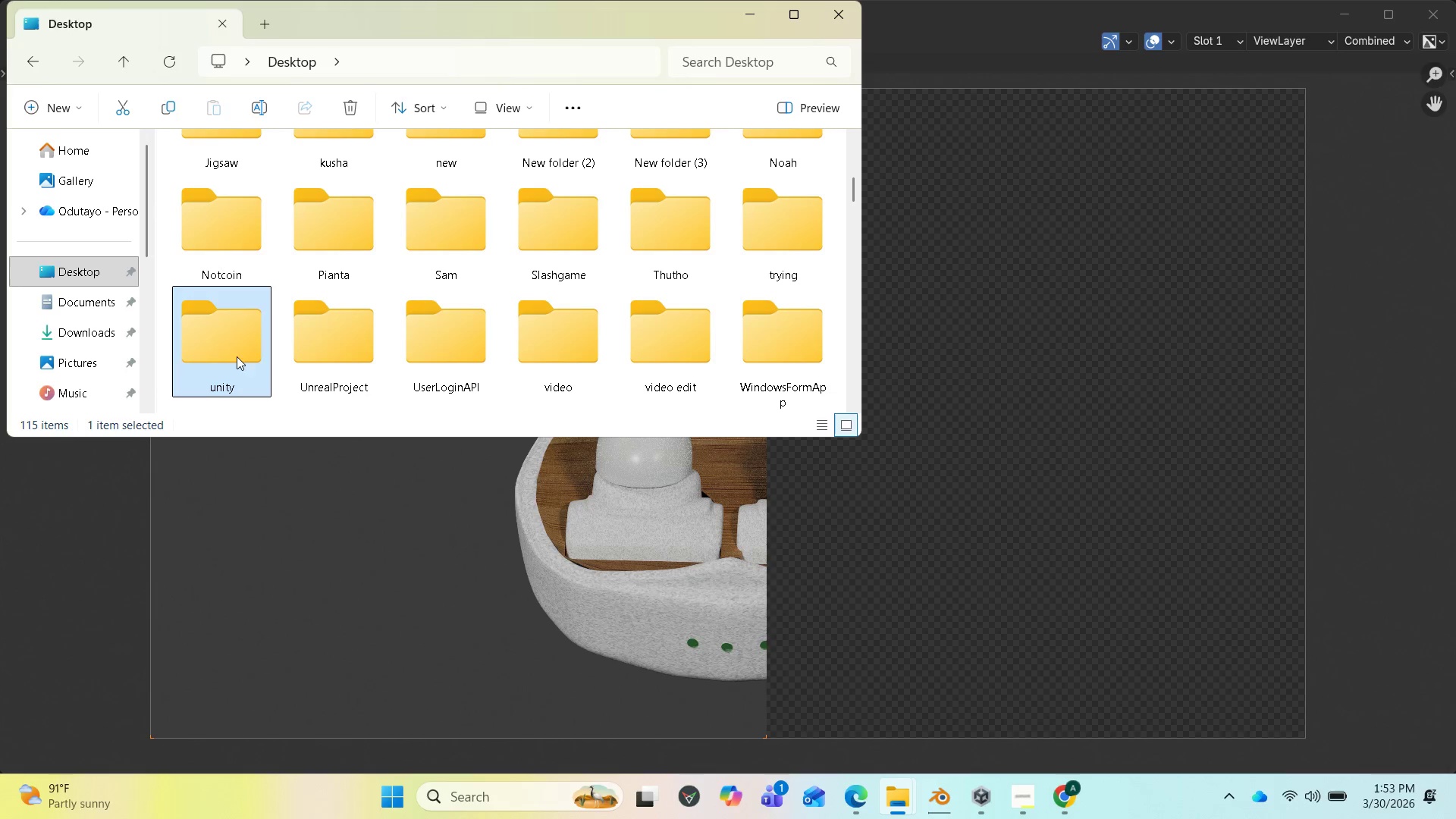 
mouse_move([268, 372])
 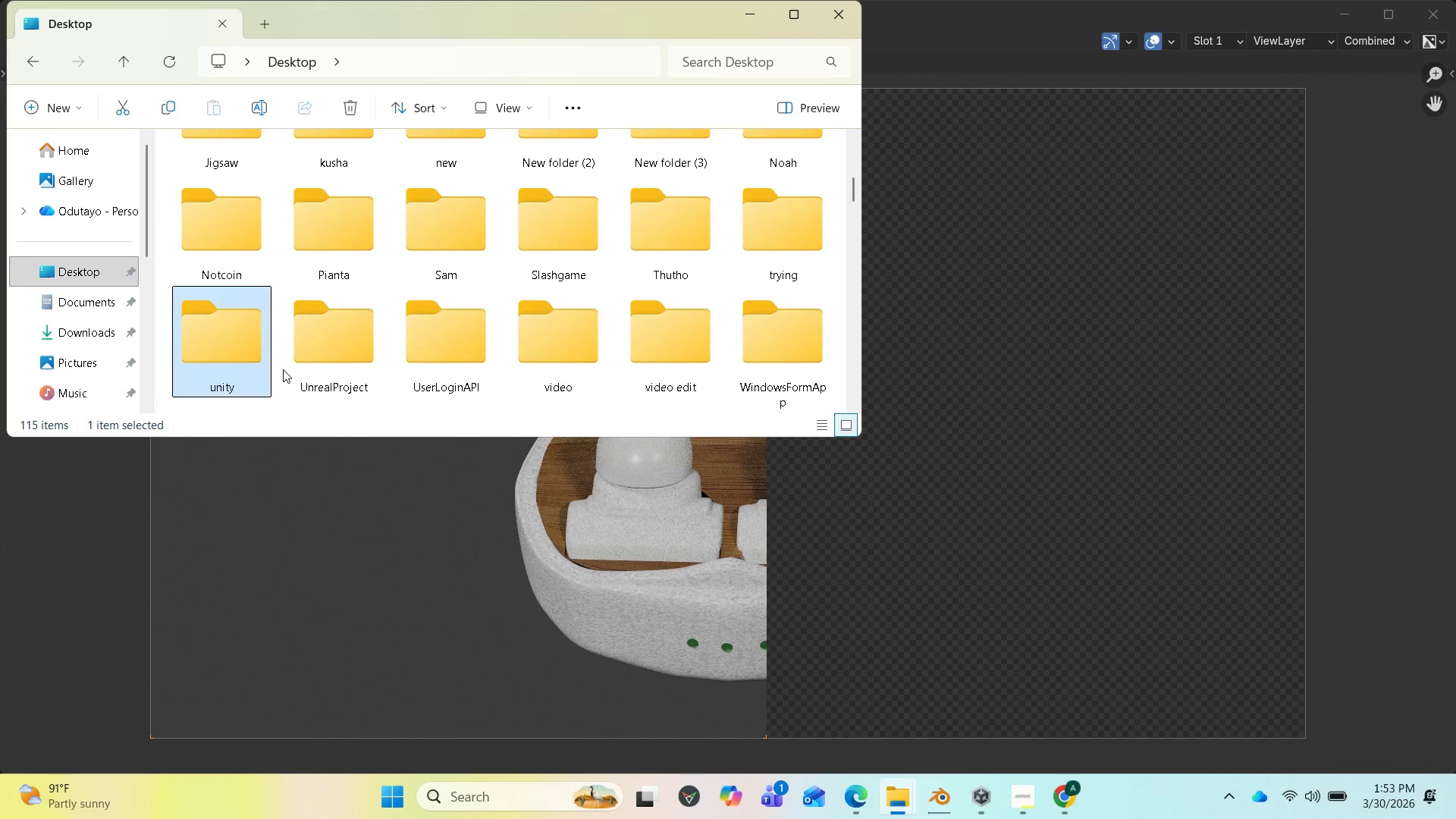 
scroll: coordinate [283, 369], scroll_direction: down, amount: 1.0
 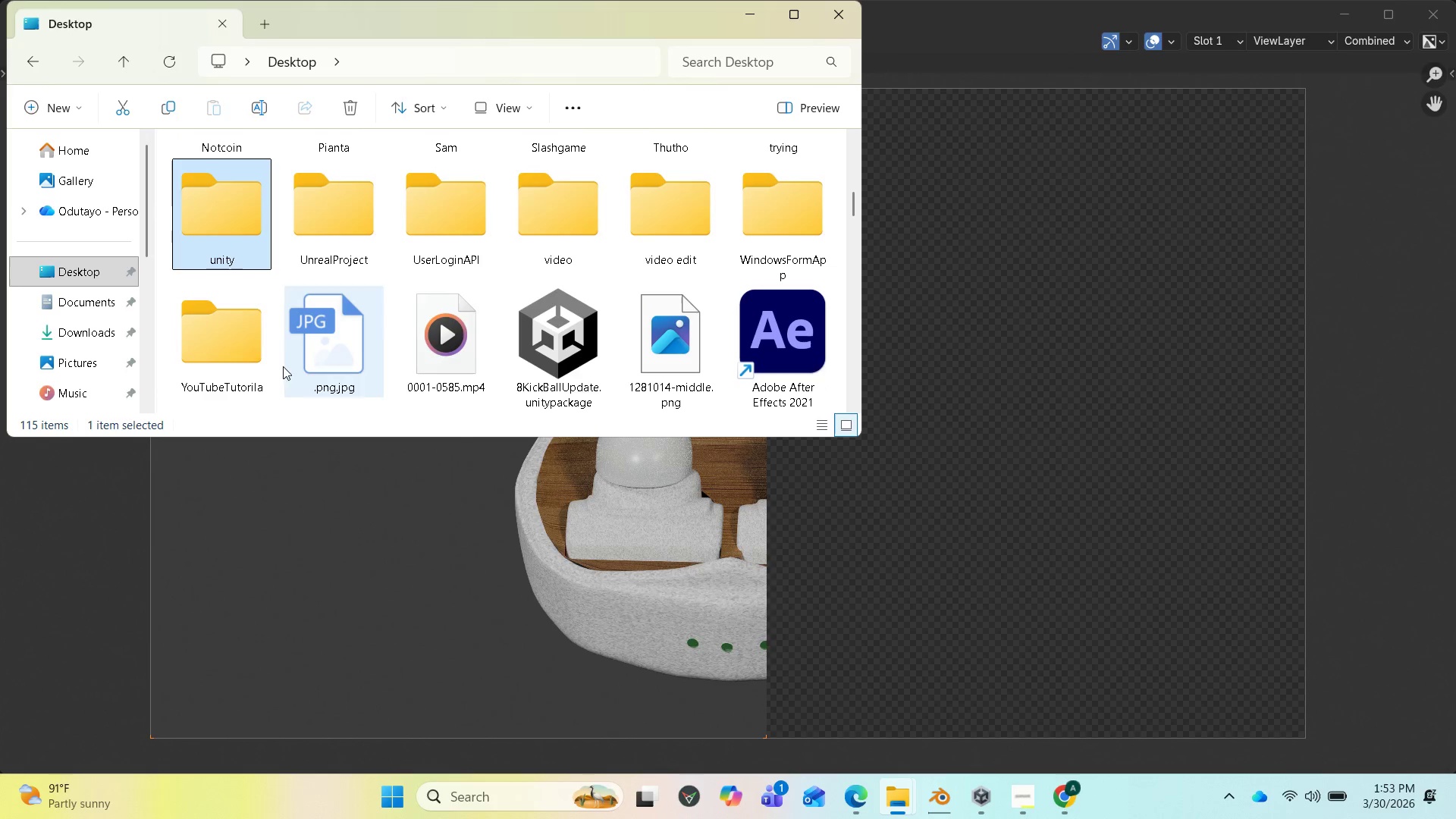 
mouse_move([252, 356])
 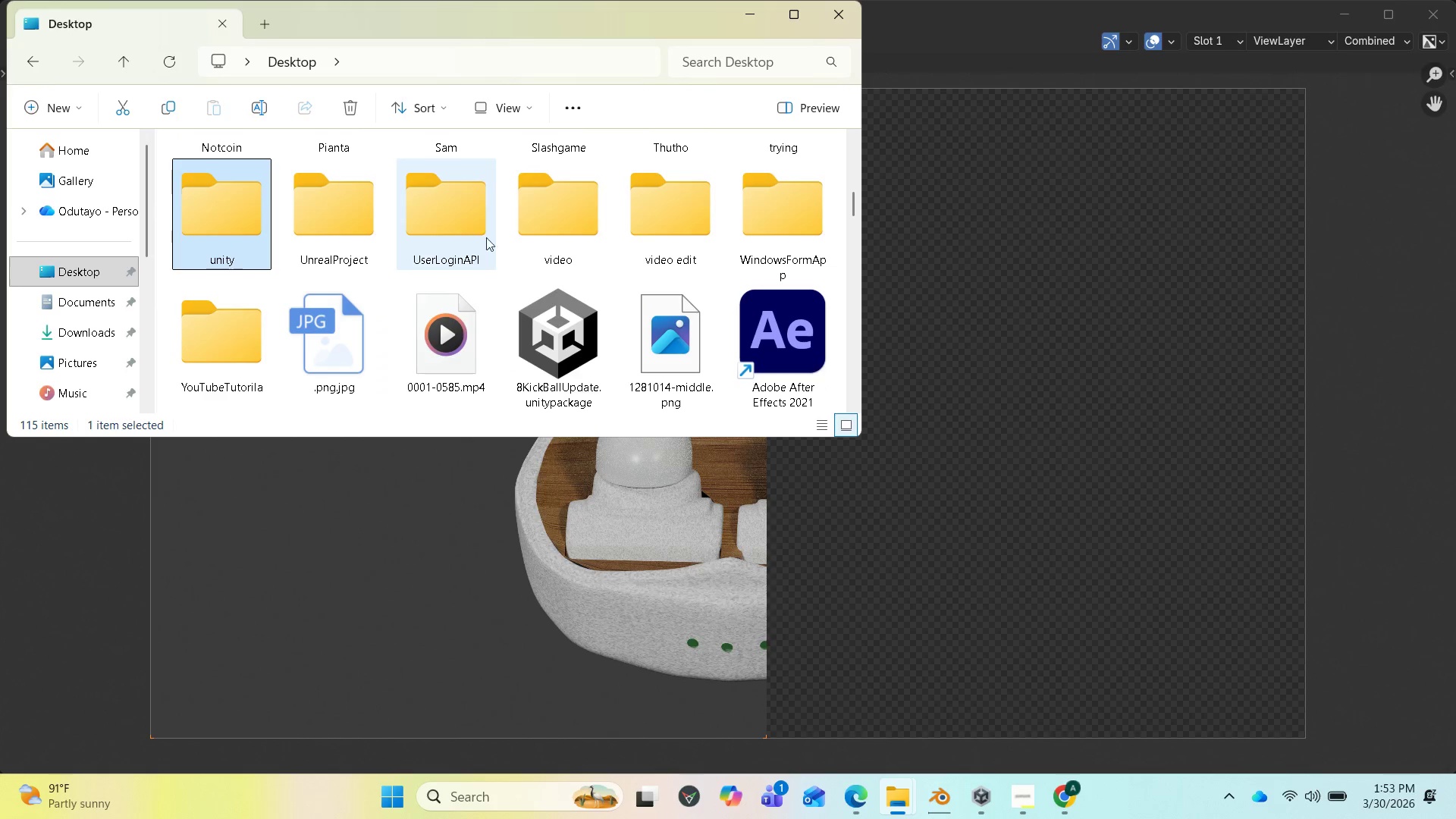 
scroll: coordinate [617, 310], scroll_direction: down, amount: 2.0
 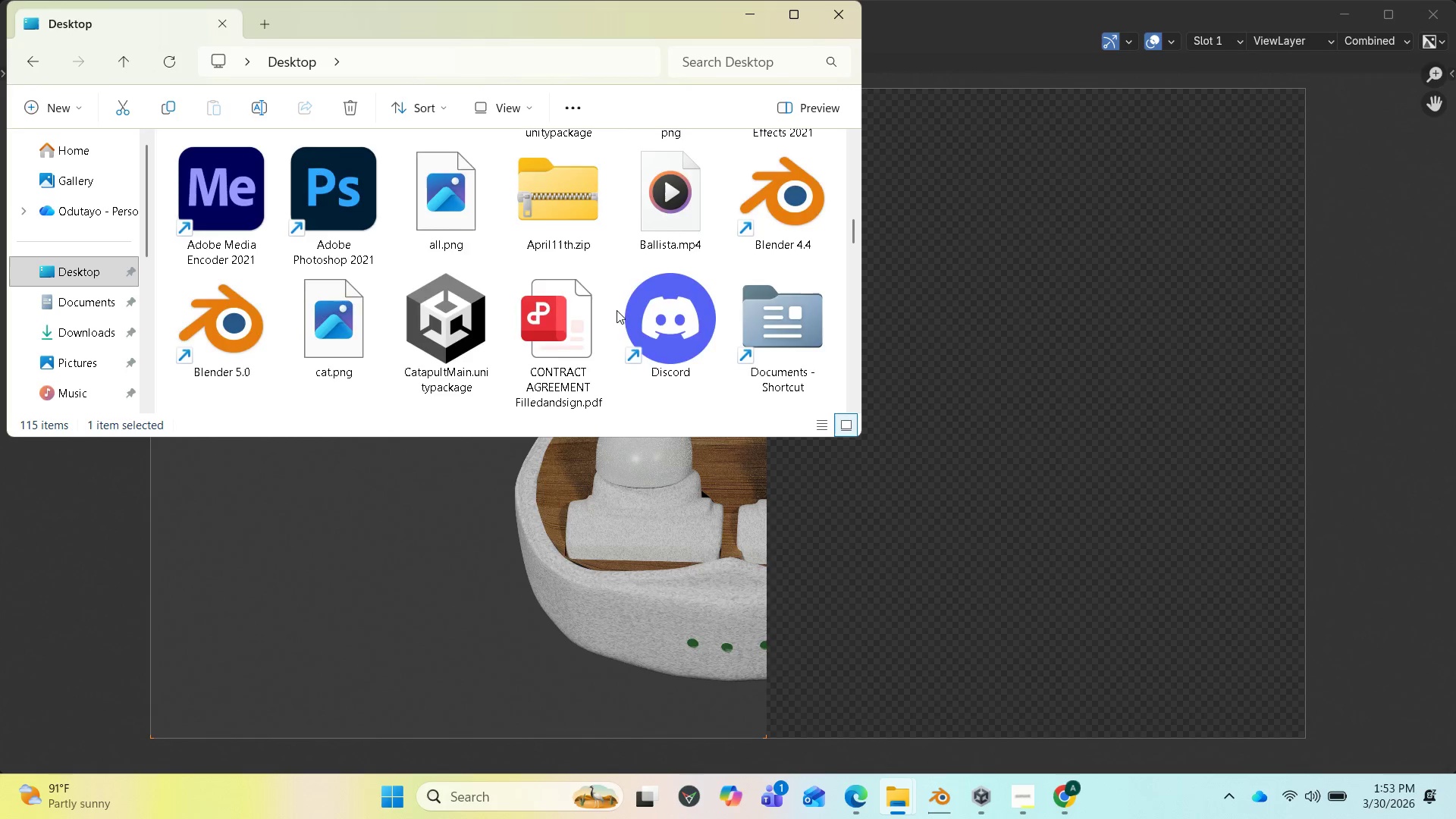 
scroll: coordinate [610, 318], scroll_direction: up, amount: 6.0
 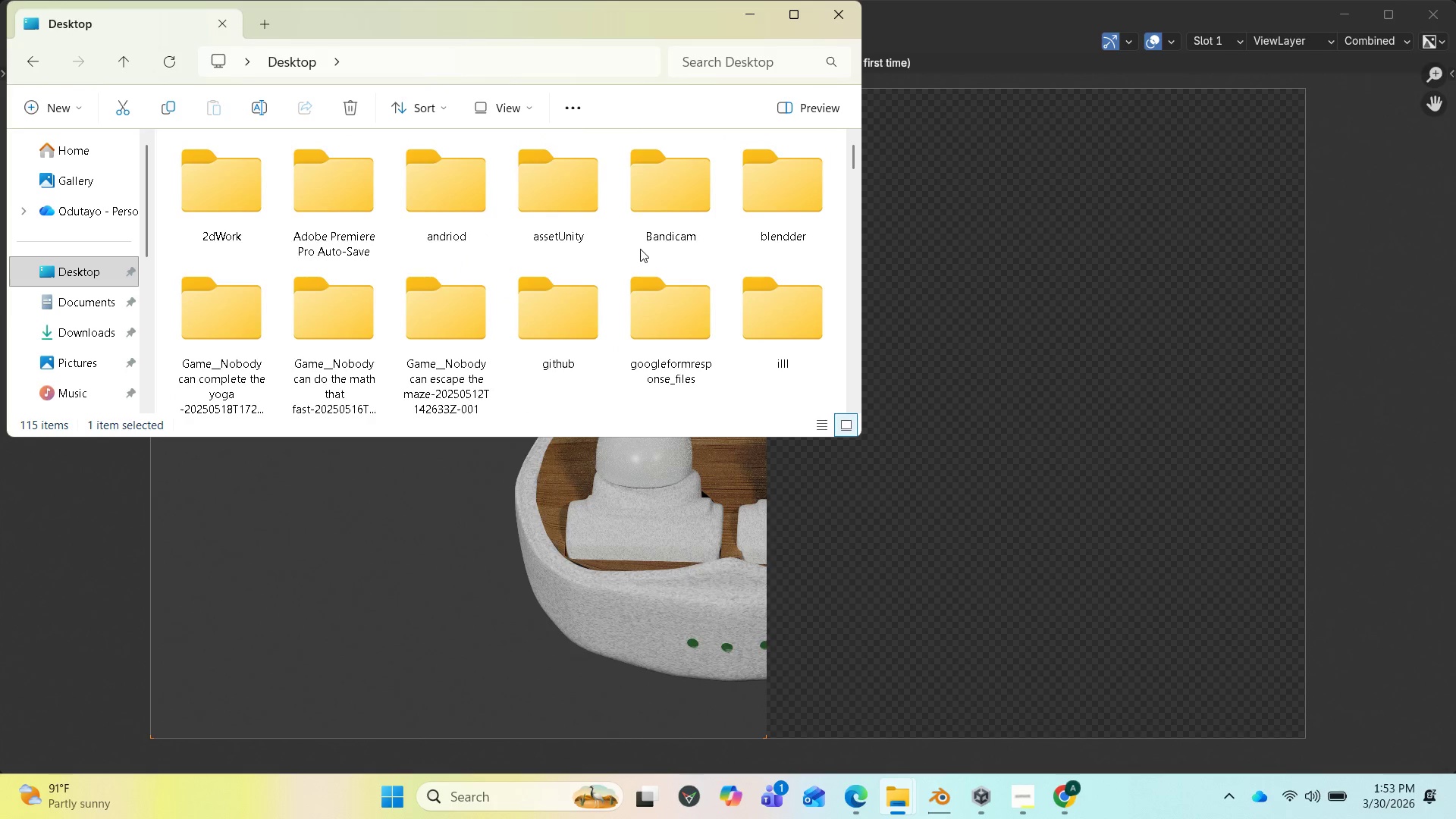 
double_click([582, 301])
 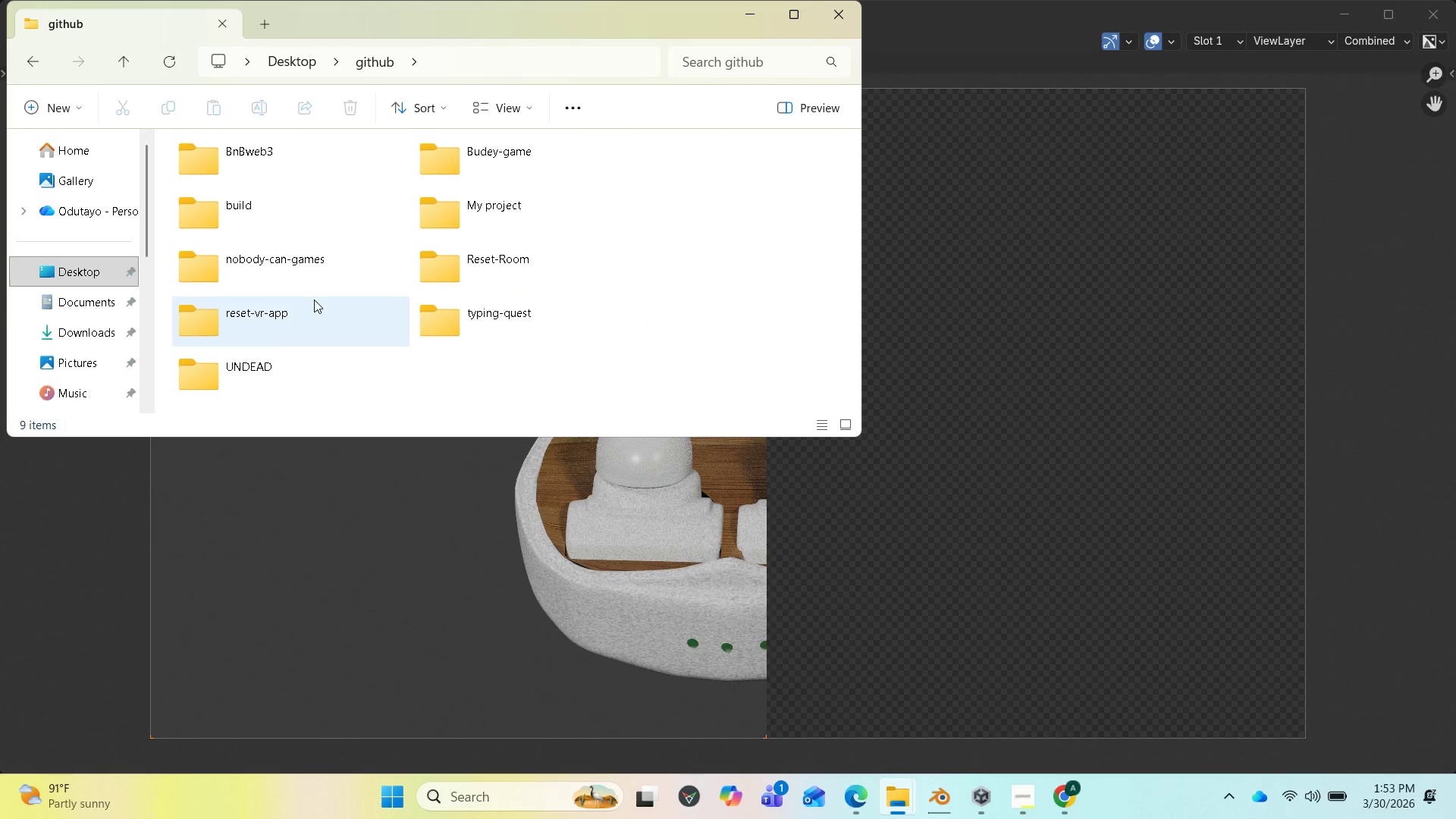 
mouse_move([278, 278])
 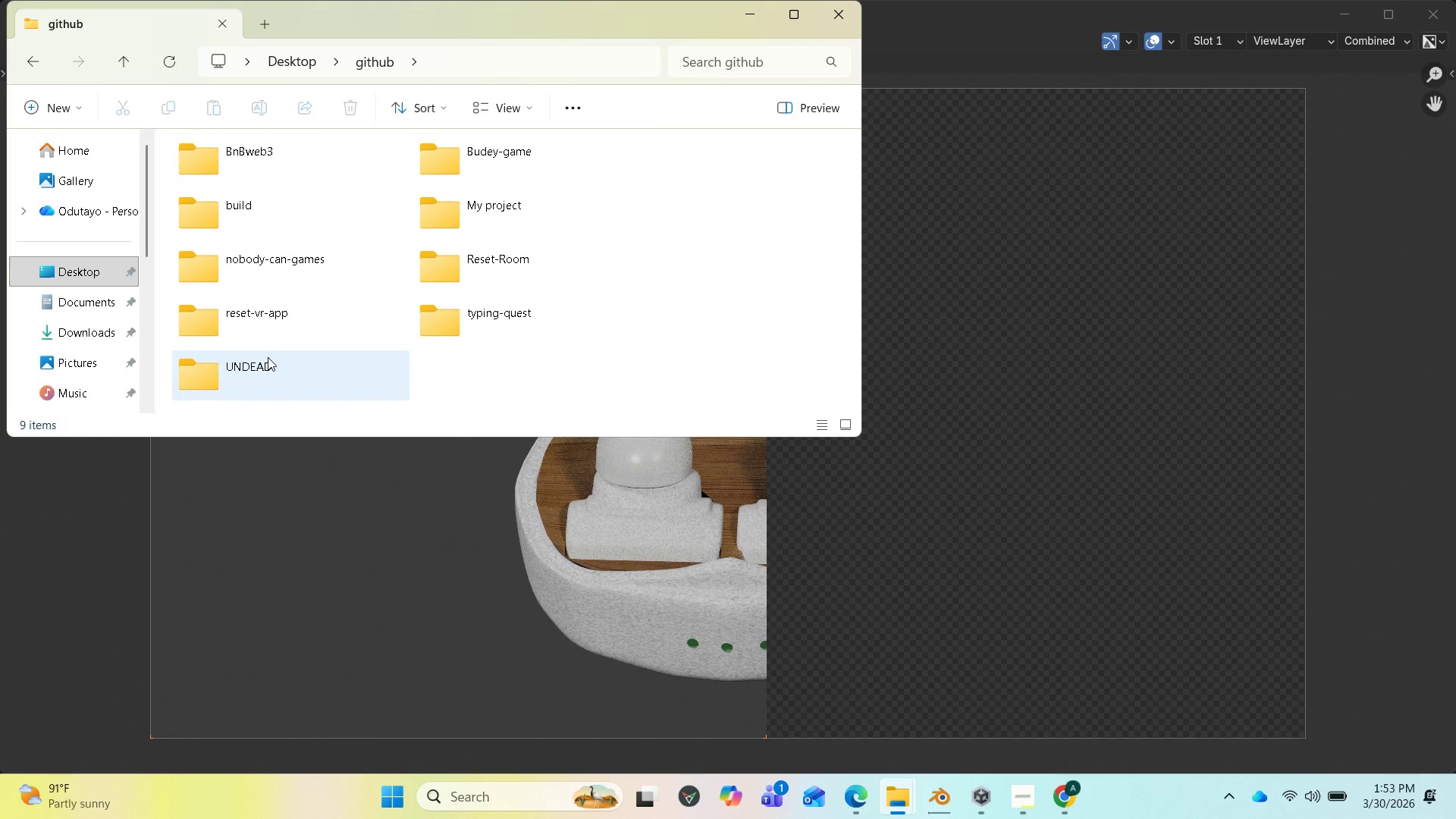 
wait(5.31)
 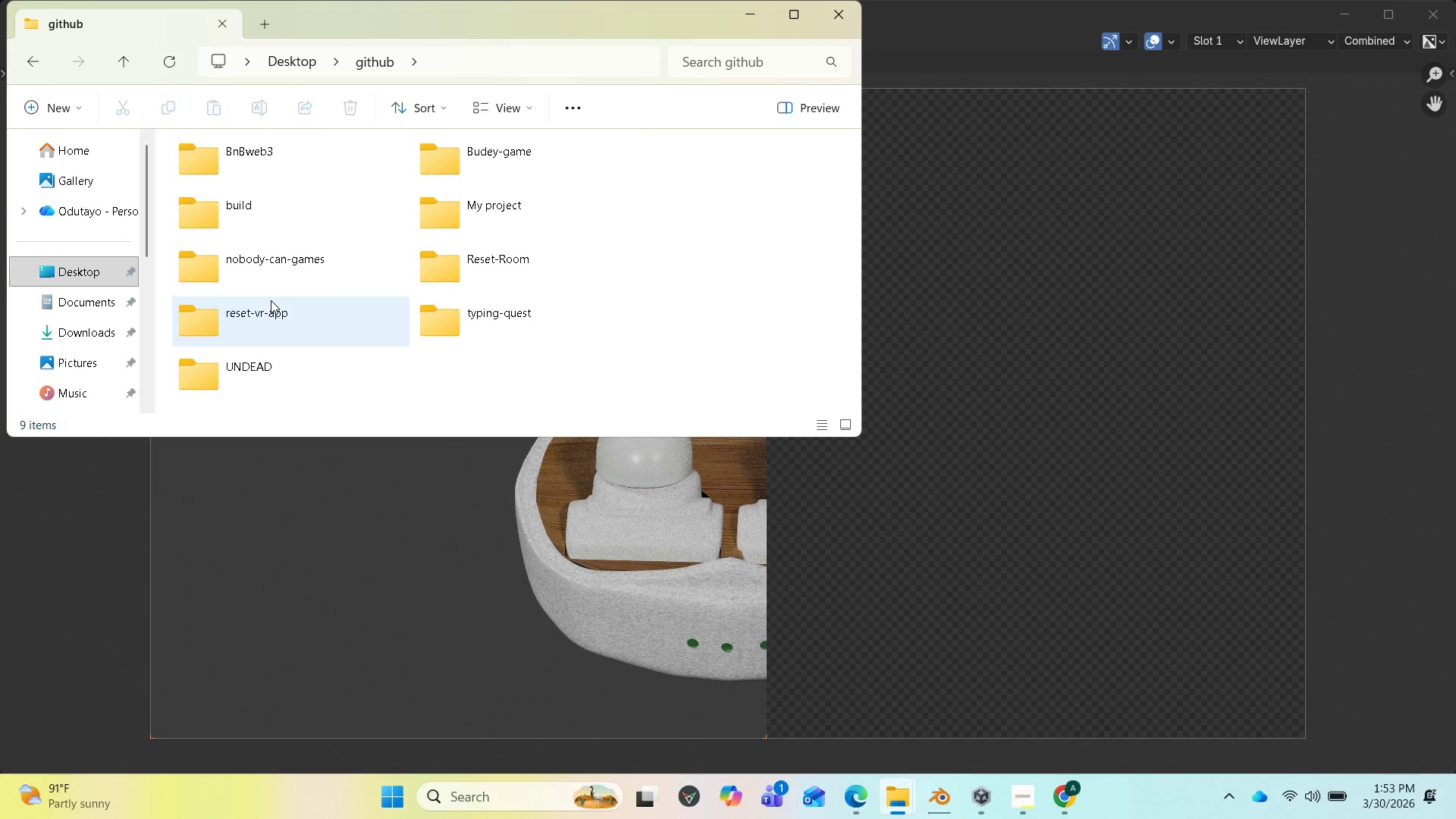 
left_click([266, 358])
 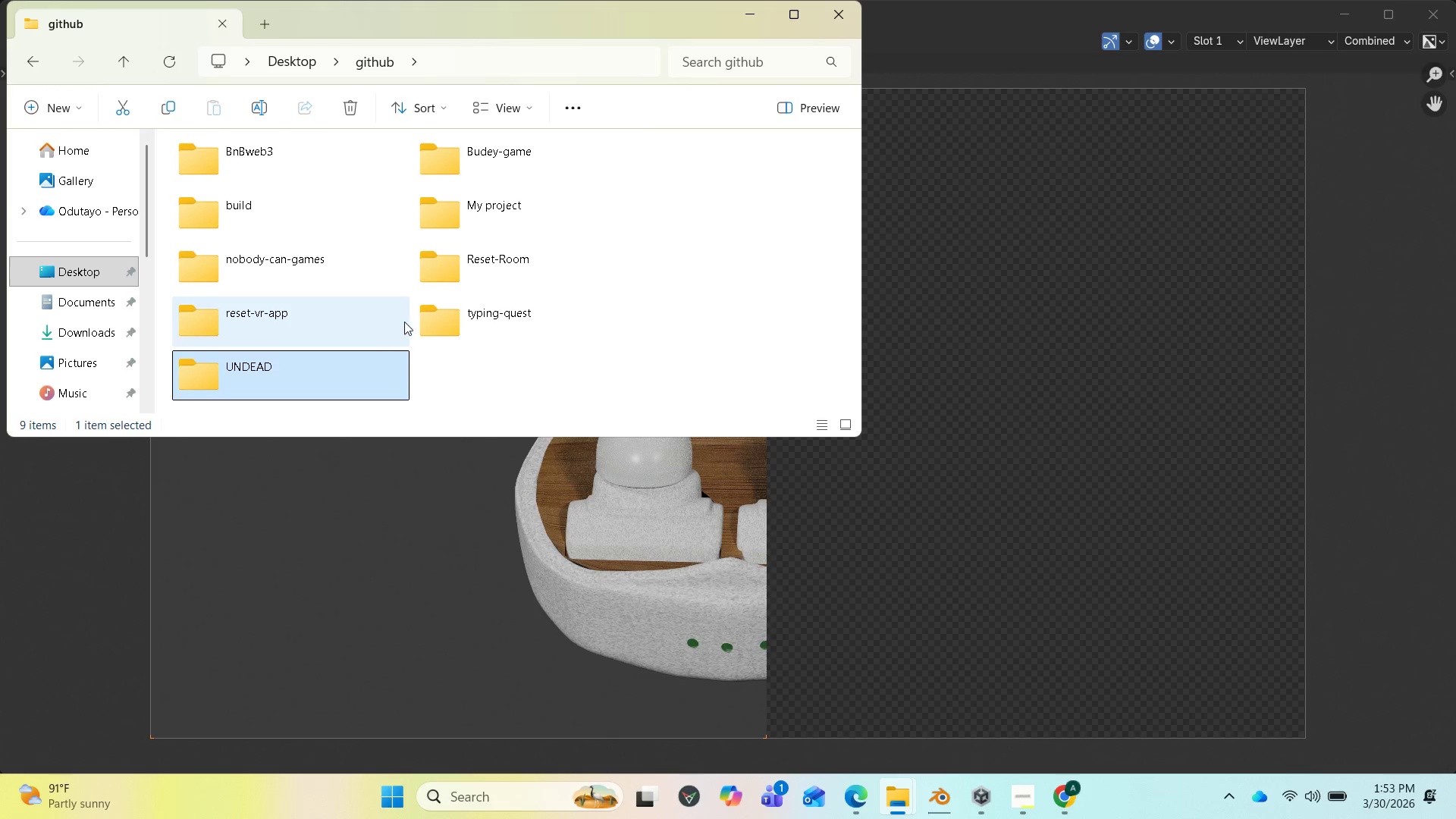 
double_click([268, 313])
 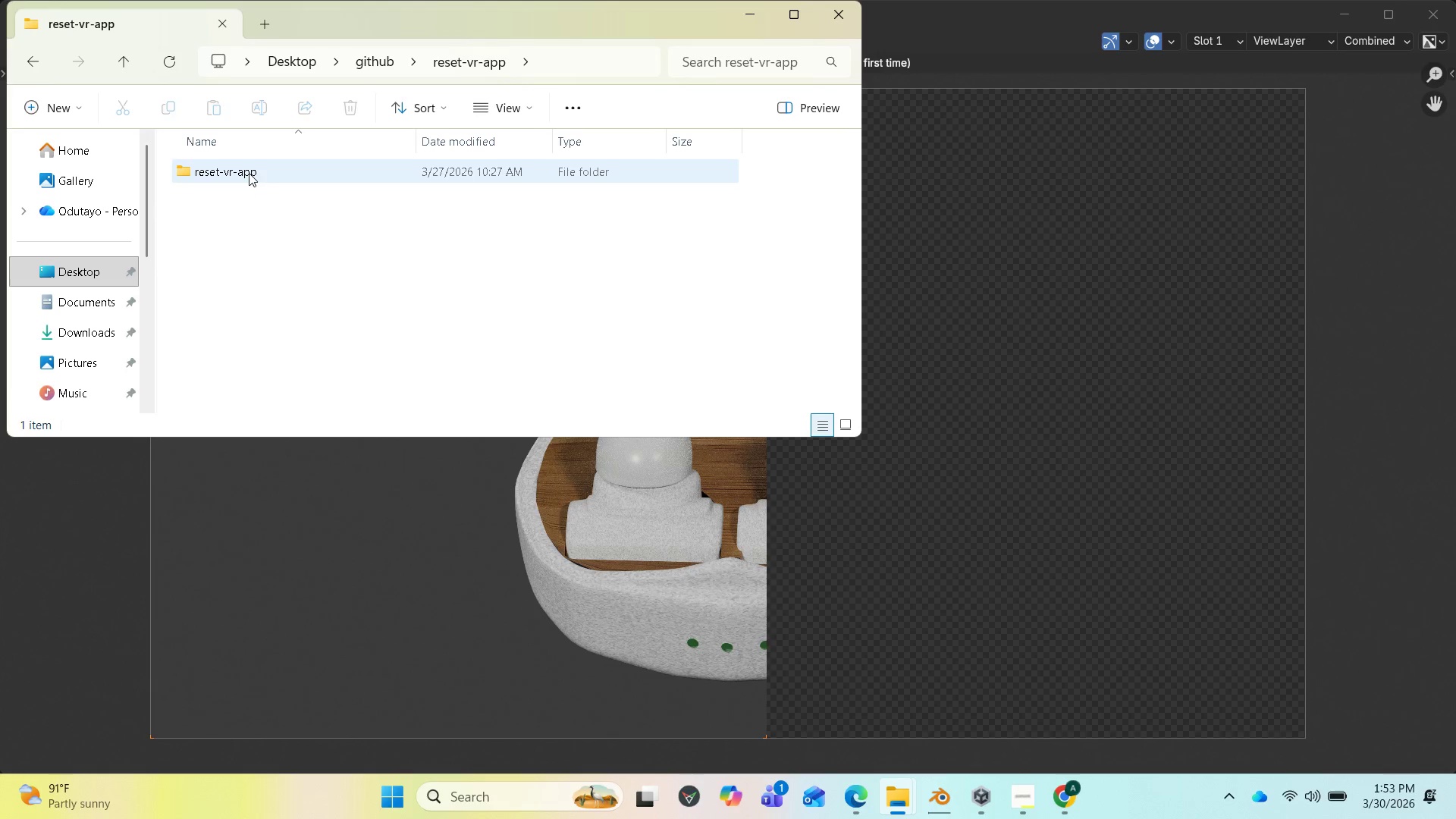 
wait(6.92)
 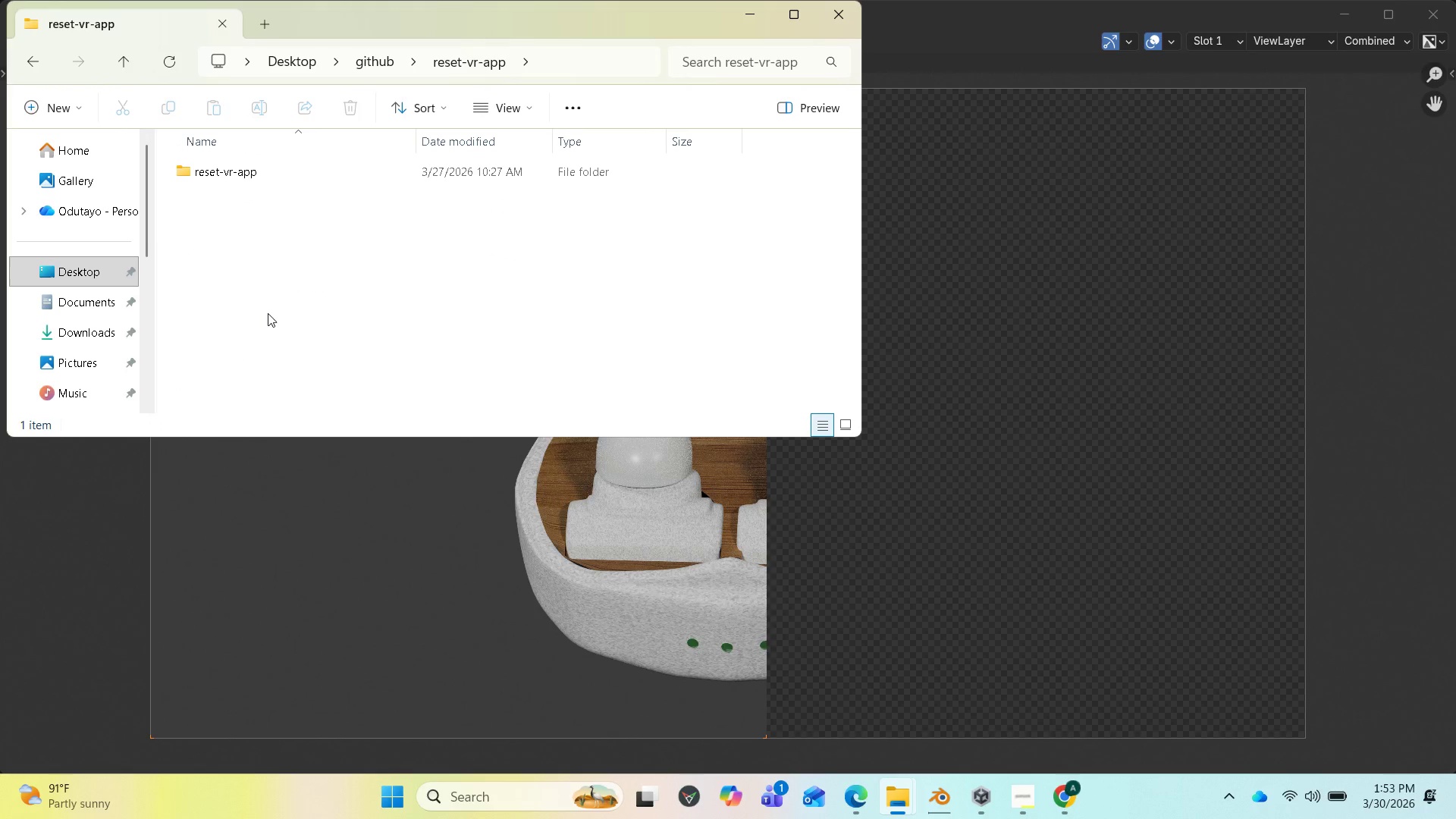 
double_click([249, 173])
 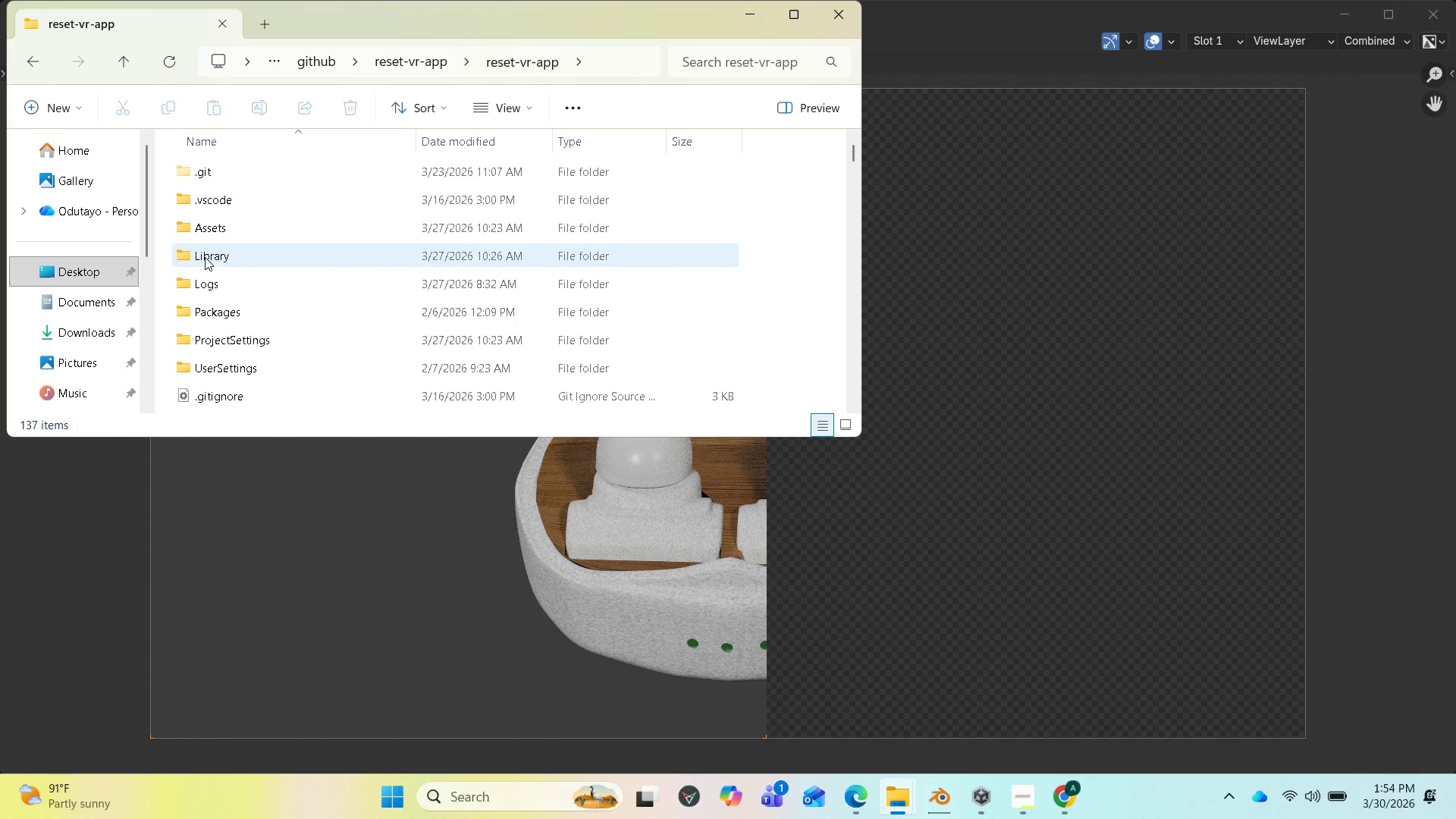 
left_click([205, 257])
 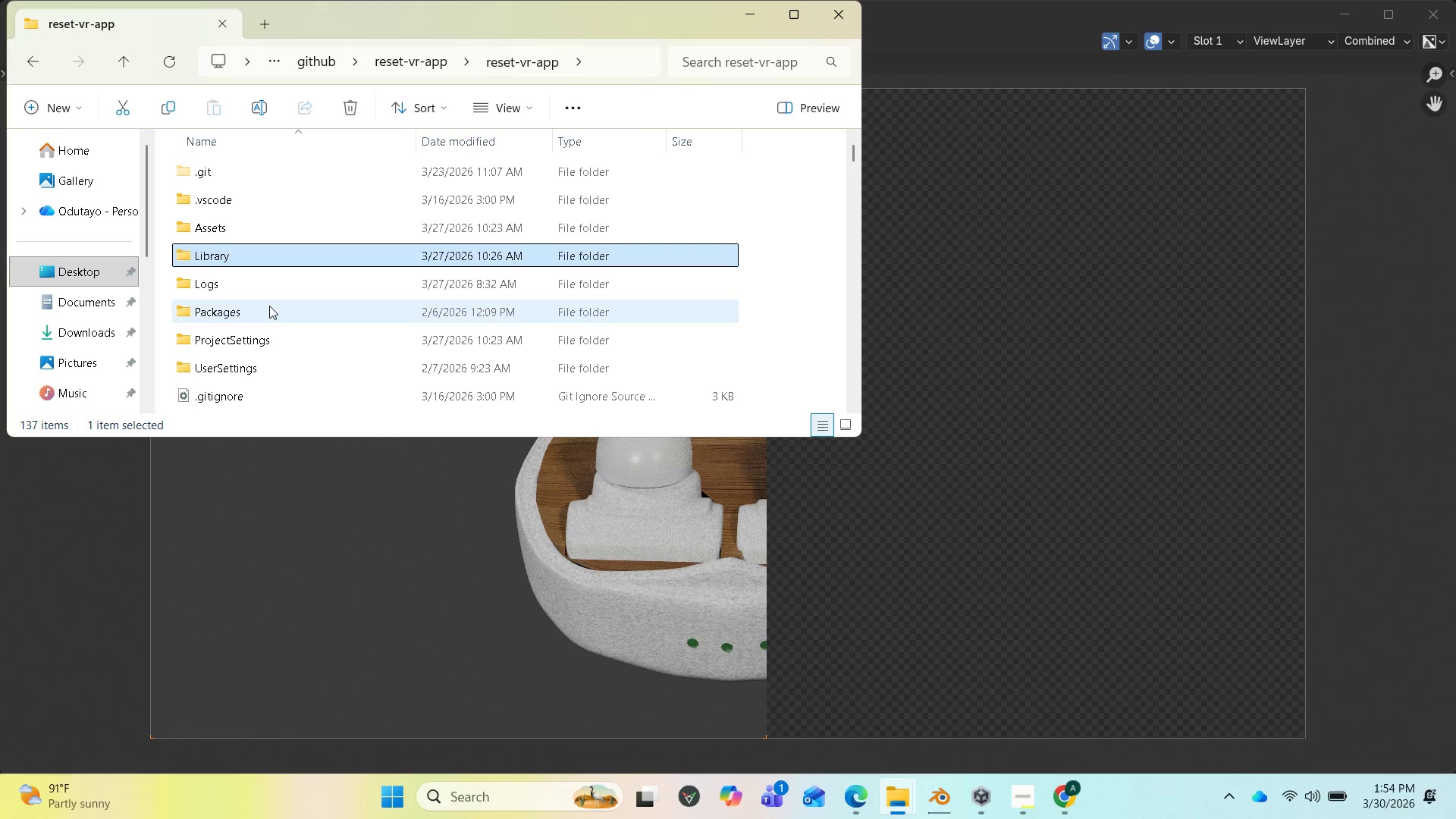 
wait(7.25)
 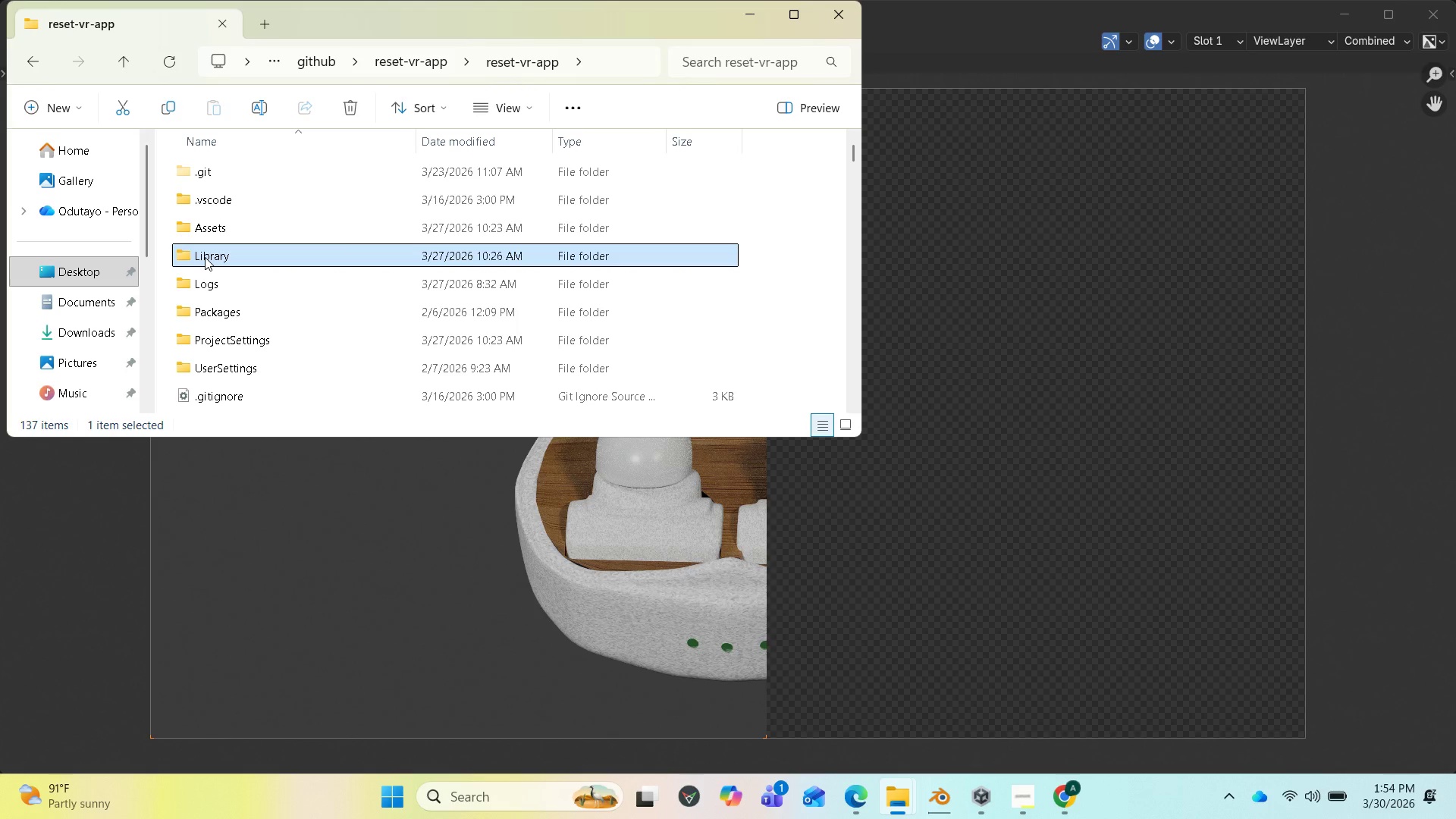 
double_click([265, 250])
 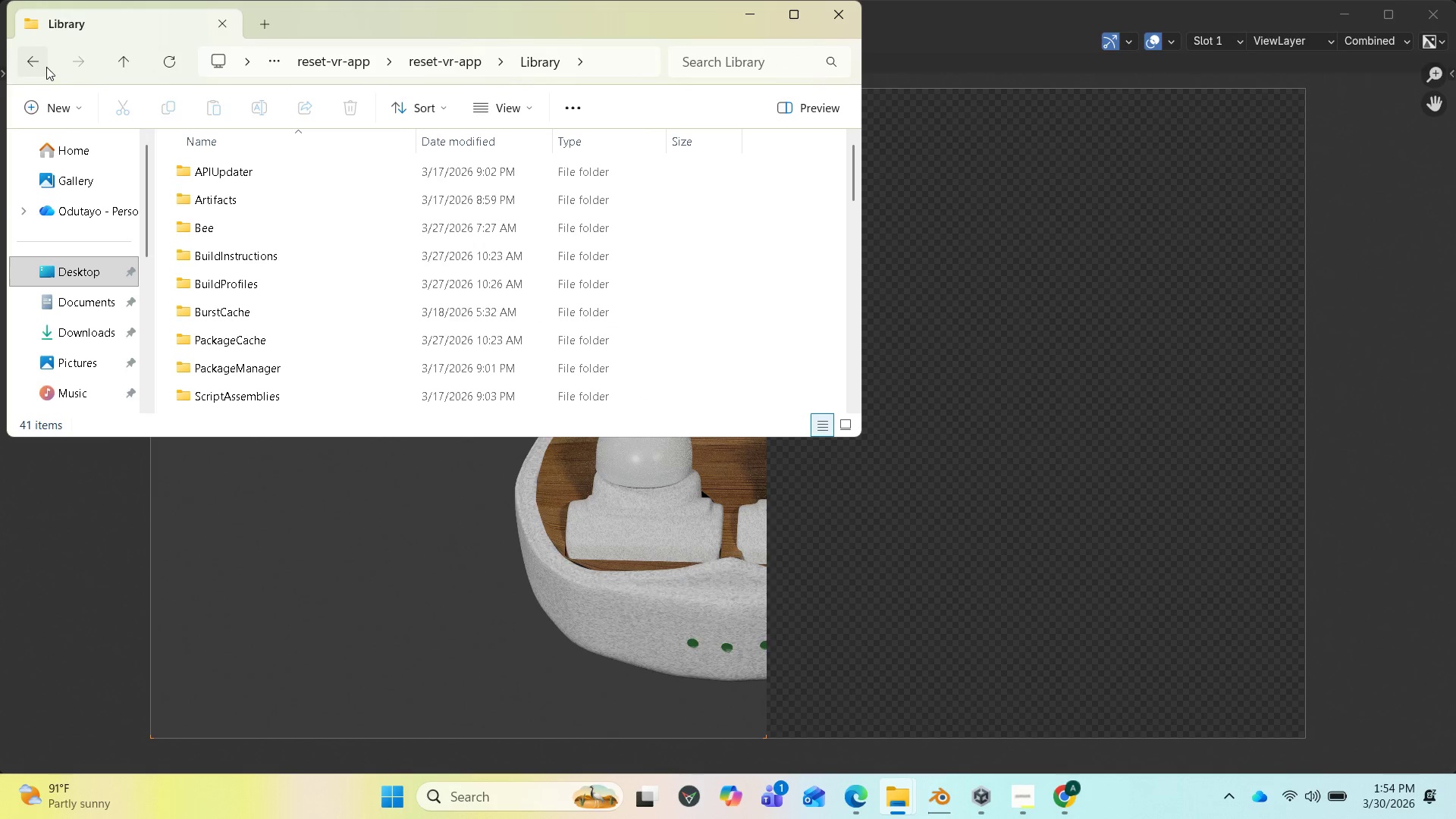 
left_click([40, 61])
 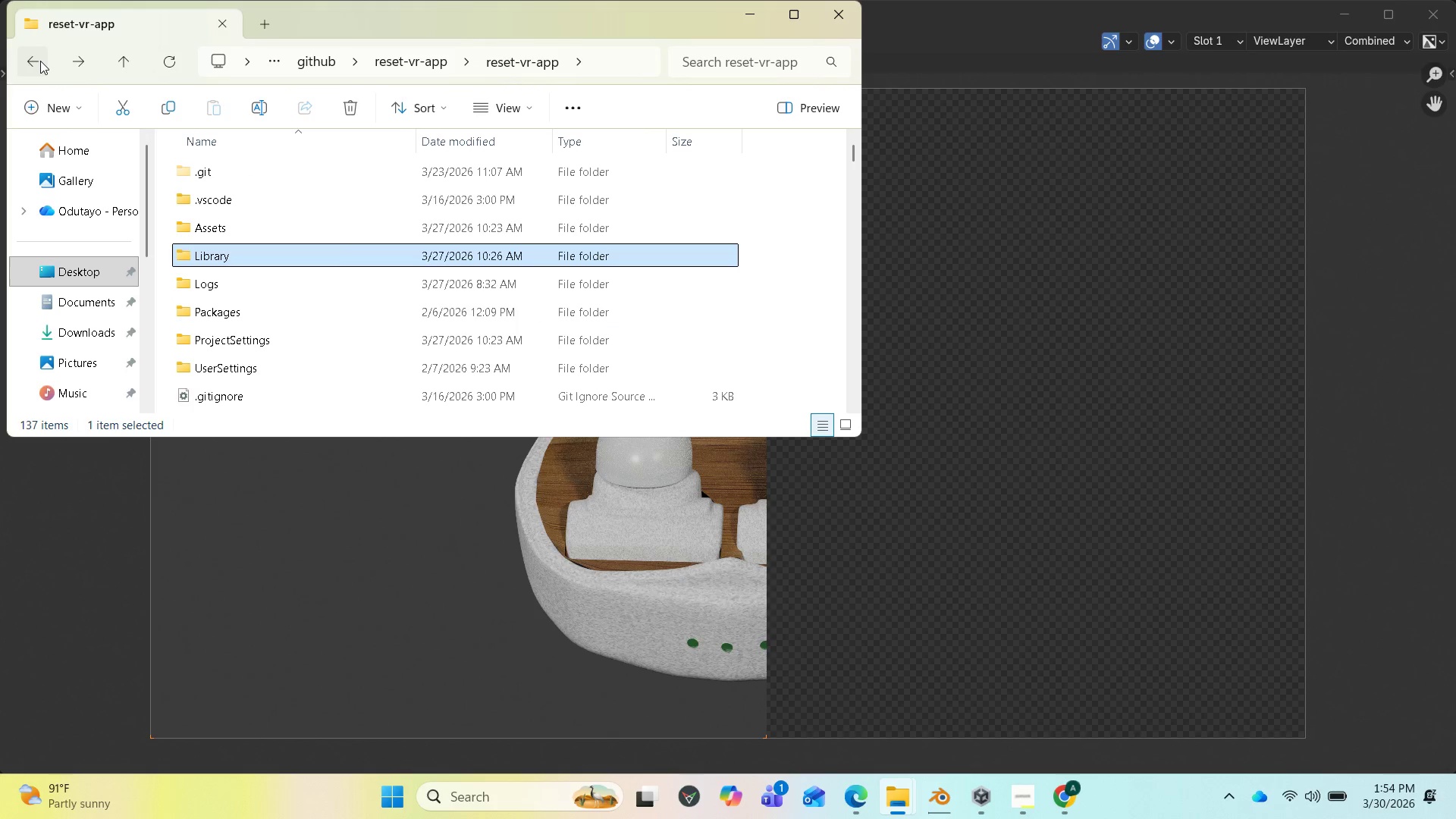 
left_click([40, 61])
 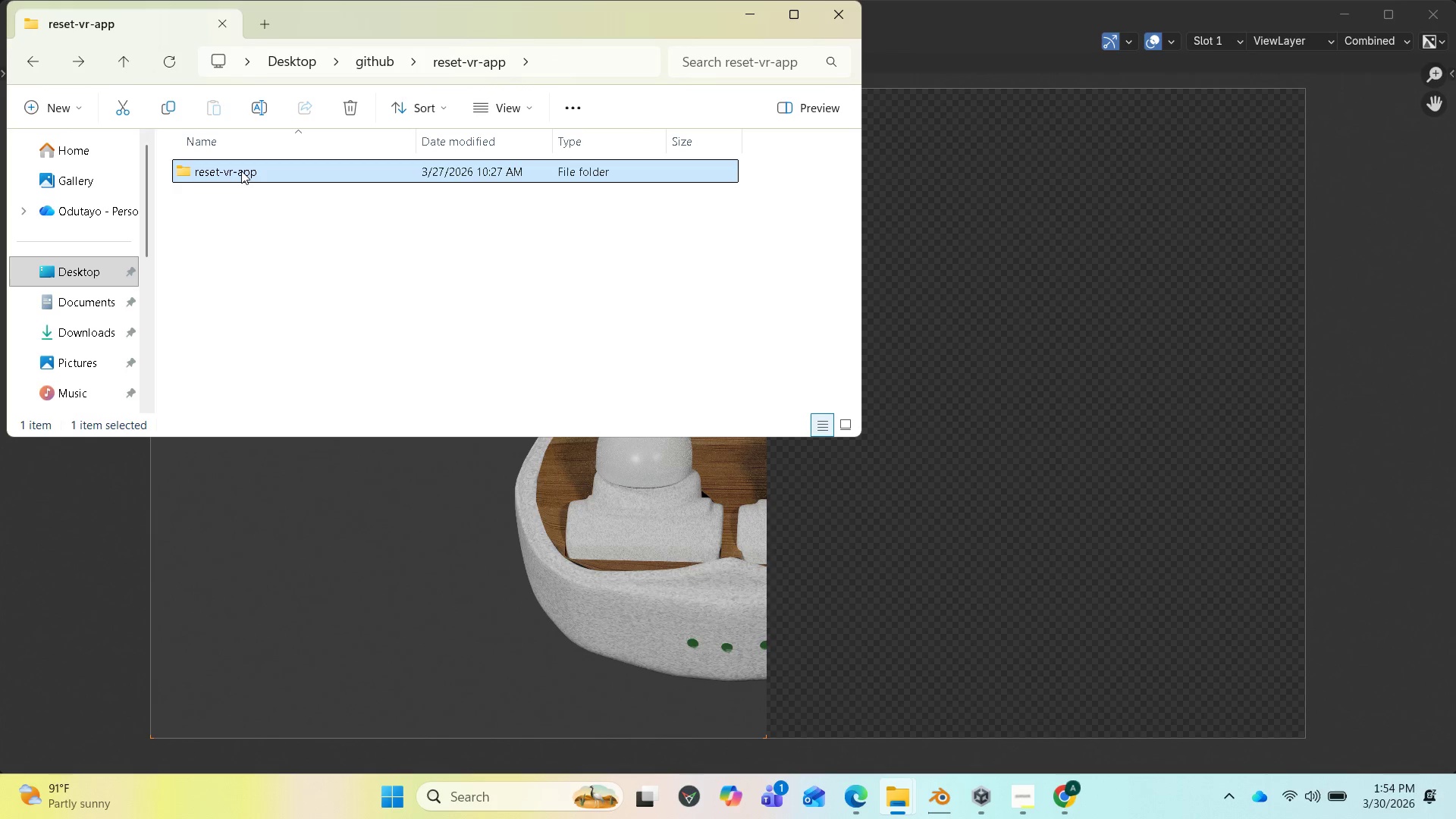 
double_click([240, 171])
 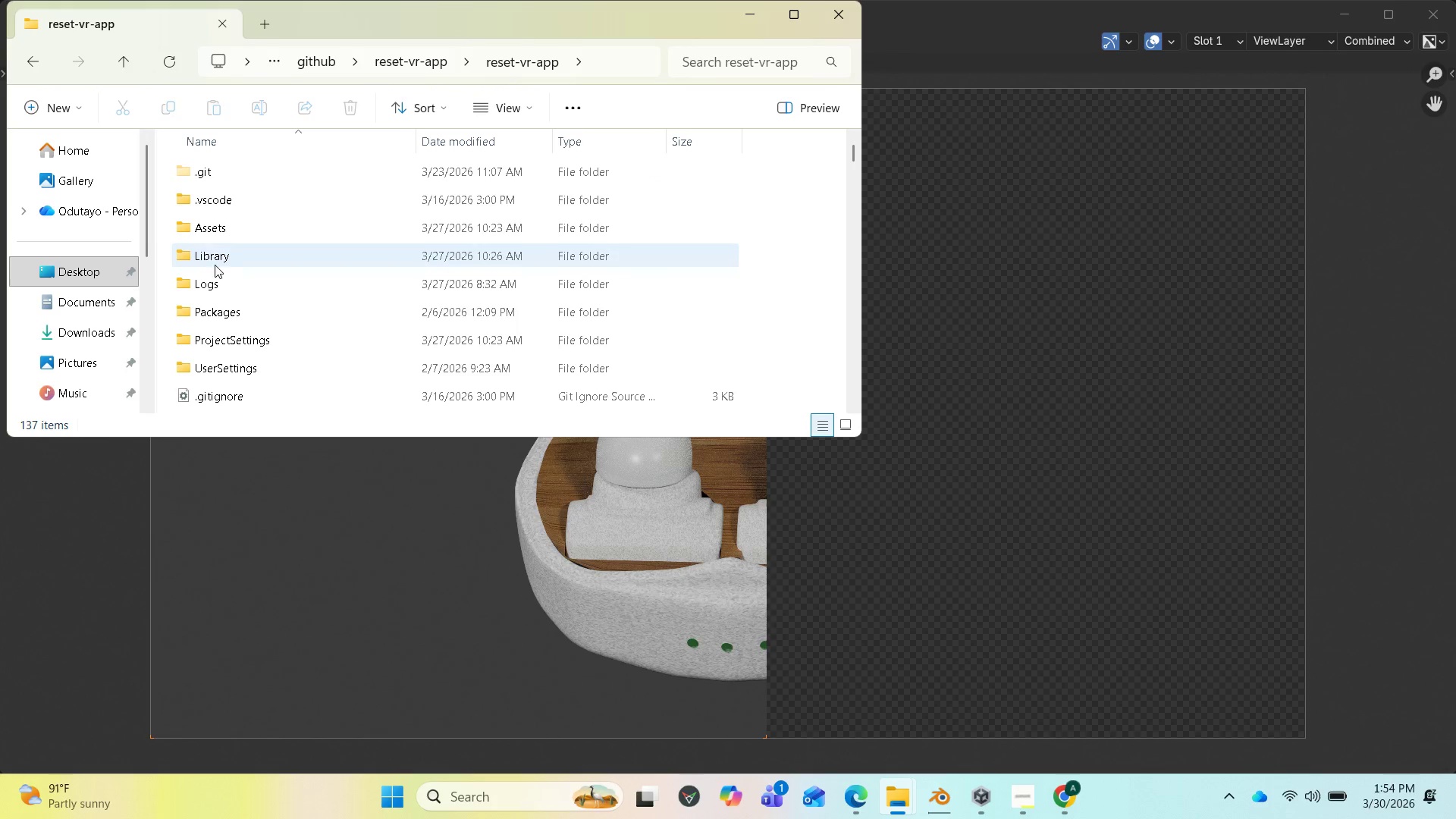 
left_click([214, 260])
 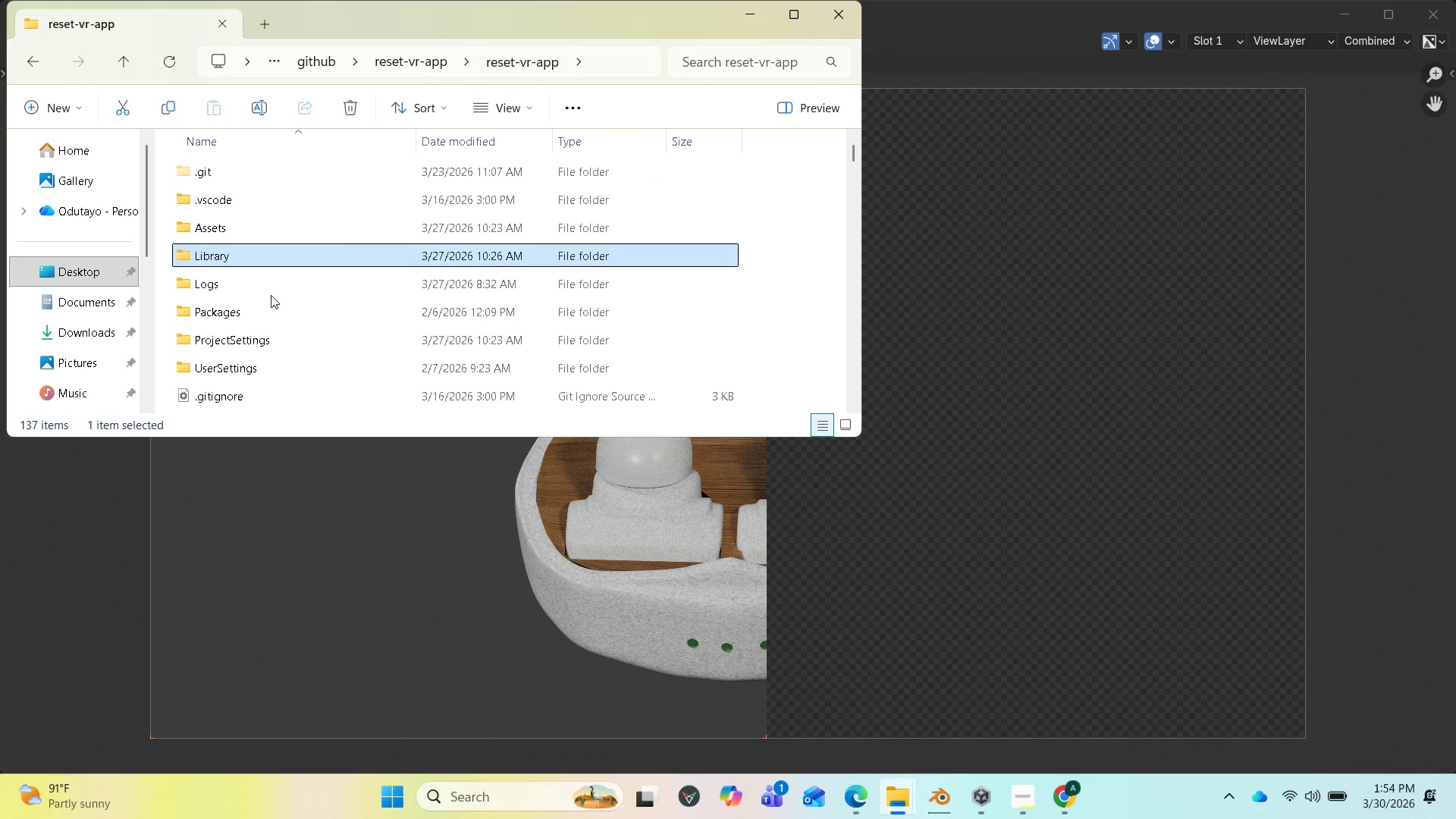 
wait(6.92)
 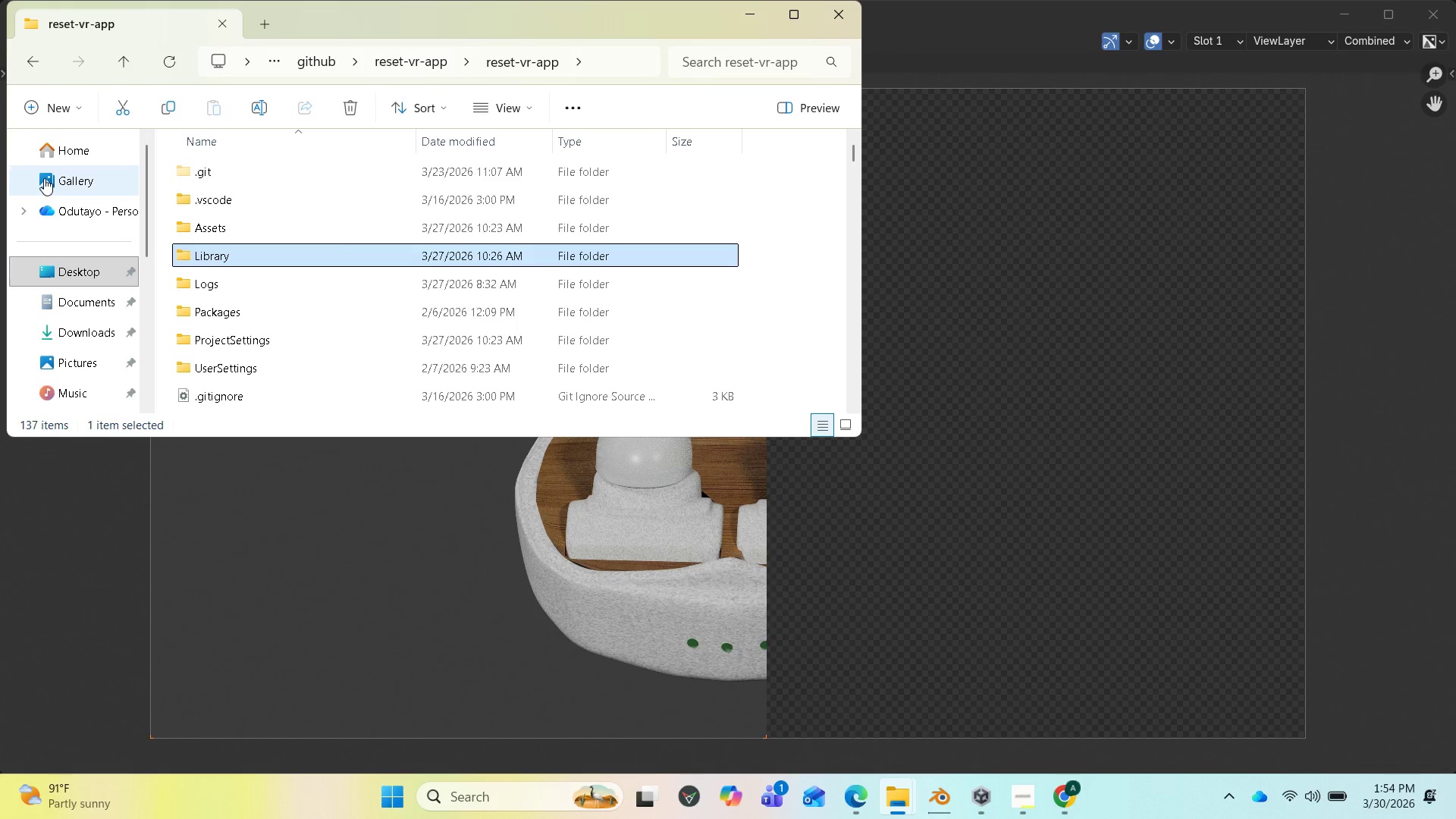 
key(Delete)
 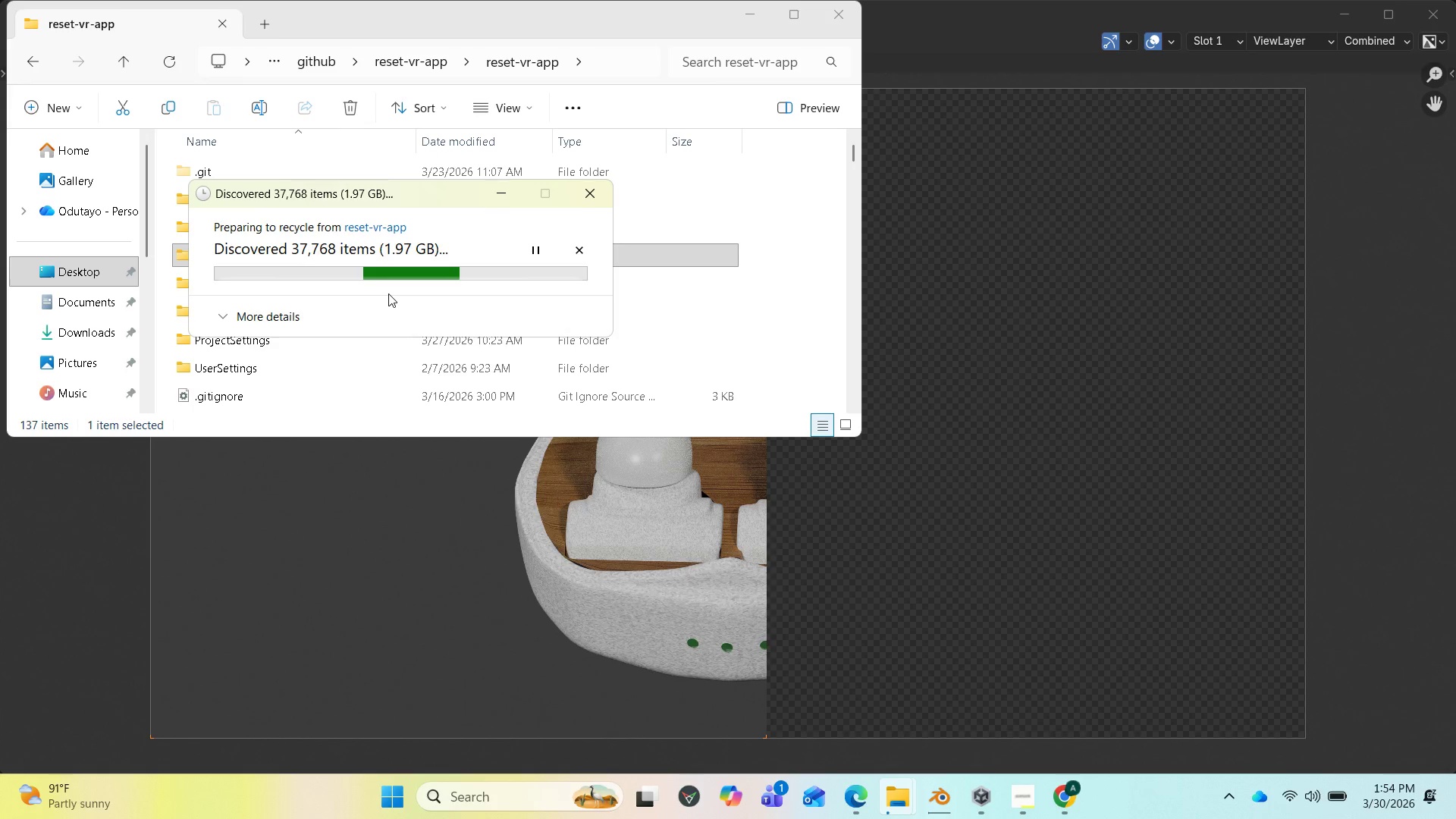 
wait(15.03)
 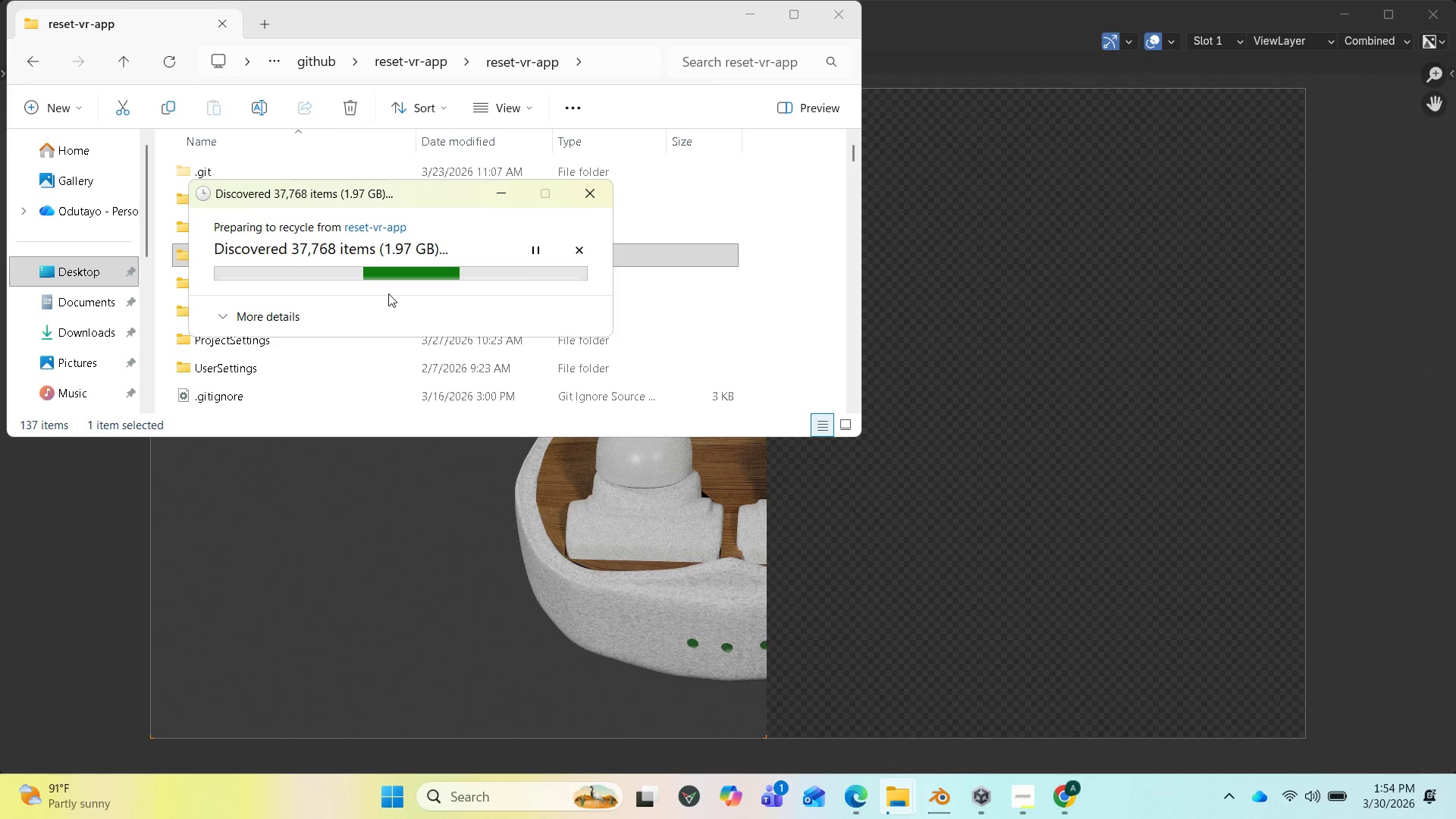 
left_click([590, 196])
 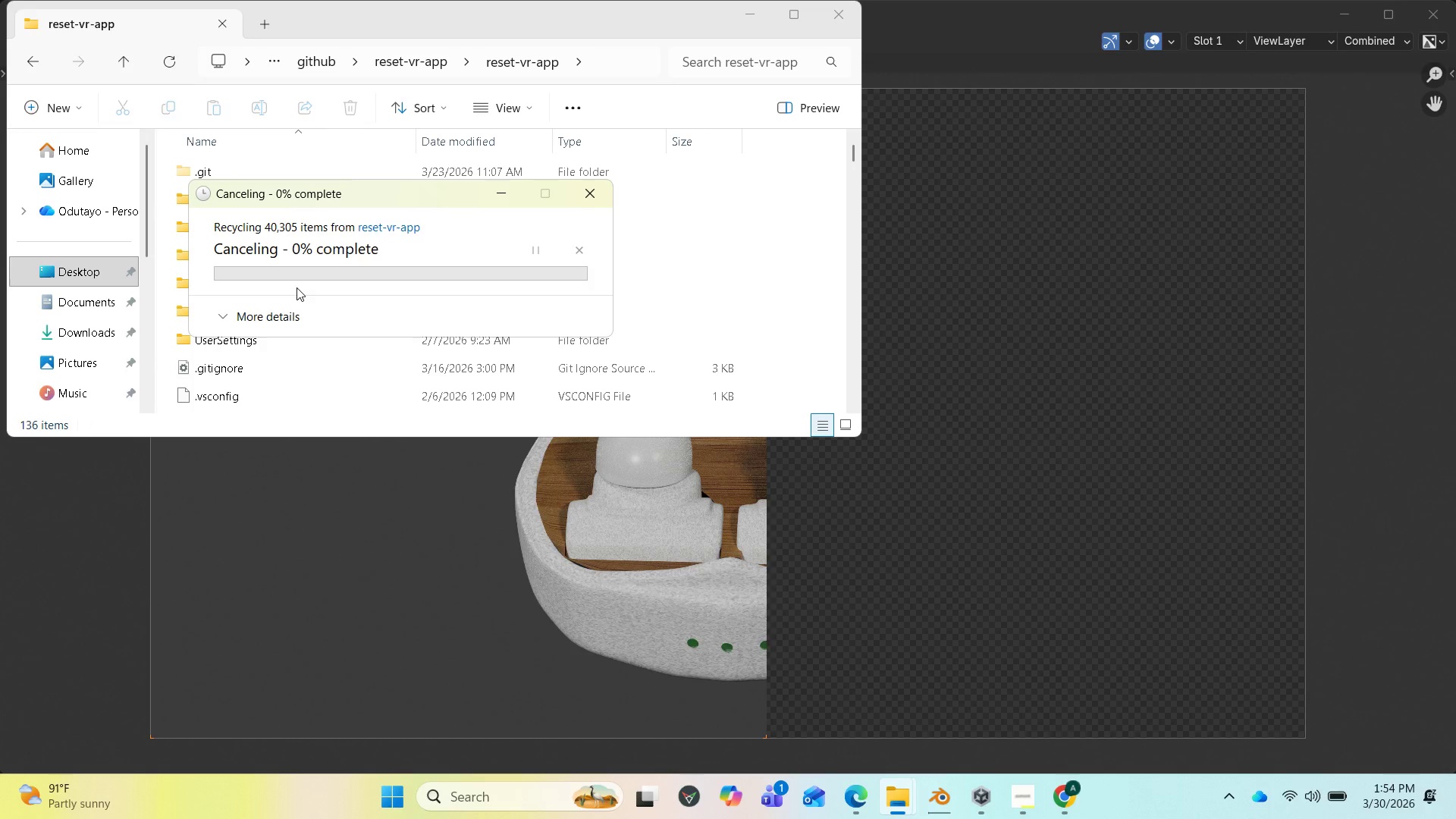 
left_click([228, 313])
 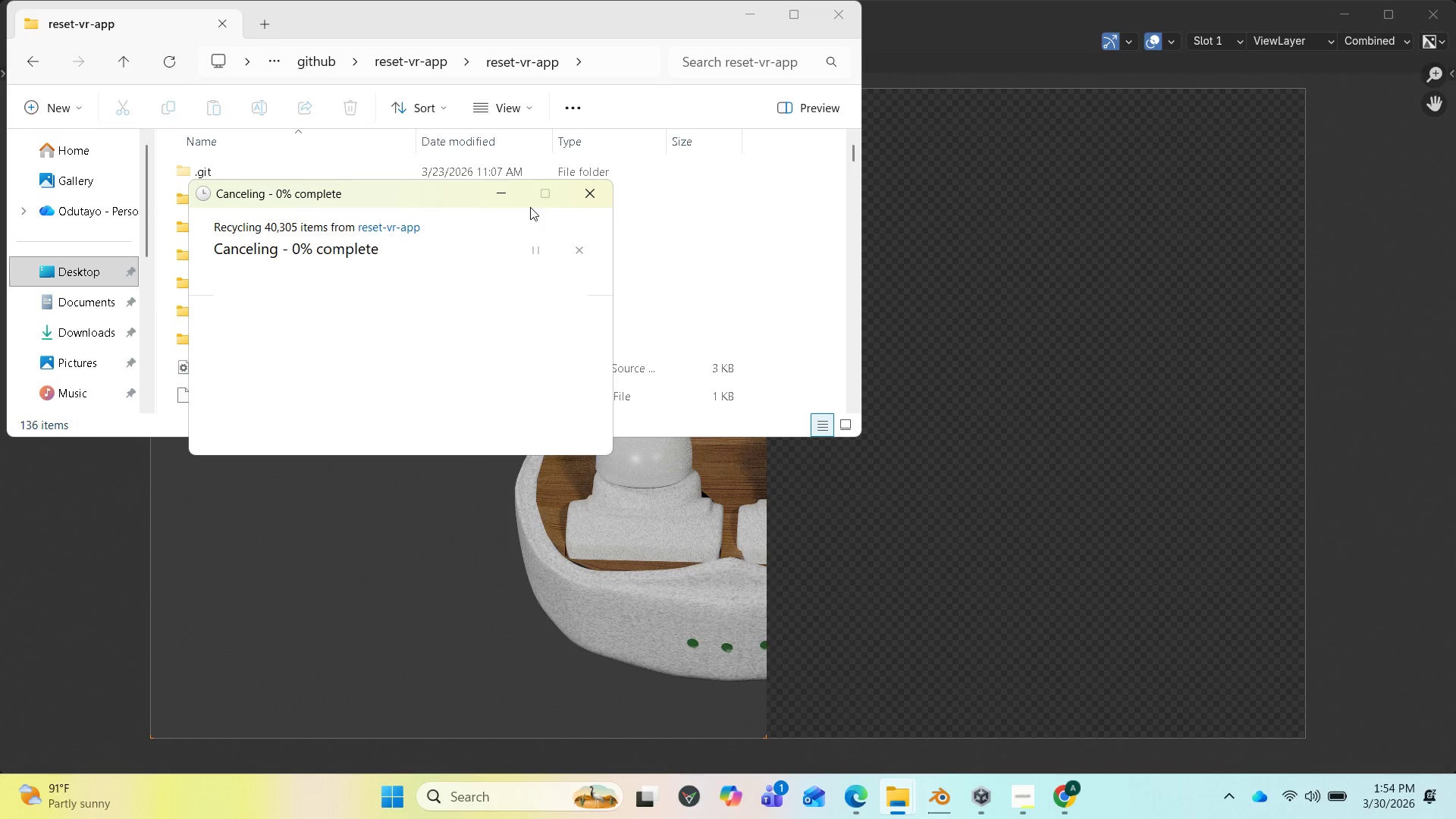 
left_click([662, 241])
 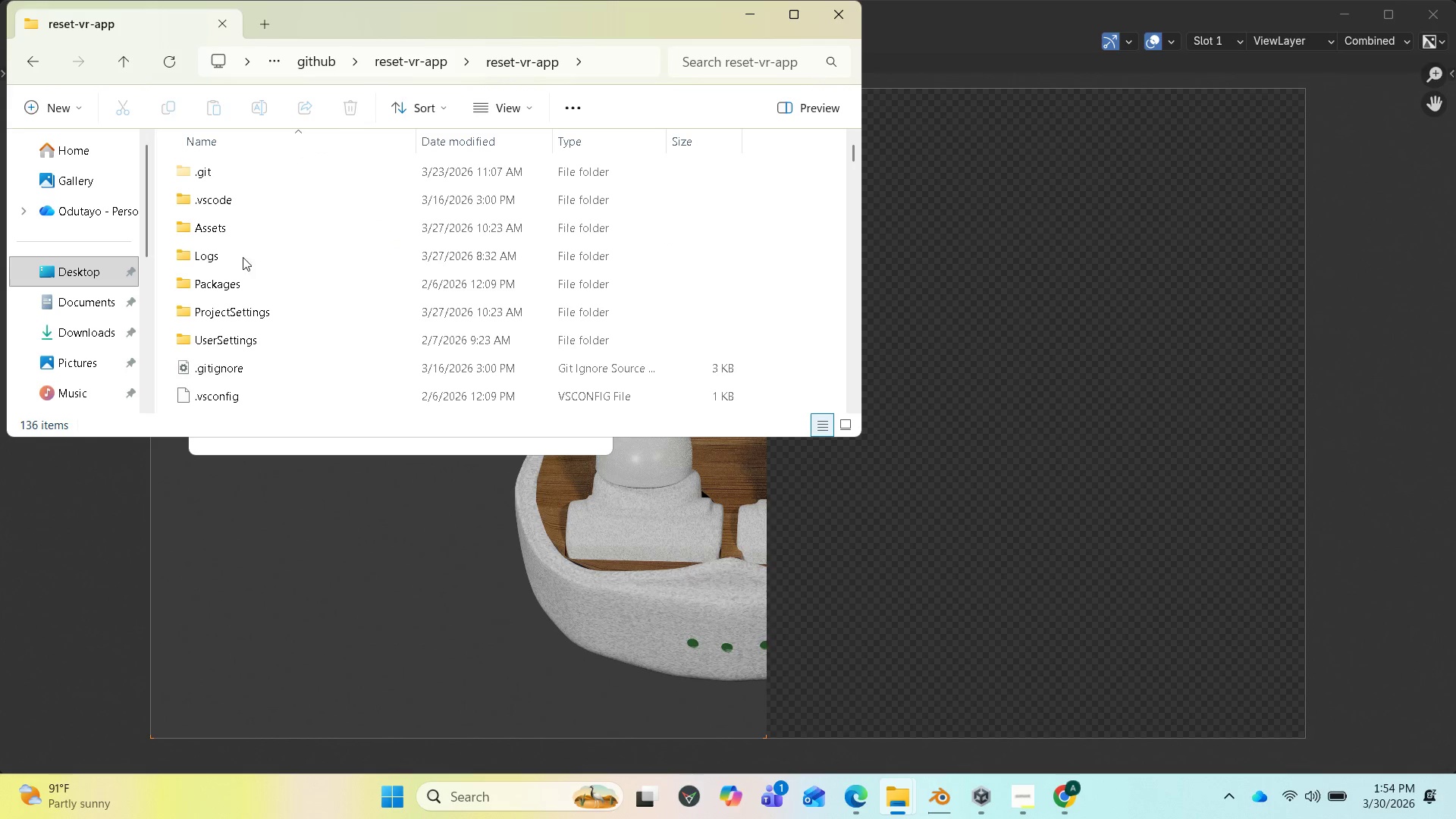 
left_click([310, 309])
 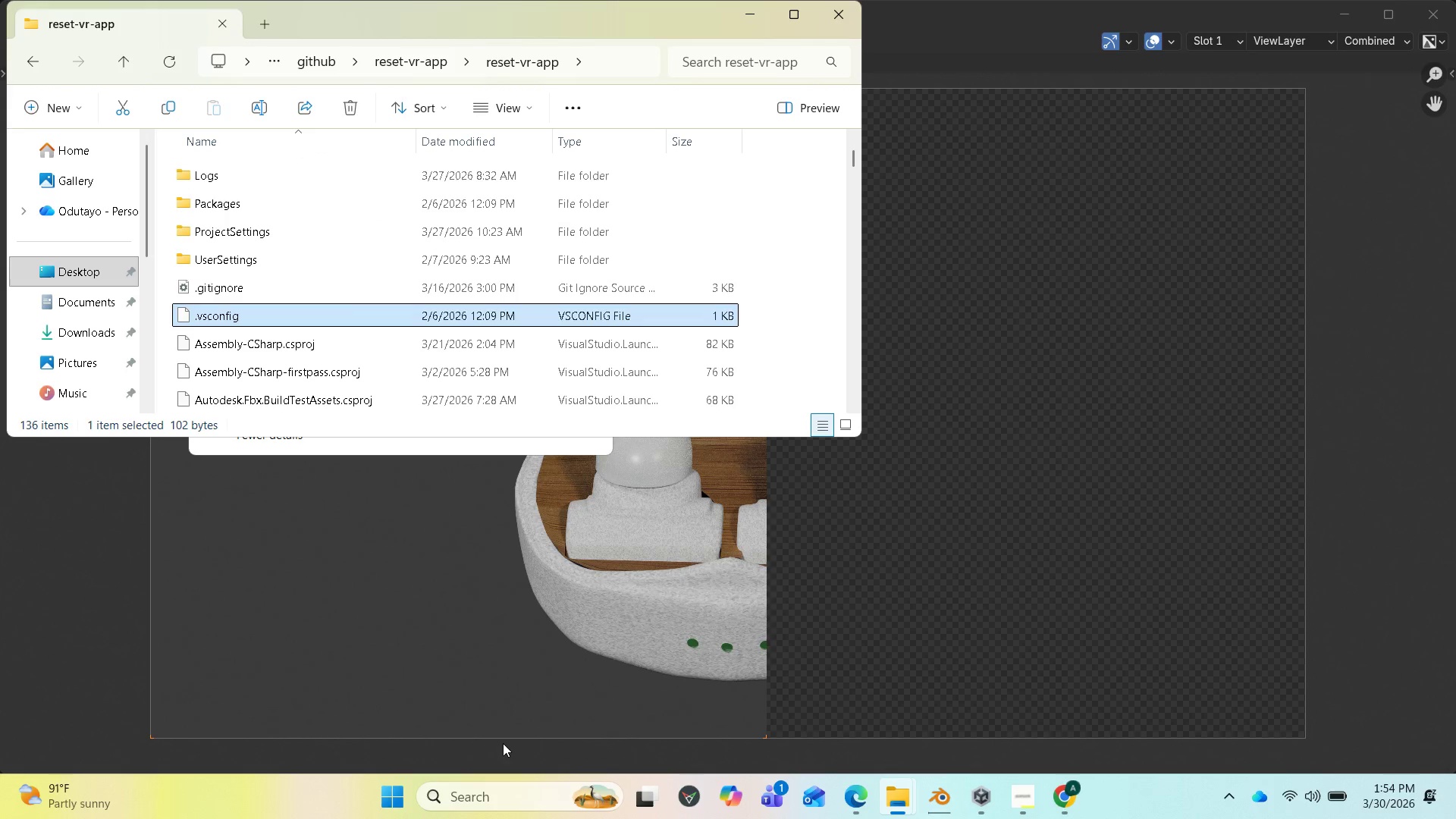 
scroll: coordinate [262, 280], scroll_direction: down, amount: 1.0
 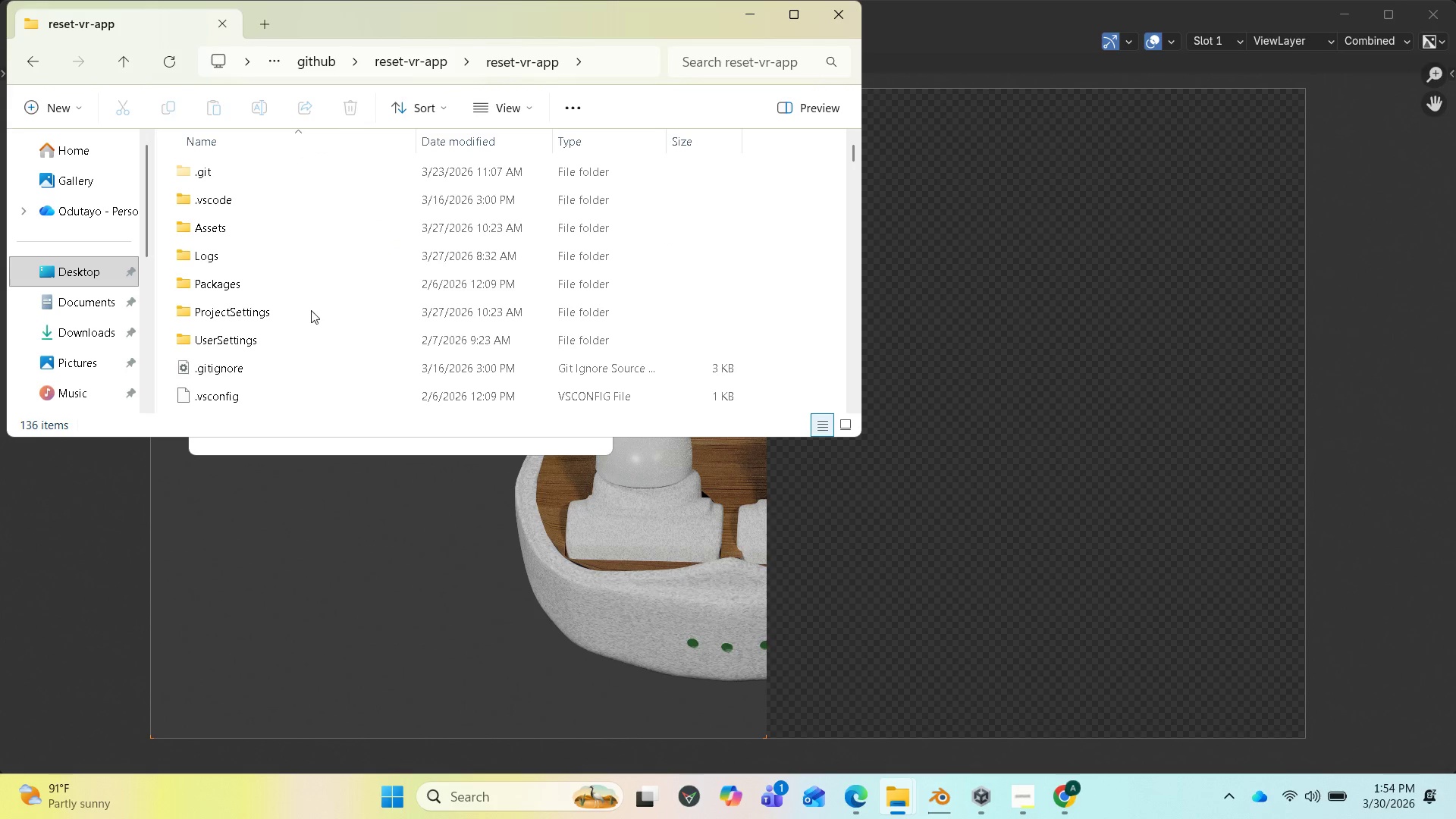 
scroll: coordinate [370, 308], scroll_direction: up, amount: 3.0
 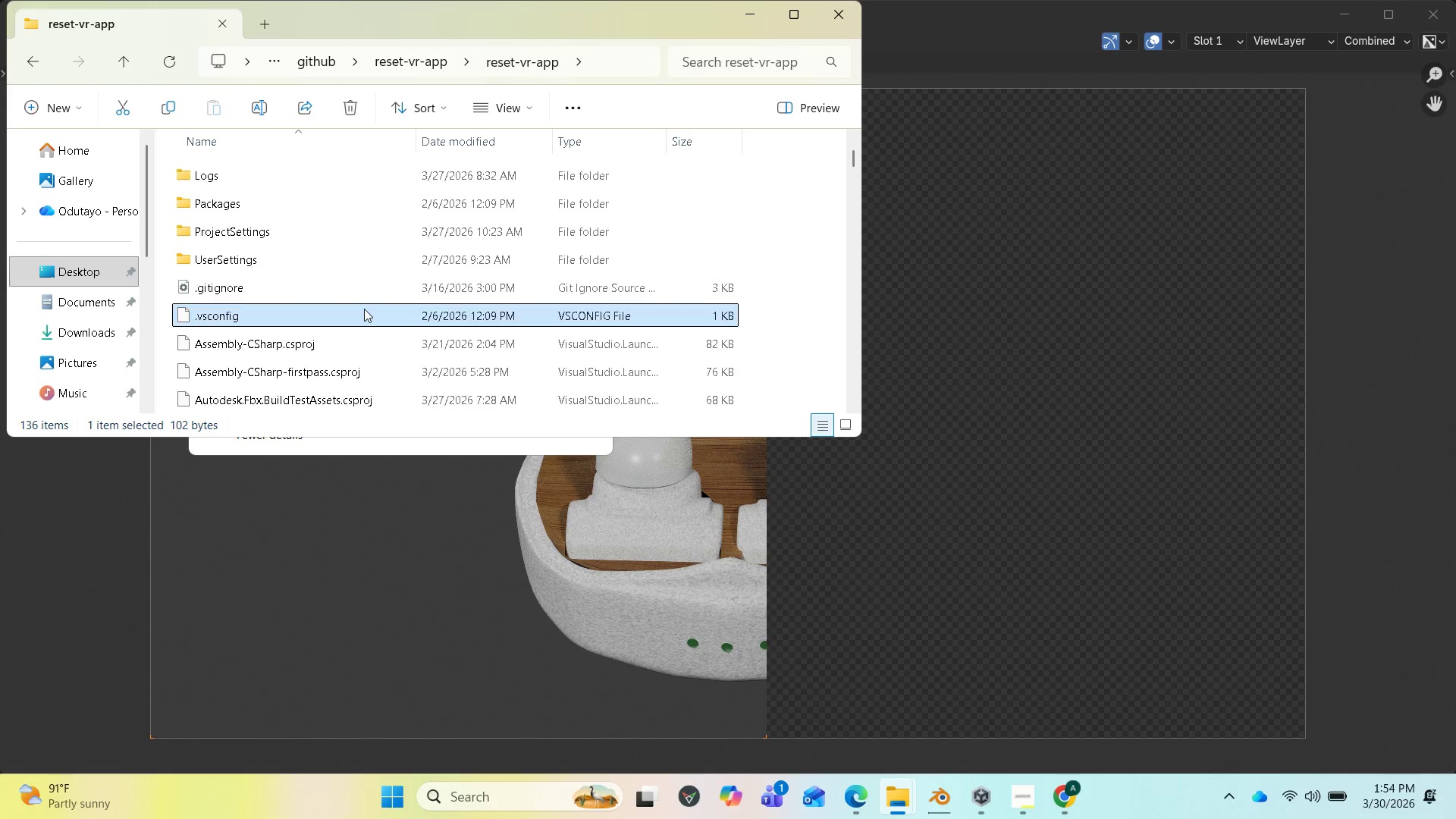 
left_click([500, 795])
 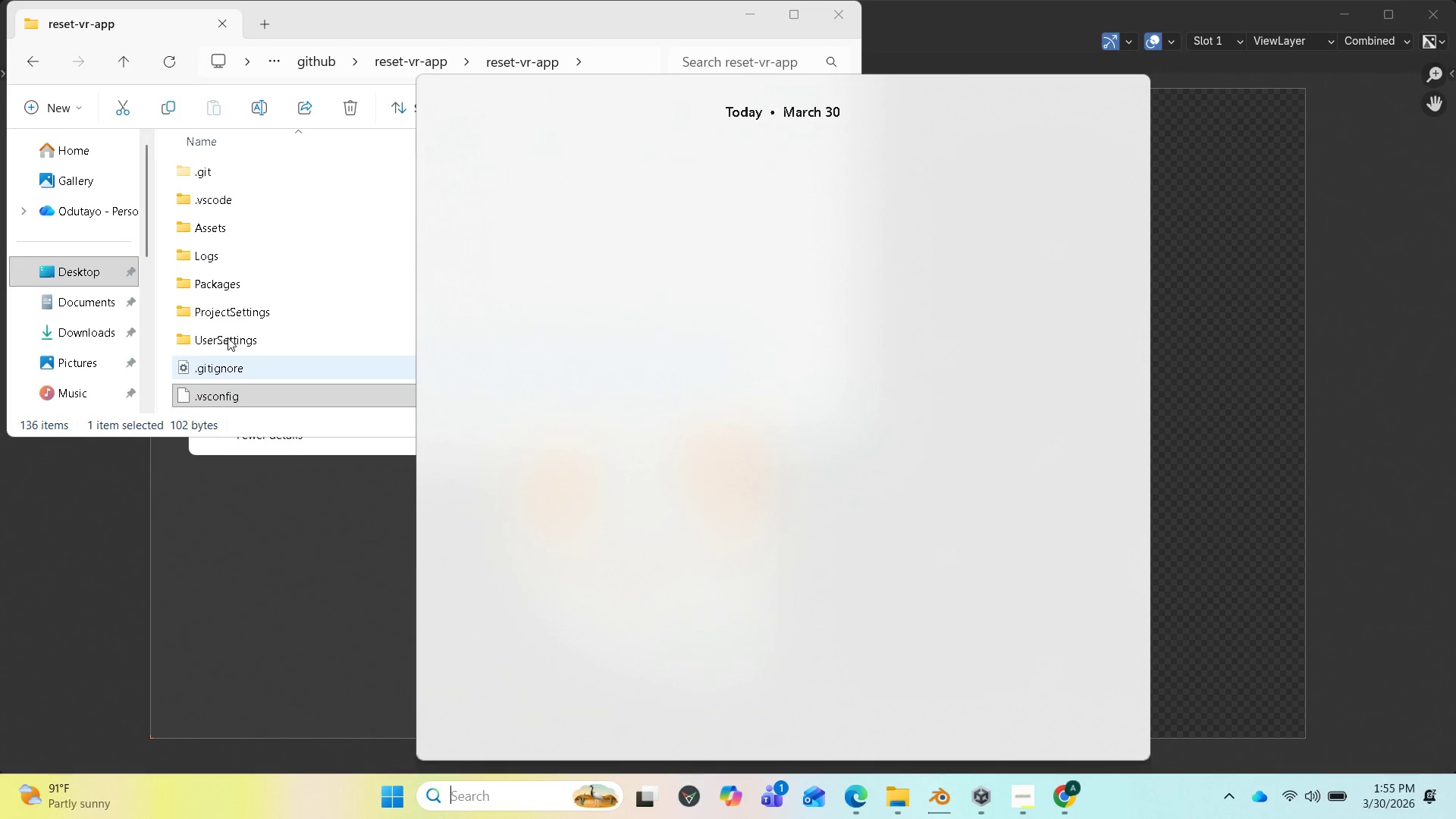 
wait(7.92)
 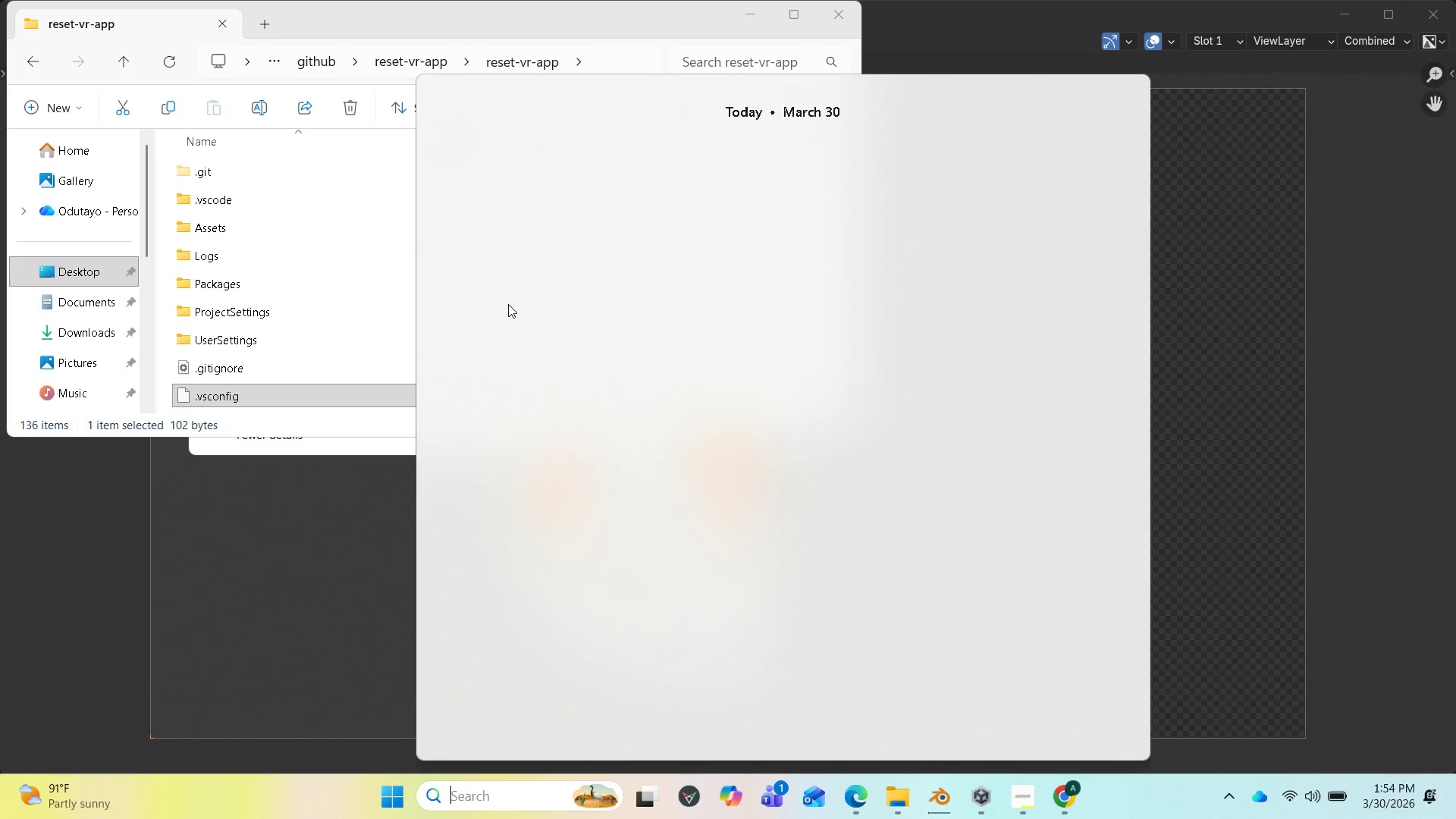 
left_click([258, 204])
 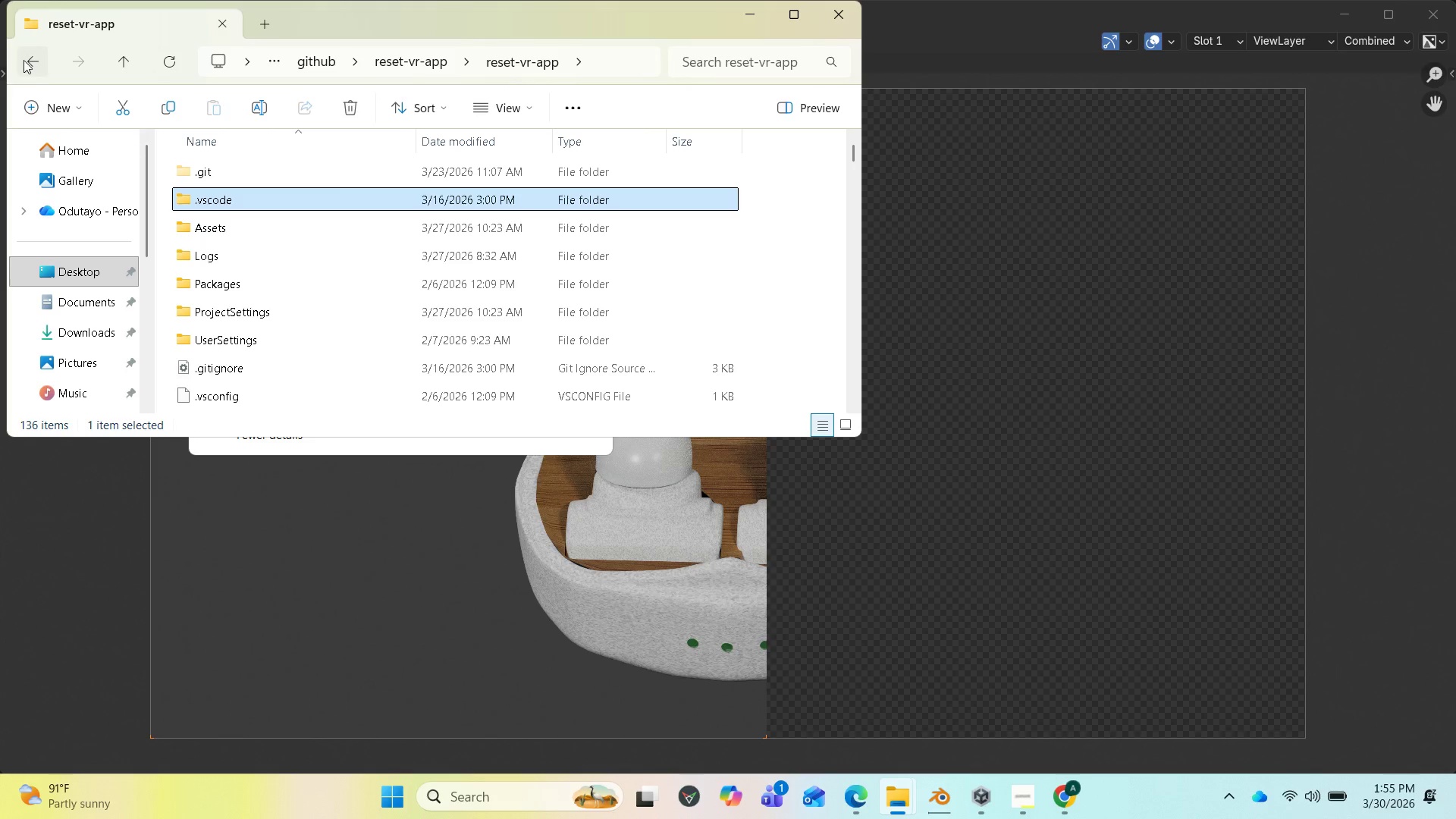 
scroll: coordinate [364, 309], scroll_direction: up, amount: 2.0
 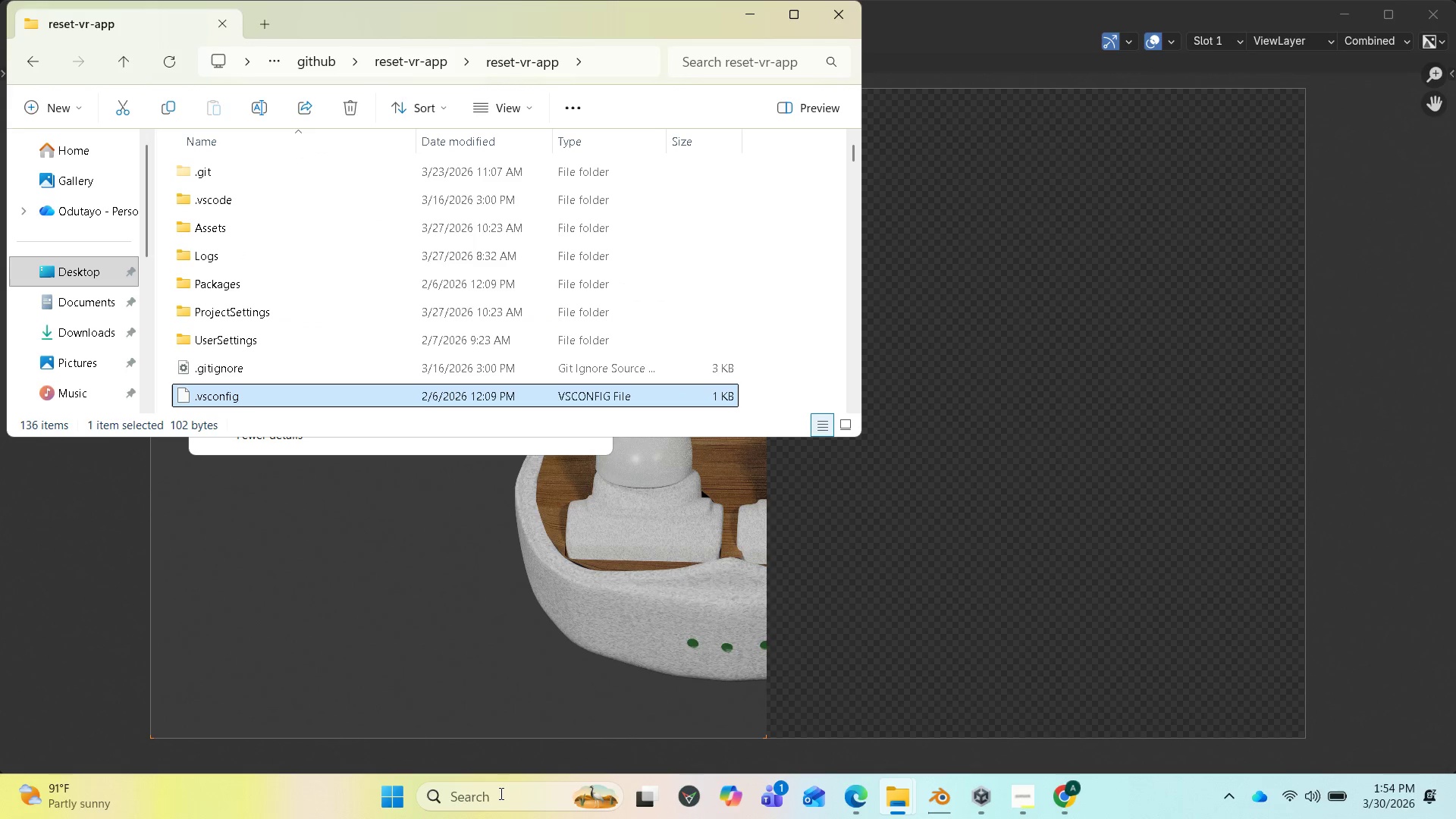 
left_click([24, 60])
 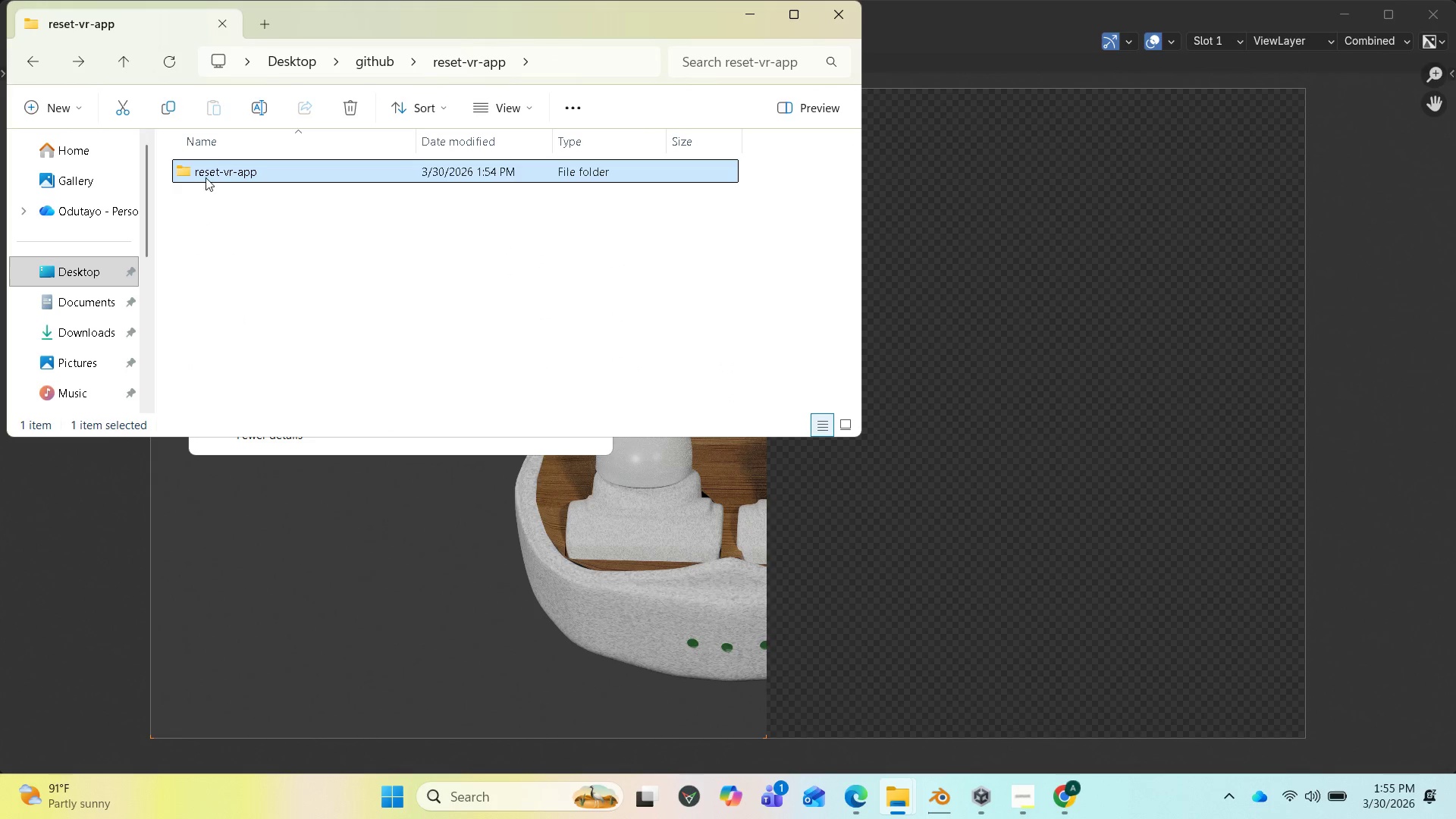 
double_click([206, 177])
 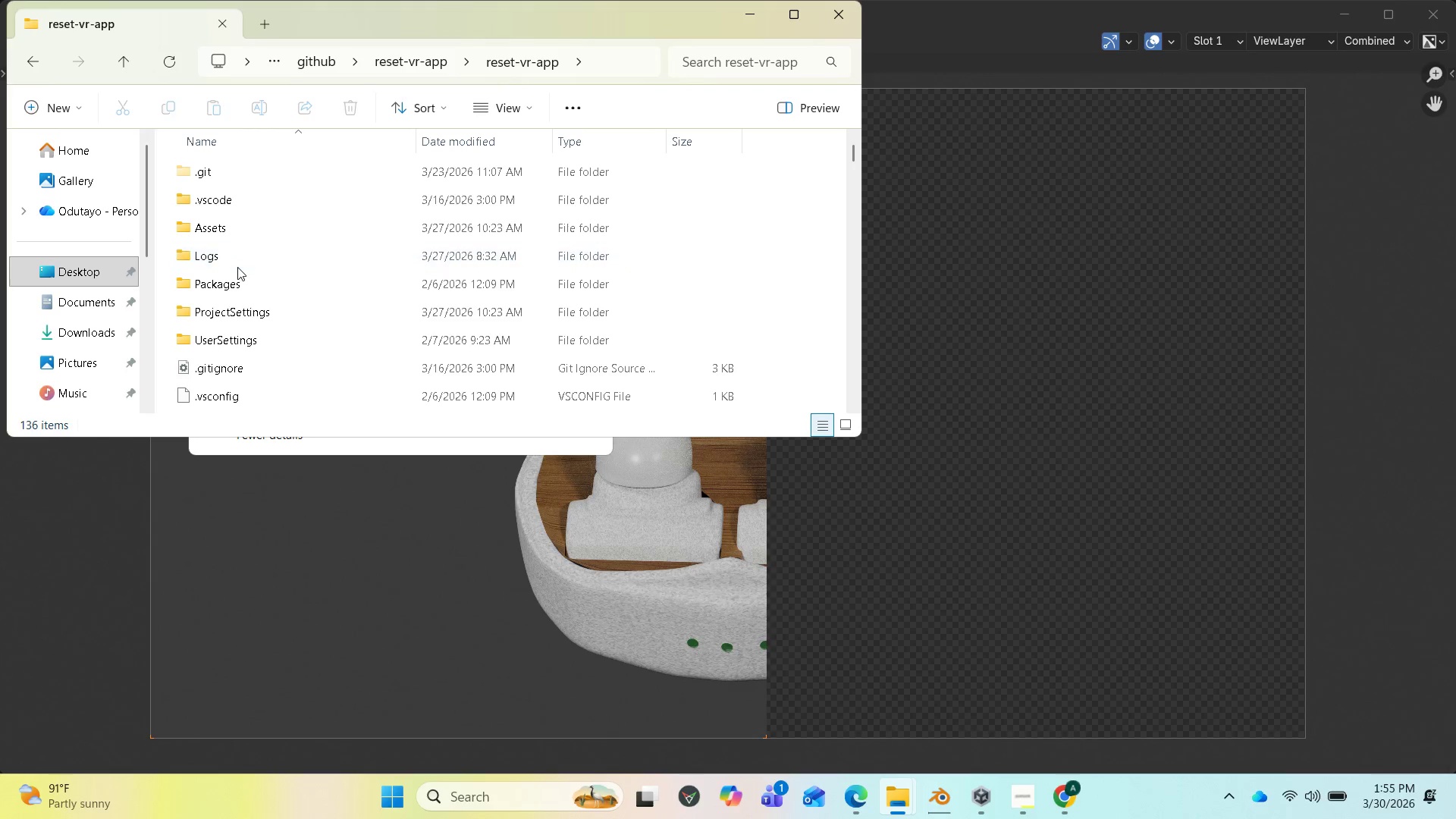 
scroll: coordinate [237, 274], scroll_direction: down, amount: 1.0
 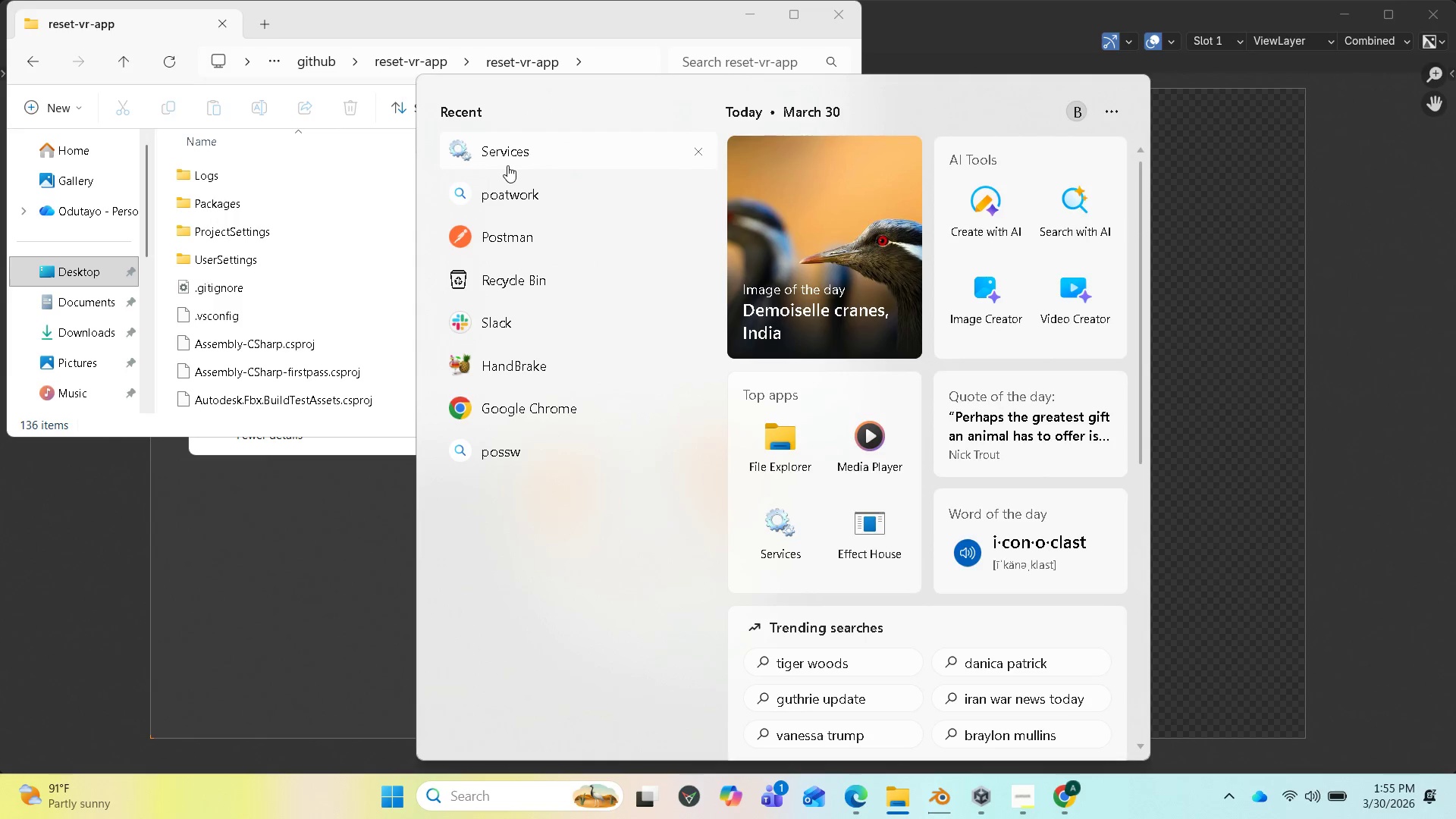 
left_click([497, 282])
 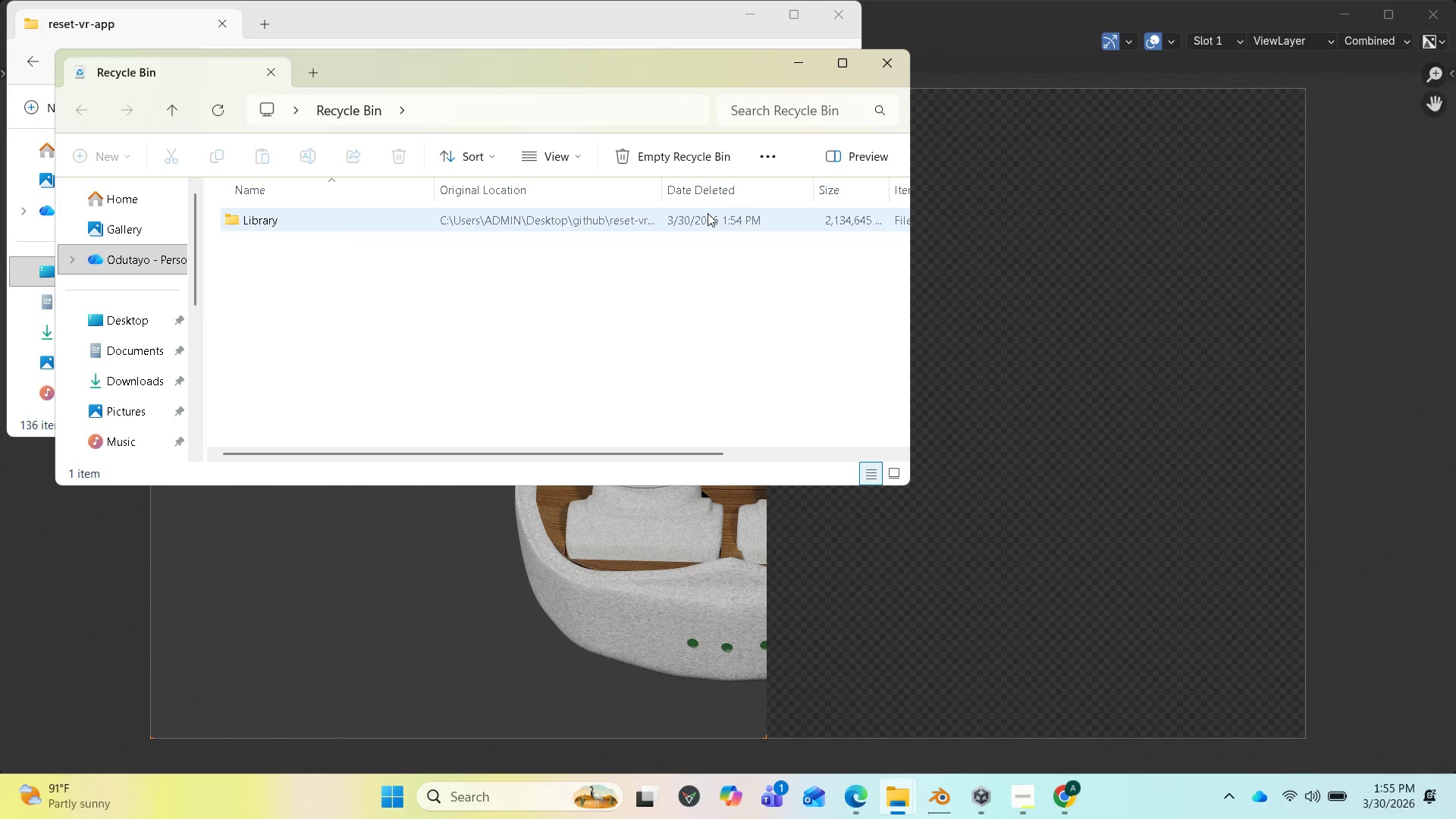 
wait(6.02)
 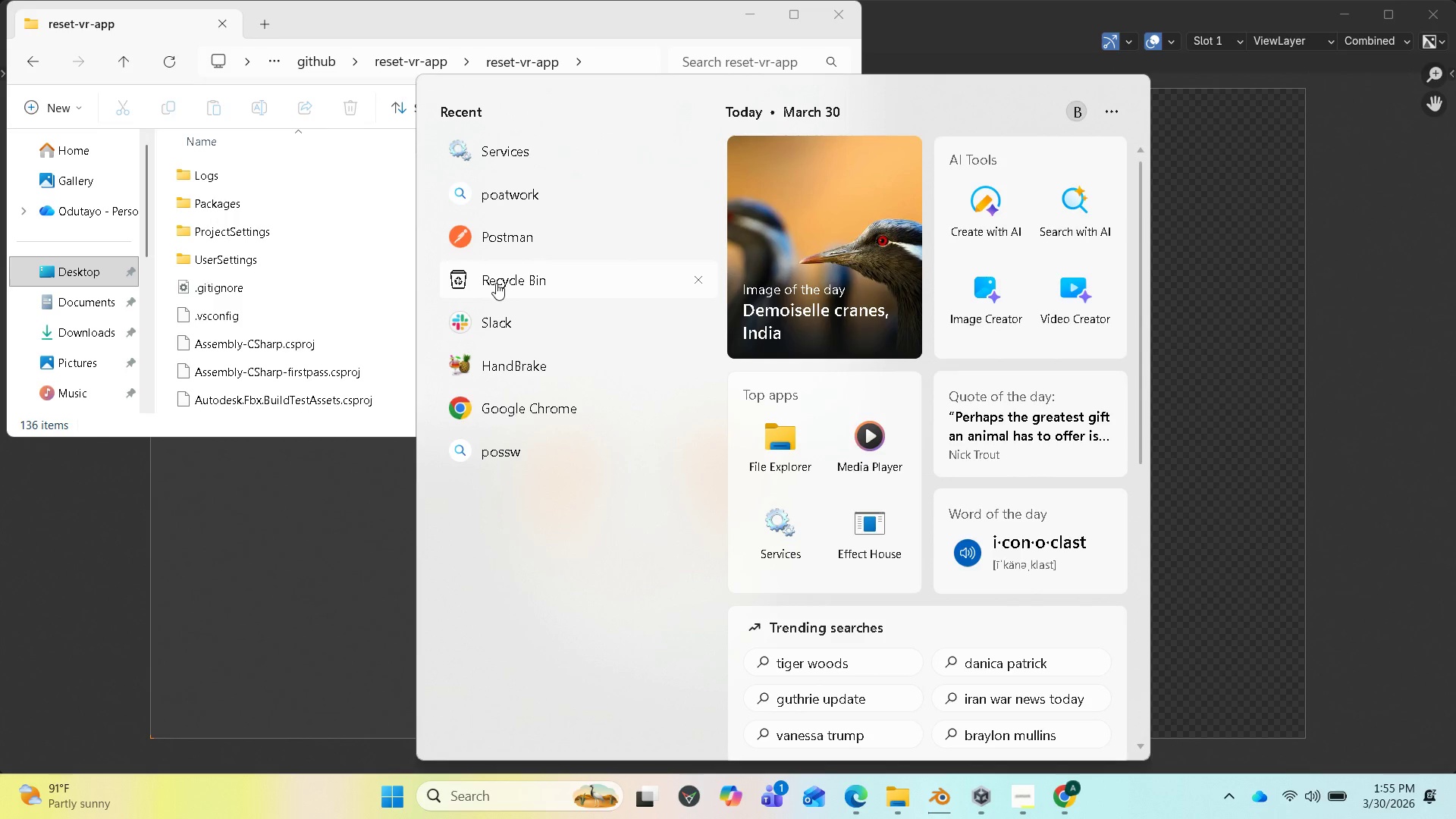 
left_click([680, 158])
 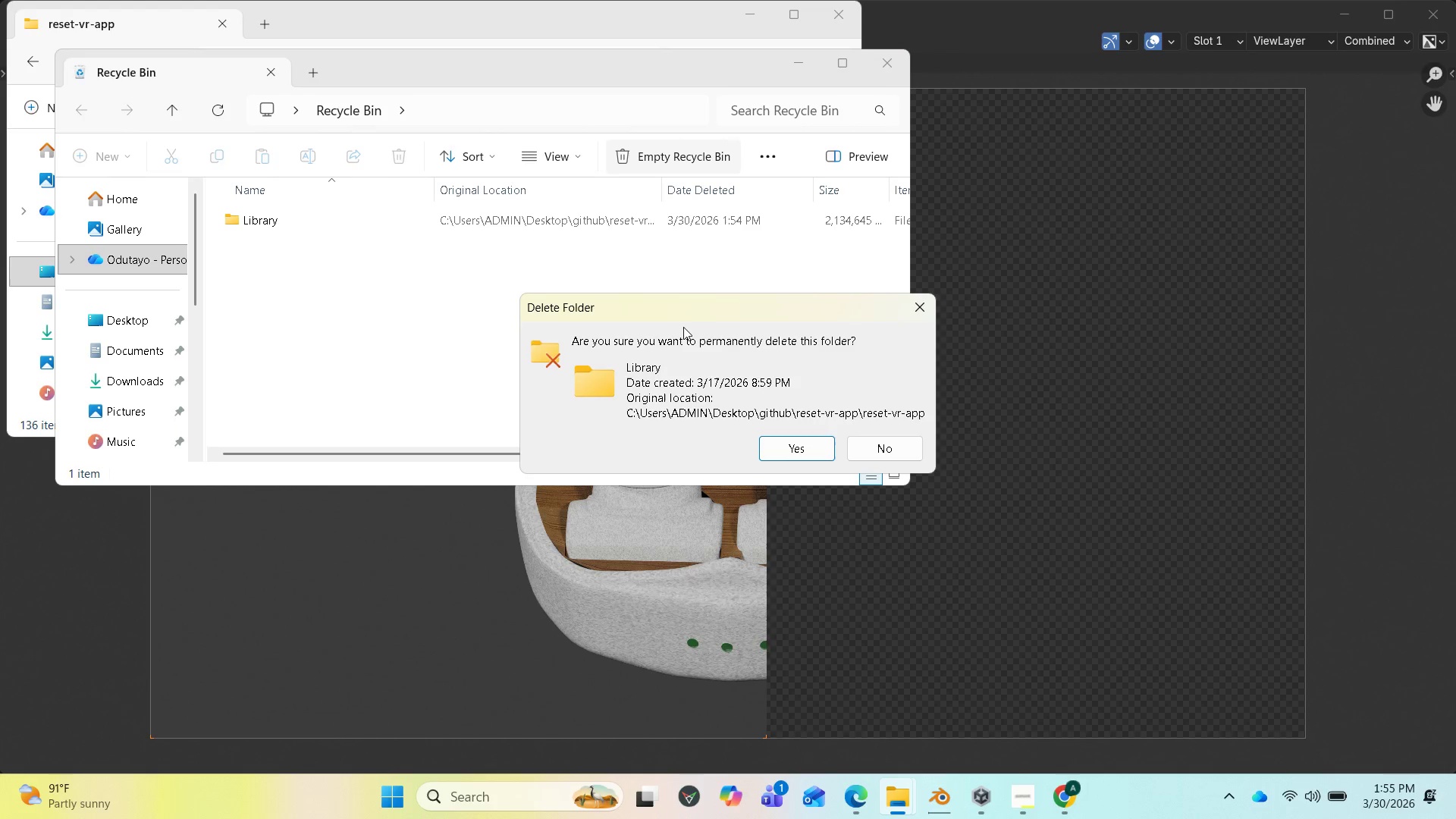 
left_click([772, 447])
 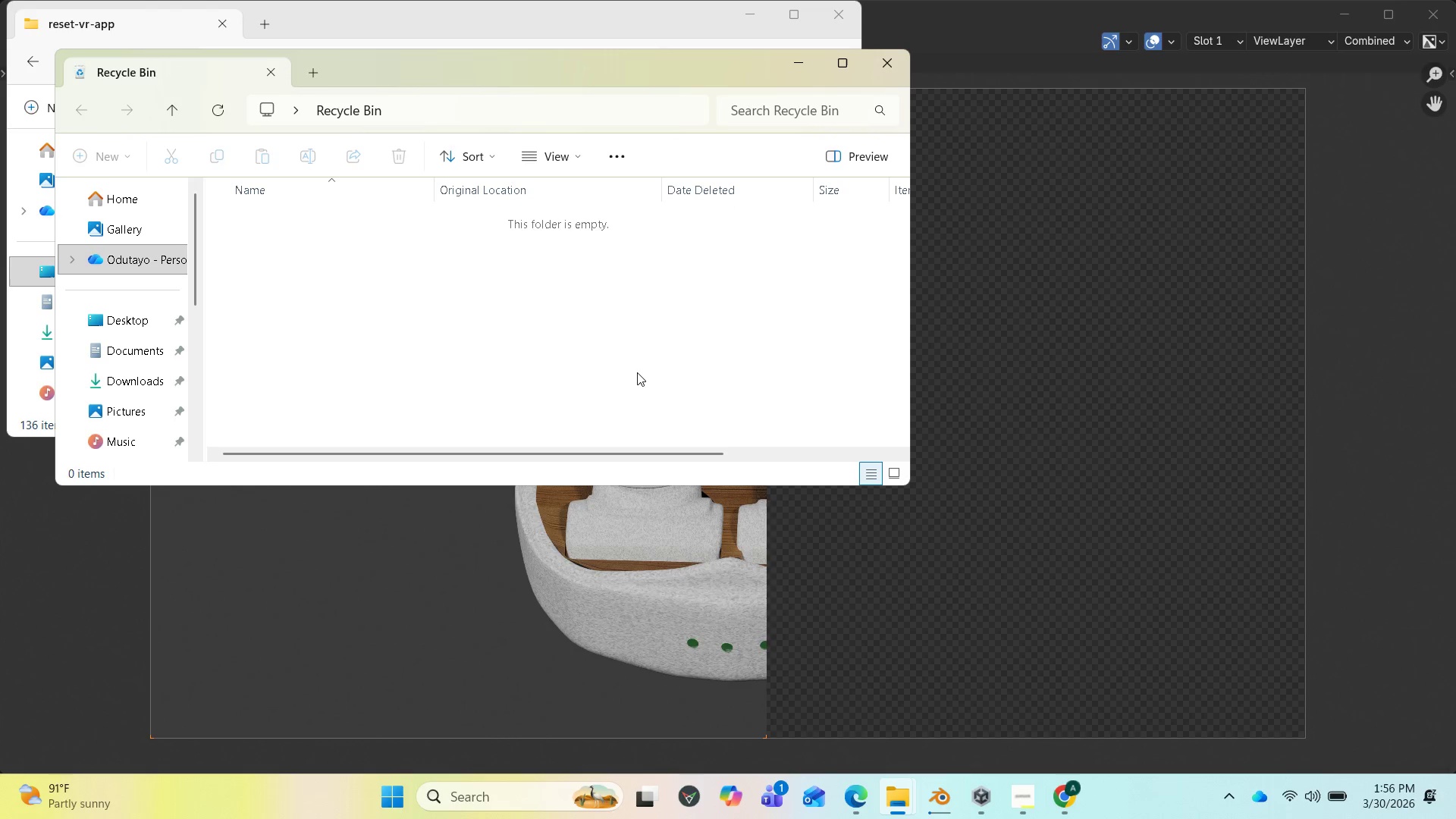 
wait(53.06)
 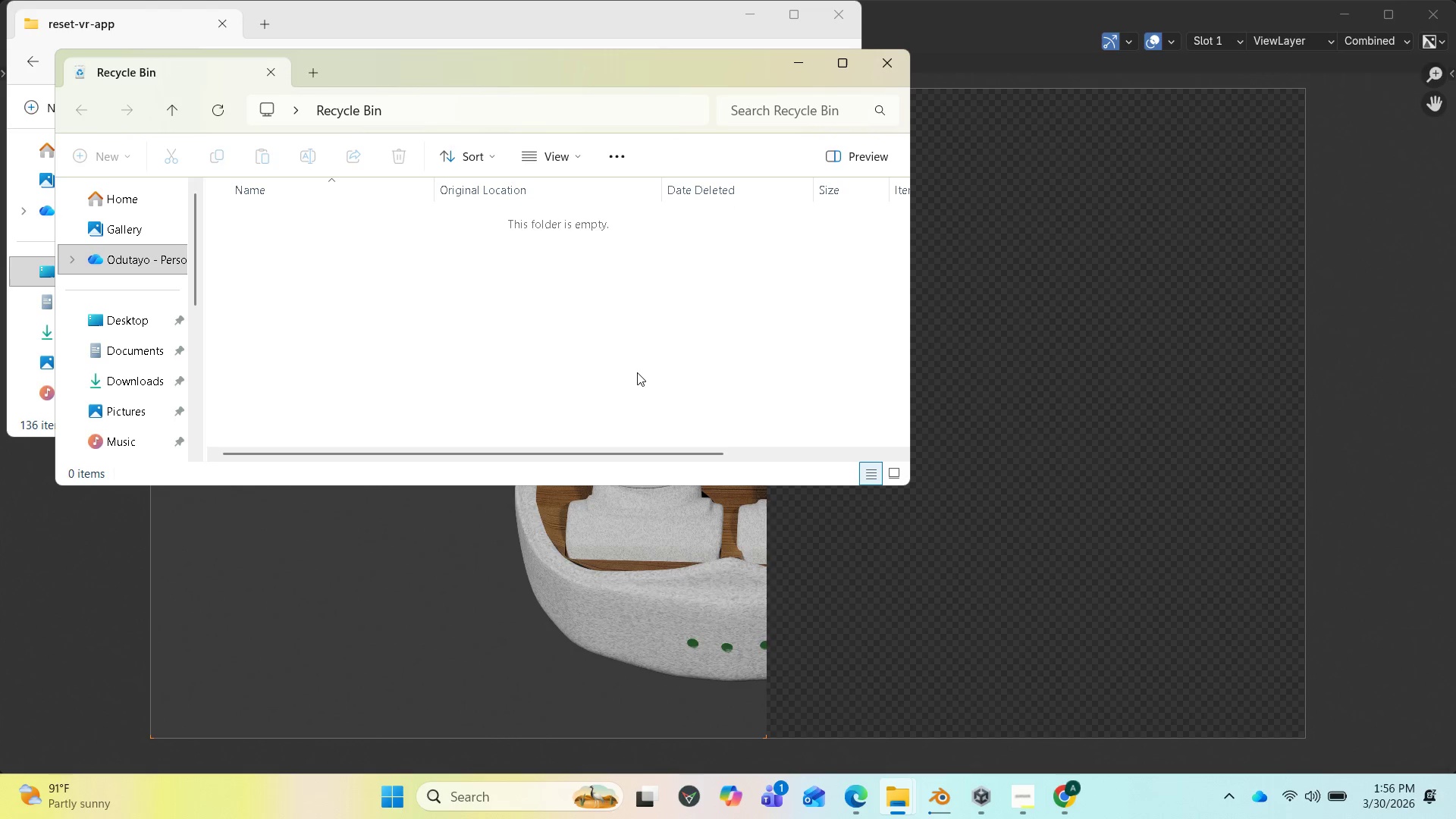 
left_click([786, 61])
 